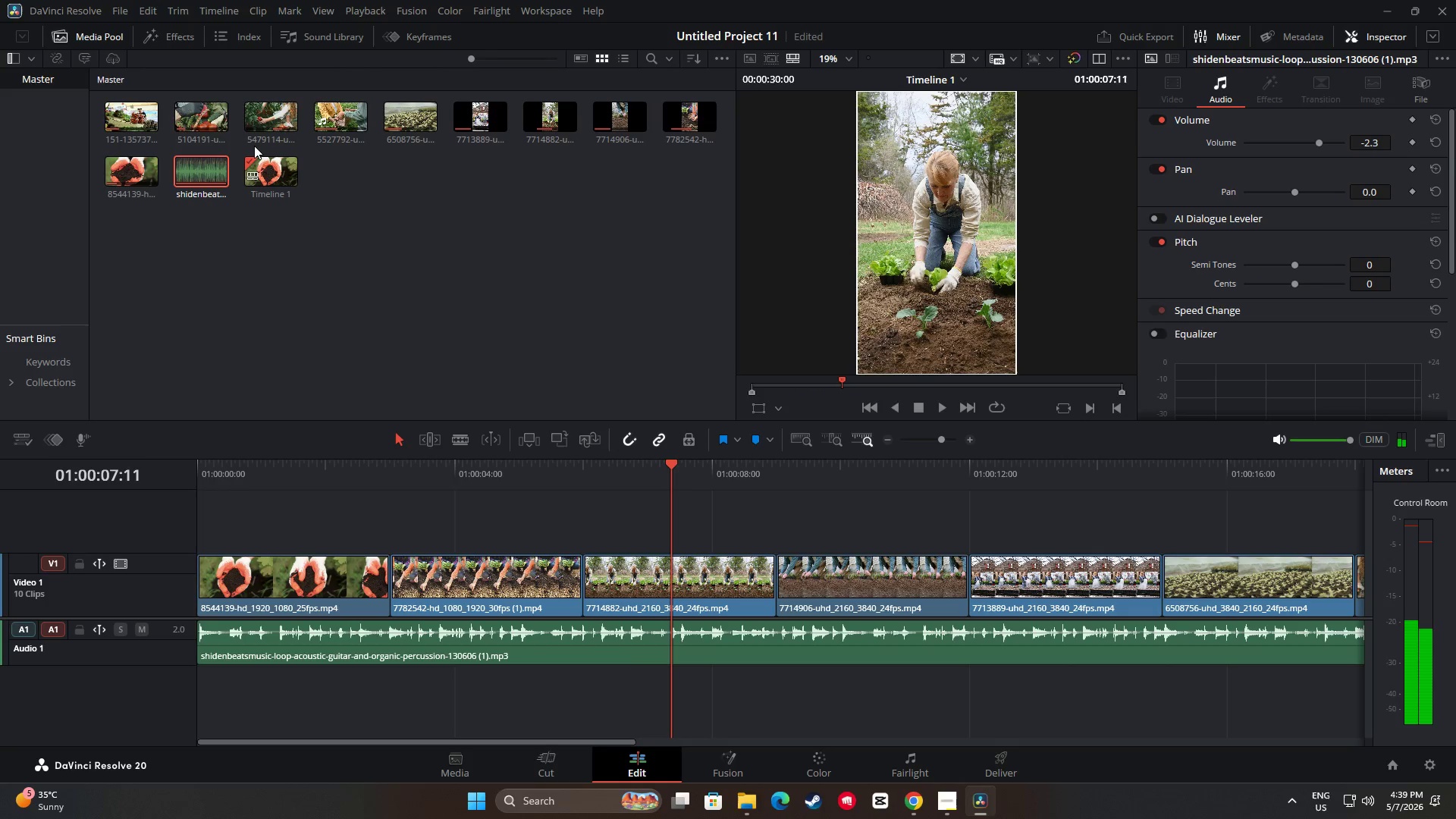 
left_click([180, 40])
 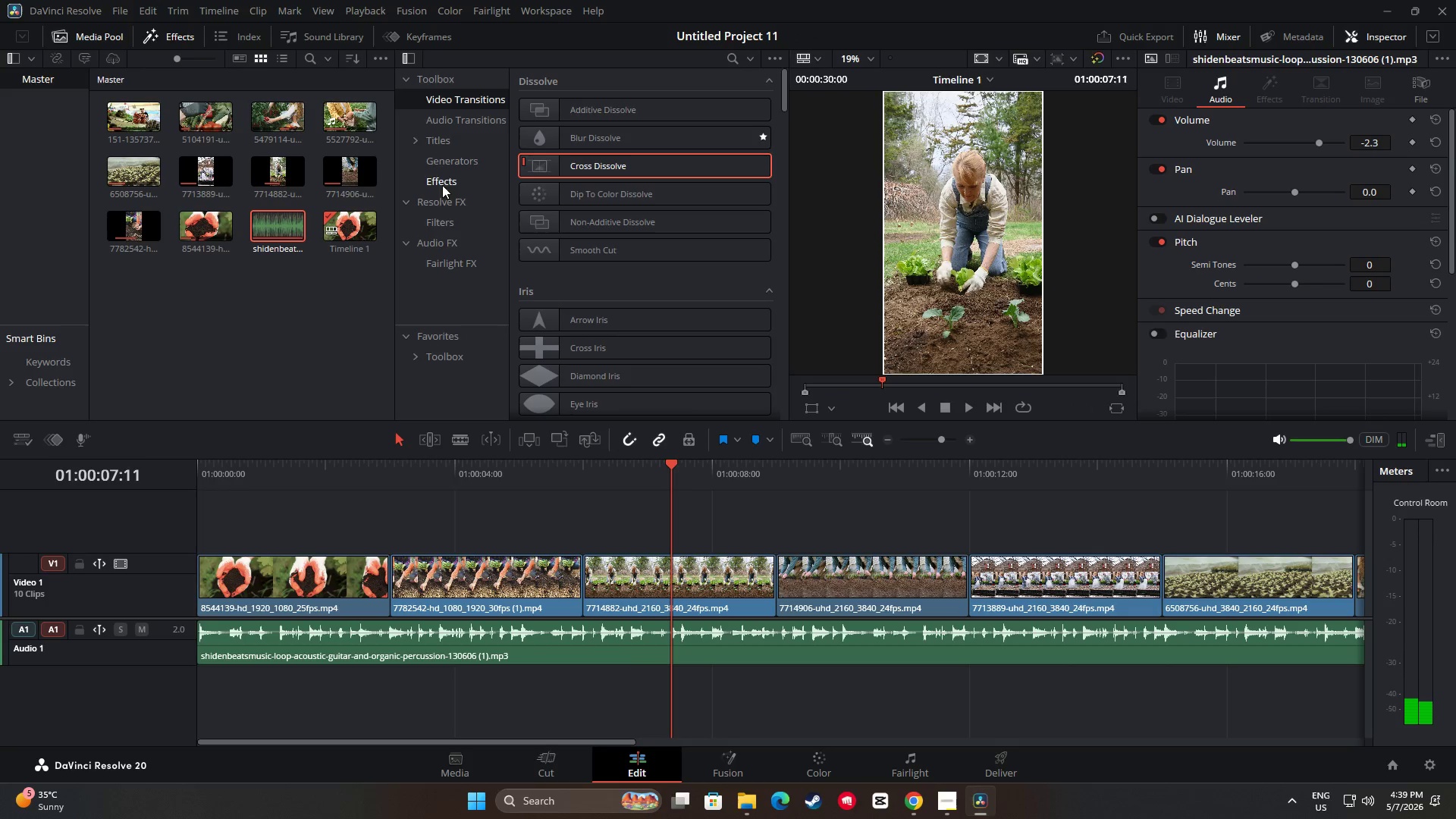 
left_click([445, 143])
 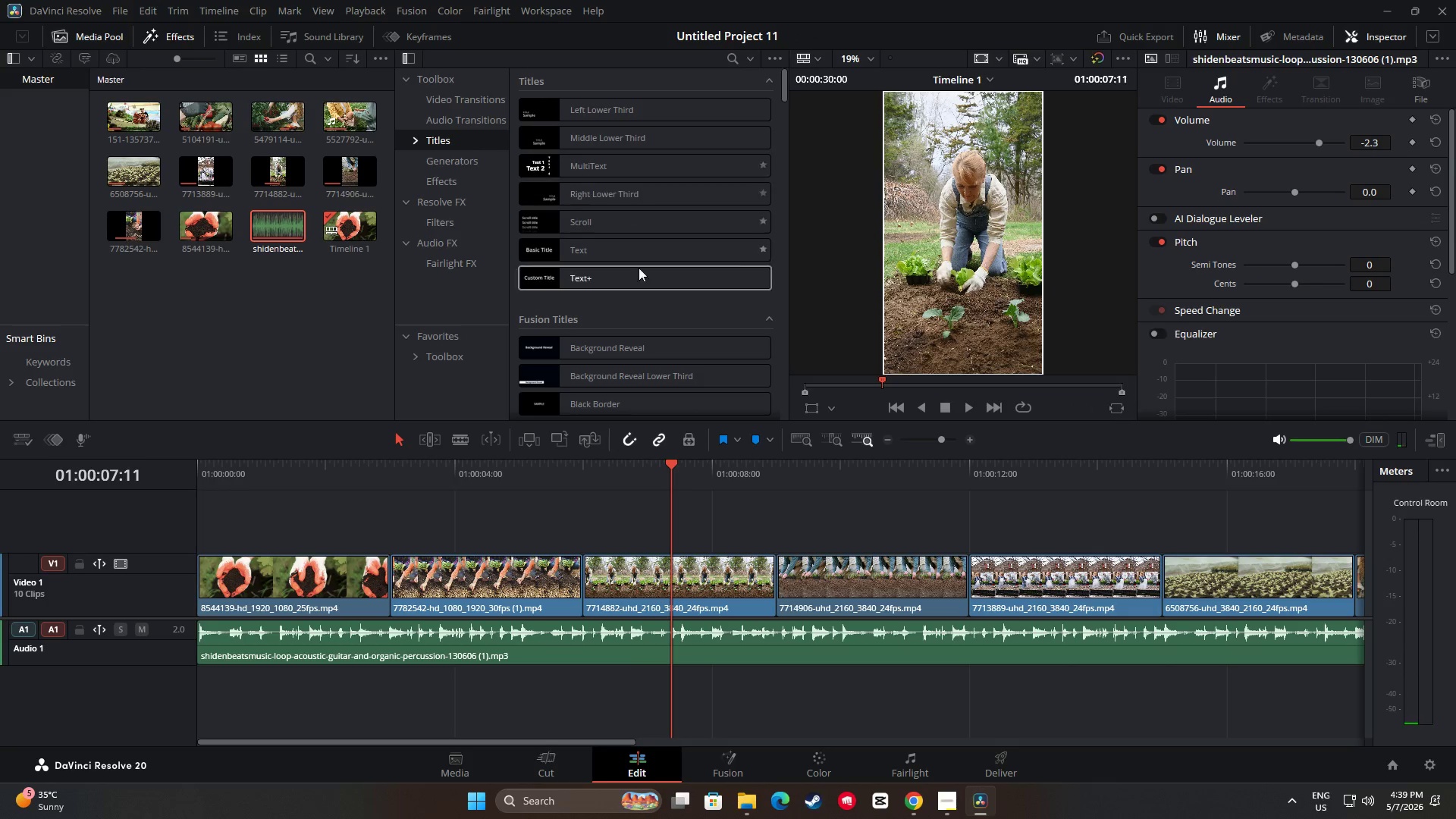 
scroll: coordinate [669, 286], scroll_direction: down, amount: 13.0
 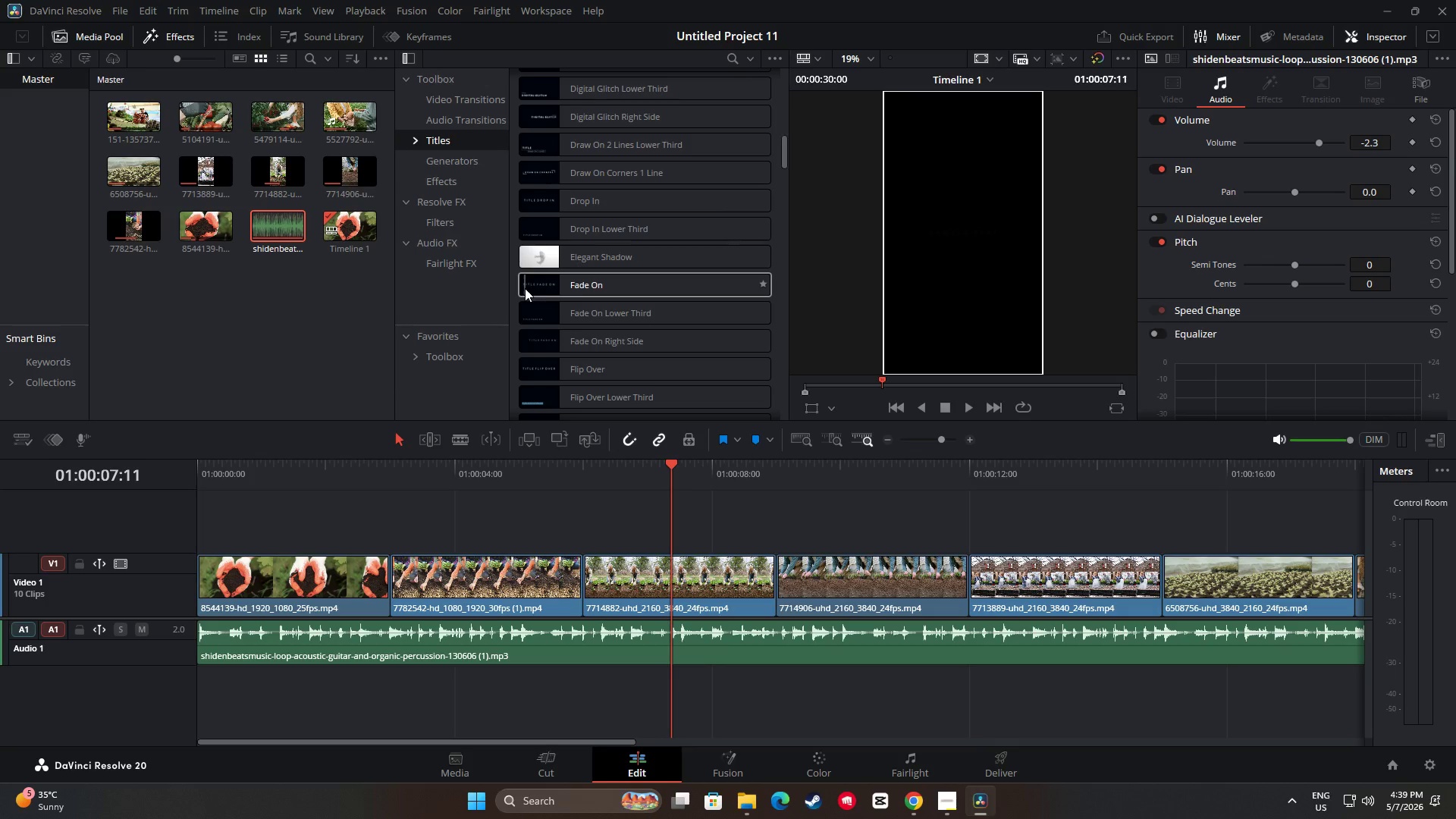 
left_click_drag(start_coordinate=[581, 289], to_coordinate=[401, 528])
 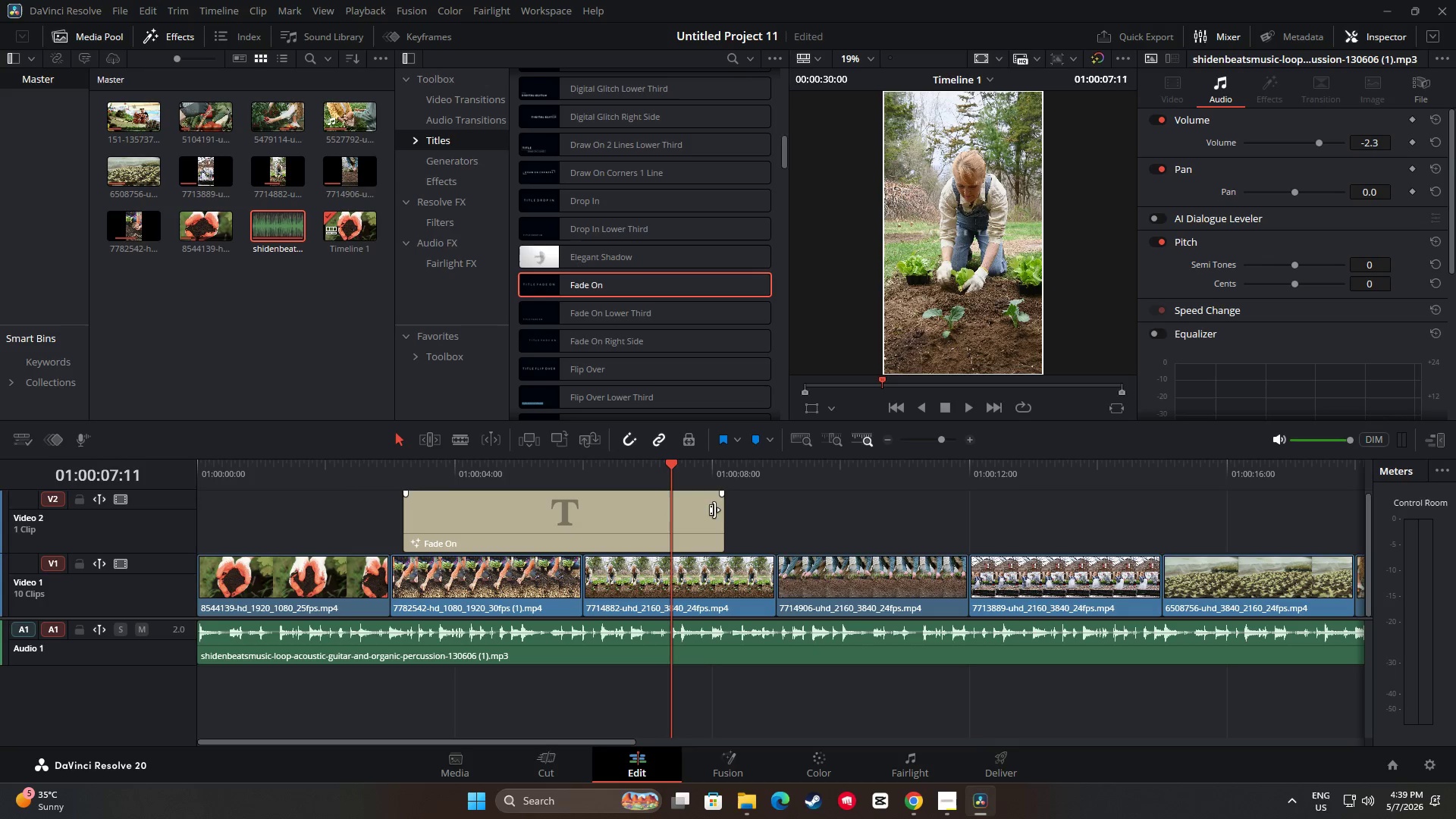 
left_click_drag(start_coordinate=[718, 510], to_coordinate=[569, 516])
 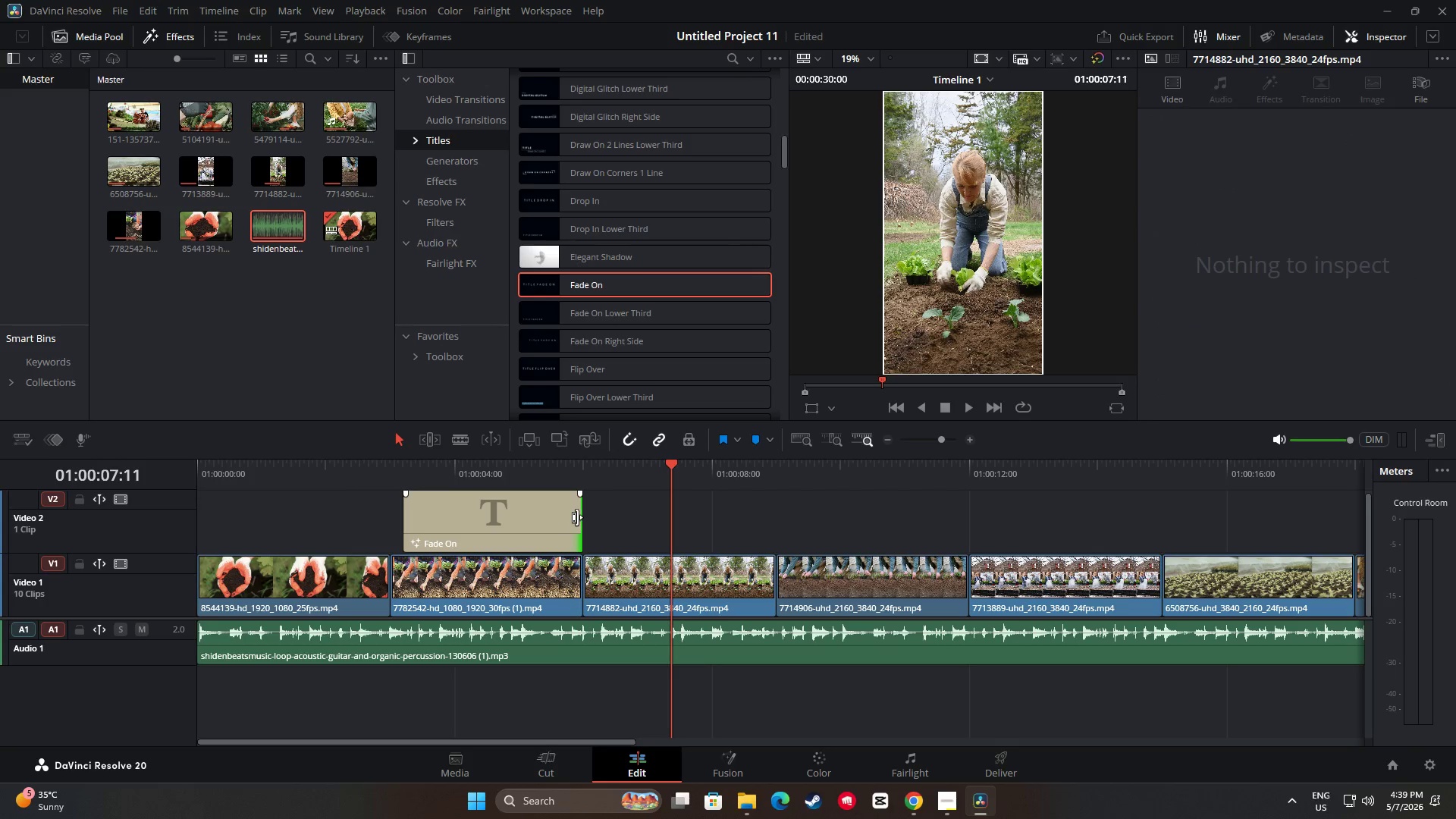 
left_click_drag(start_coordinate=[577, 517], to_coordinate=[561, 517])
 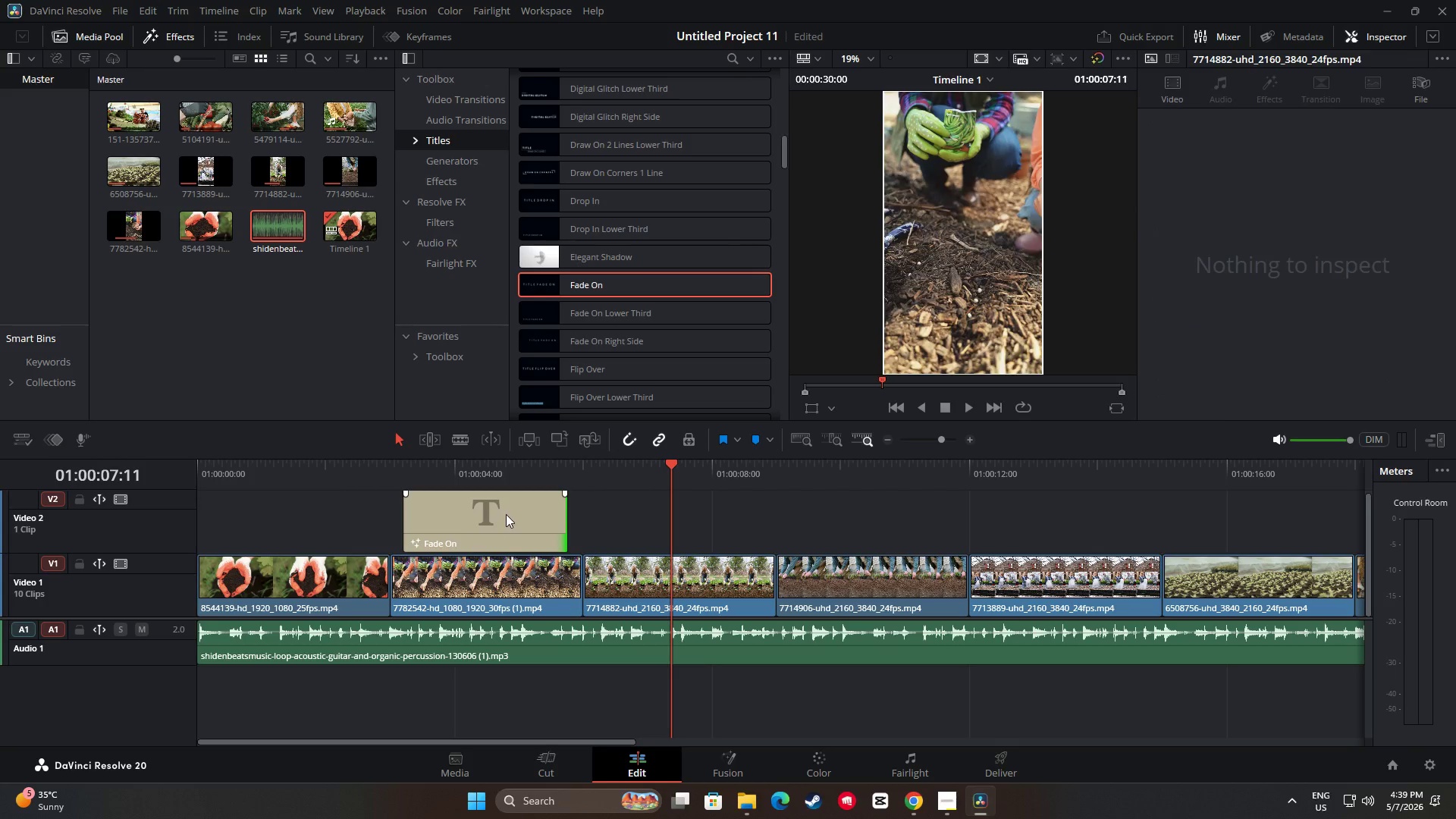 
left_click([455, 510])
 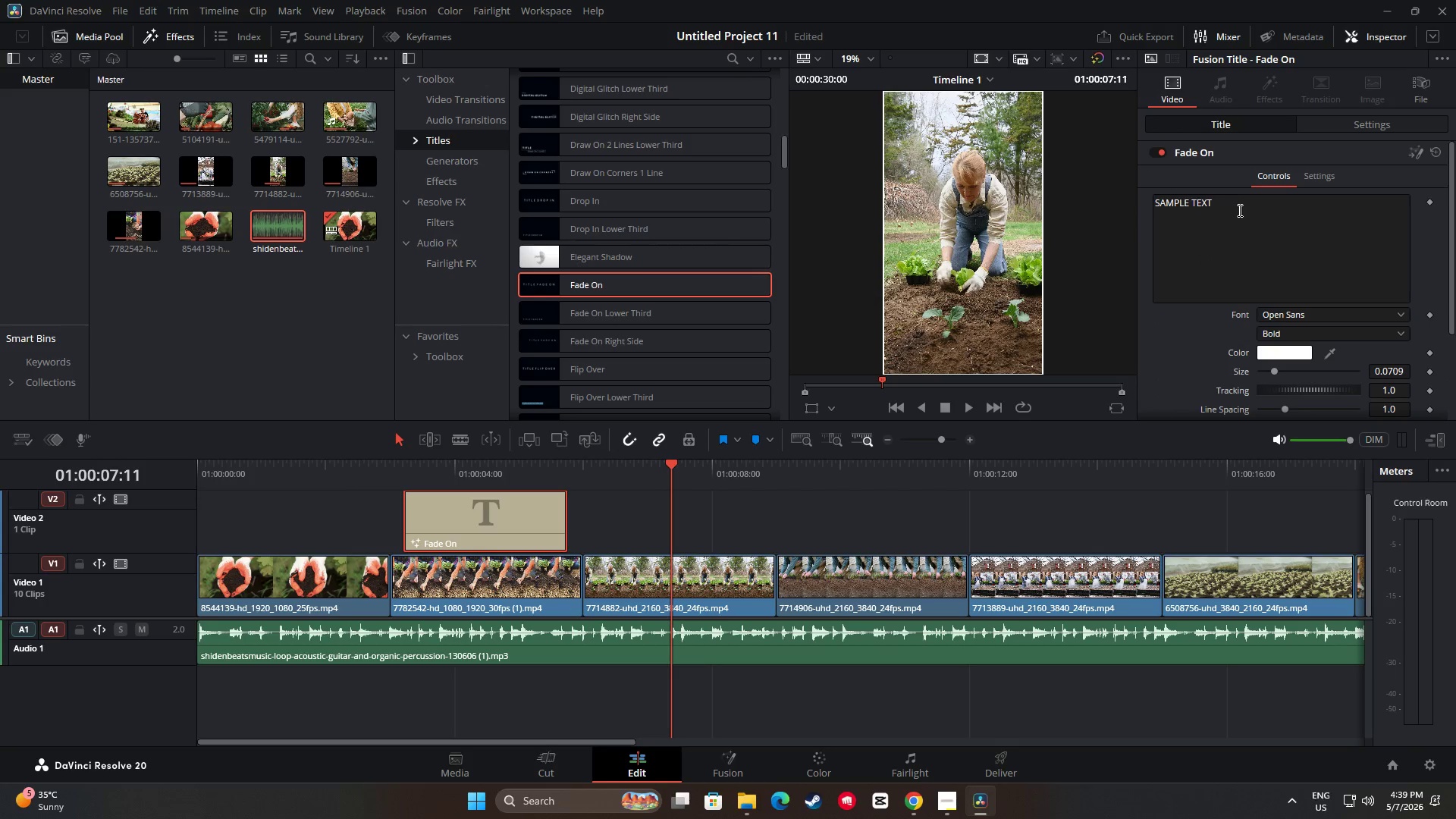 
left_click_drag(start_coordinate=[1234, 207], to_coordinate=[1134, 211])
 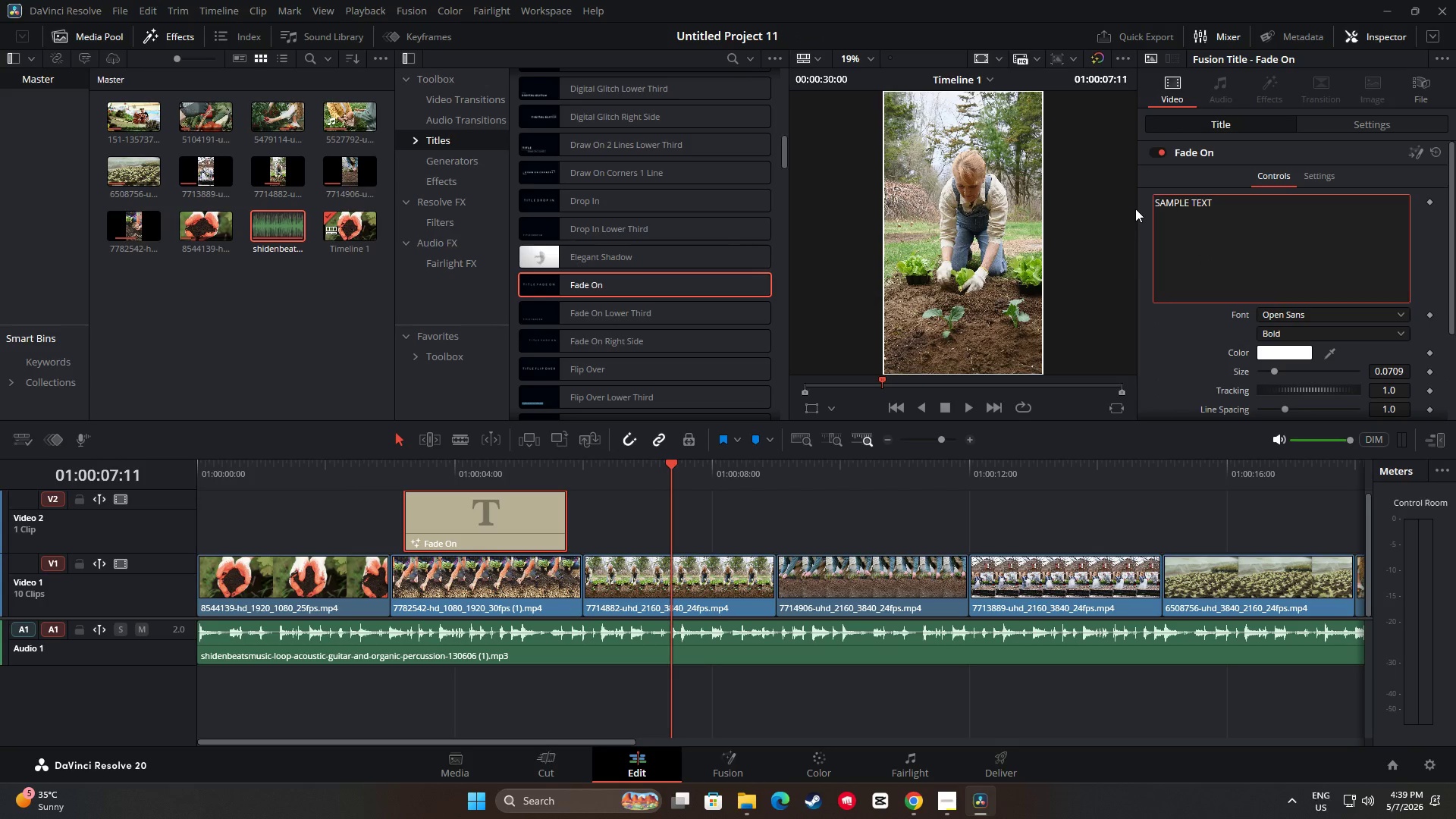 
hold_key(key=Backspace, duration=1.36)
 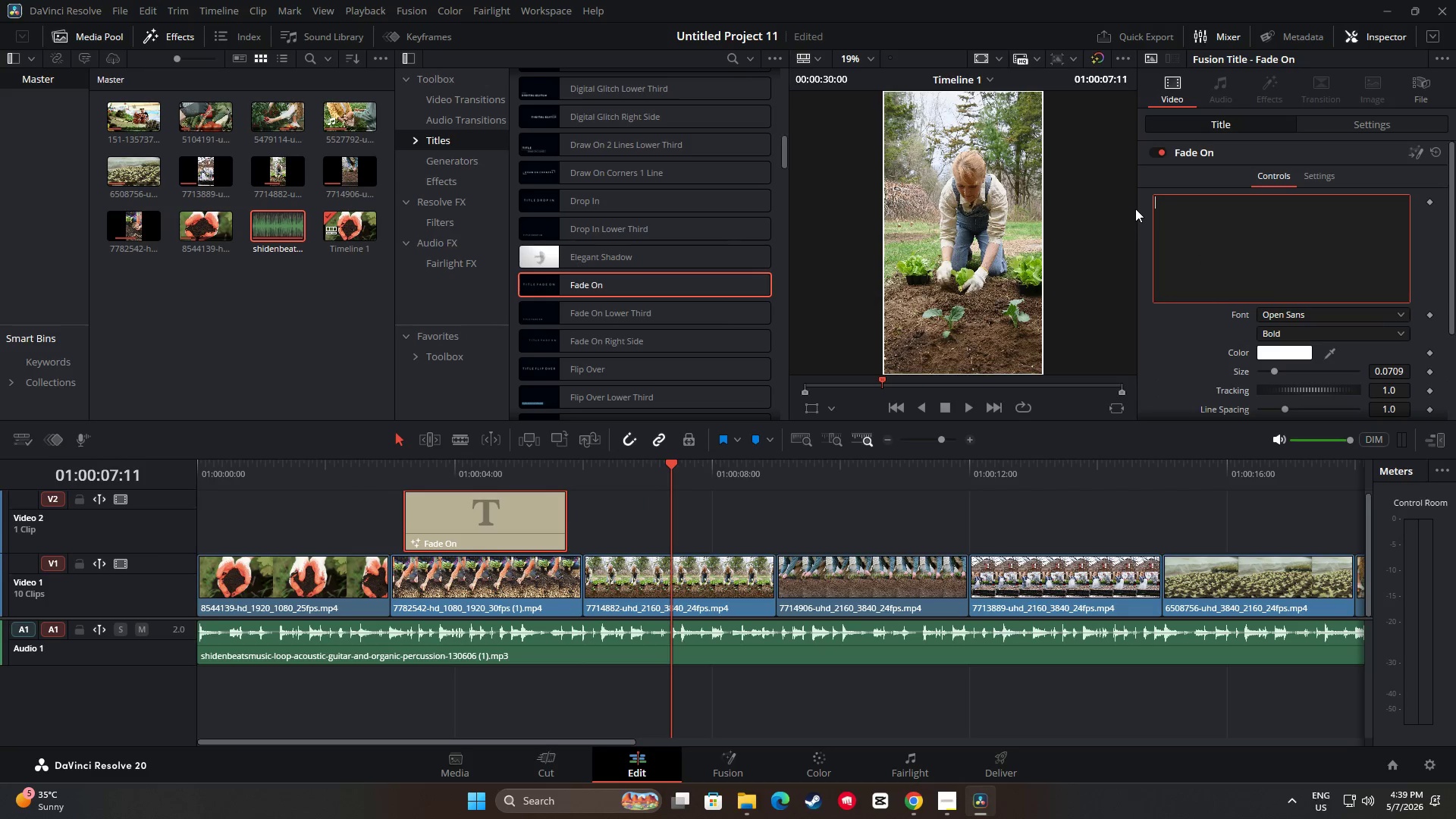 
hold_key(key=ShiftLeft, duration=0.36)
 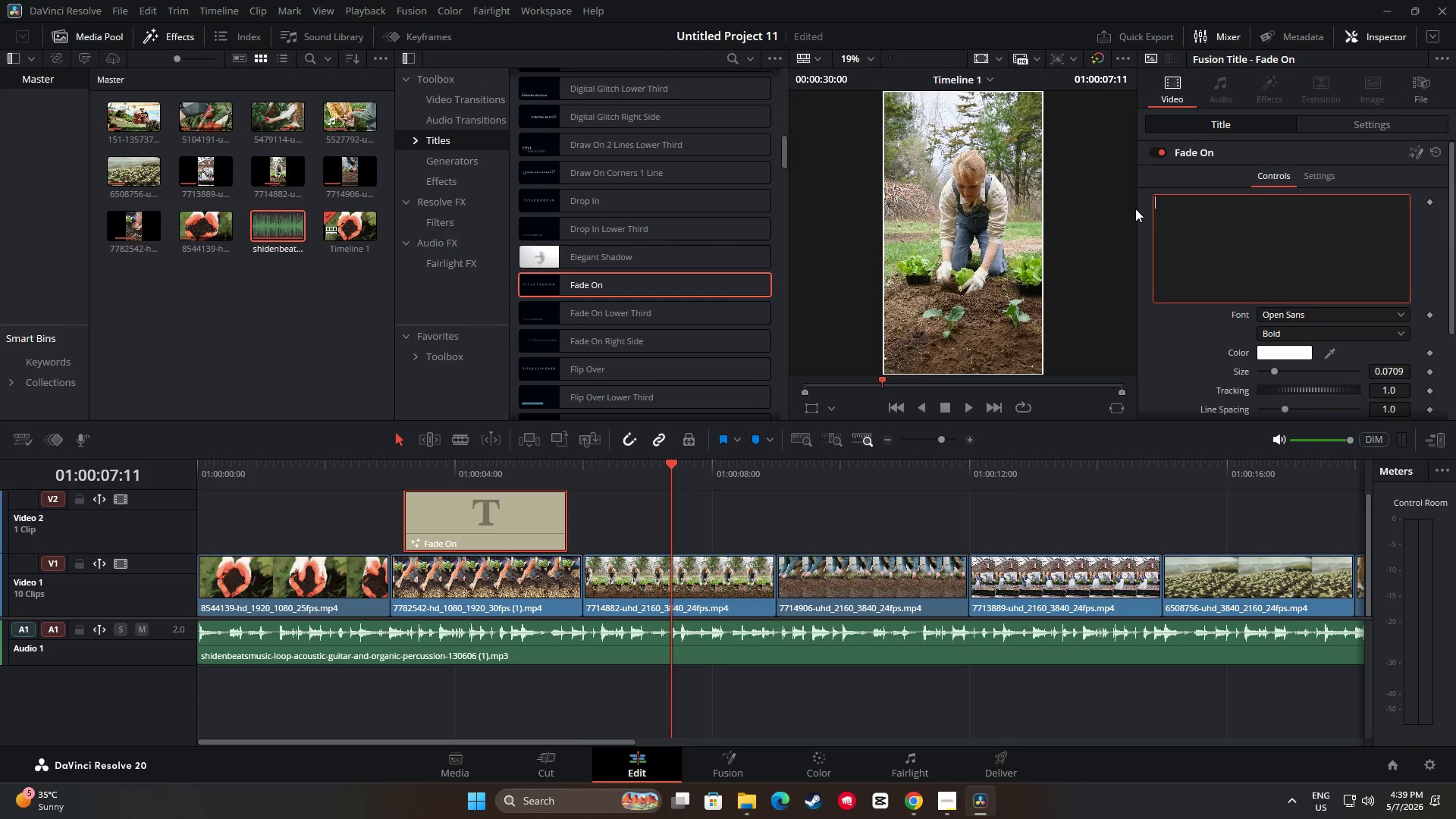 
type("Borrow Yourr)
key(Backspace)
type( Seed|)
key(Backspace)
type(")
 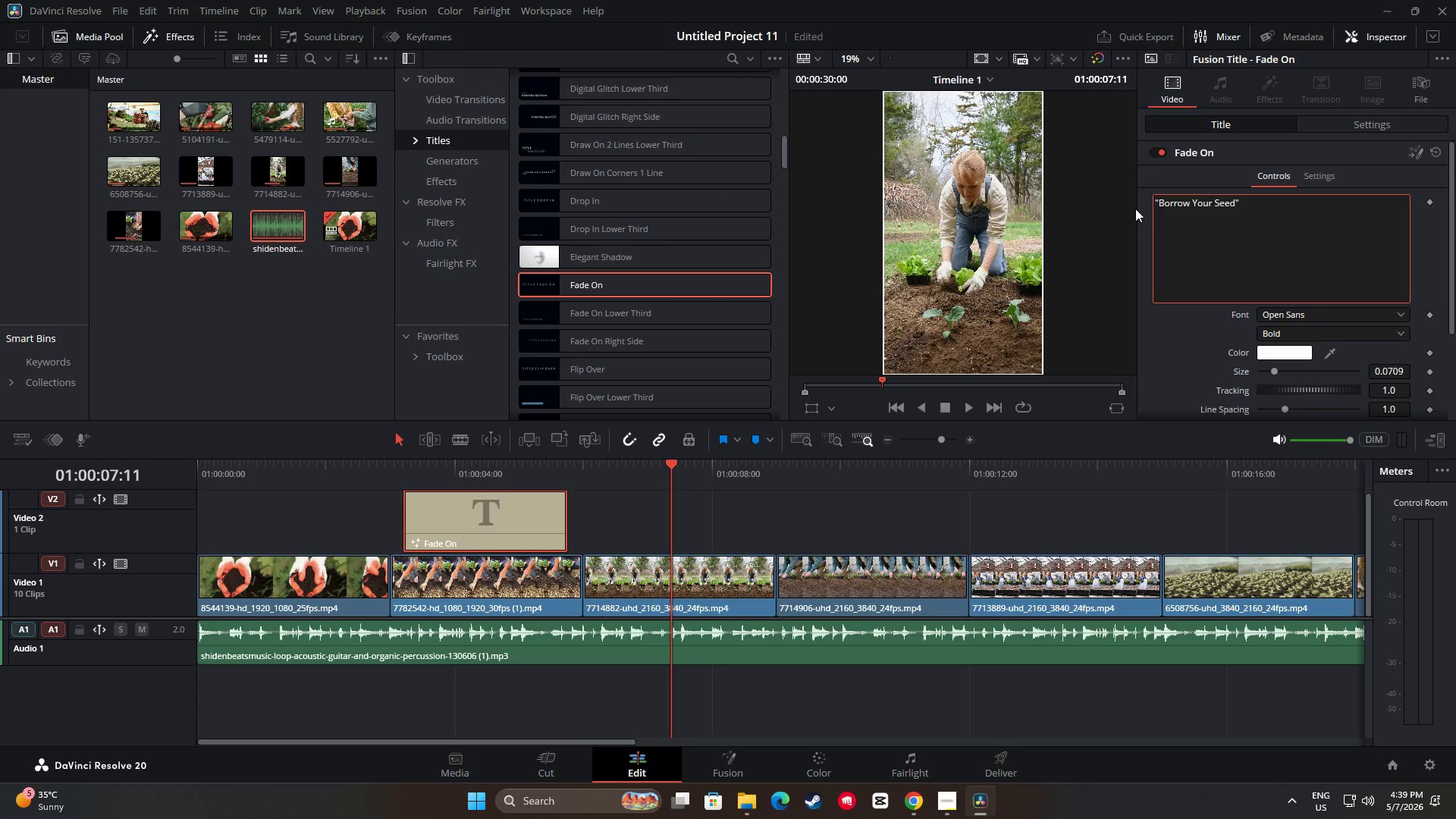 
left_click_drag(start_coordinate=[664, 469], to_coordinate=[358, 482])
 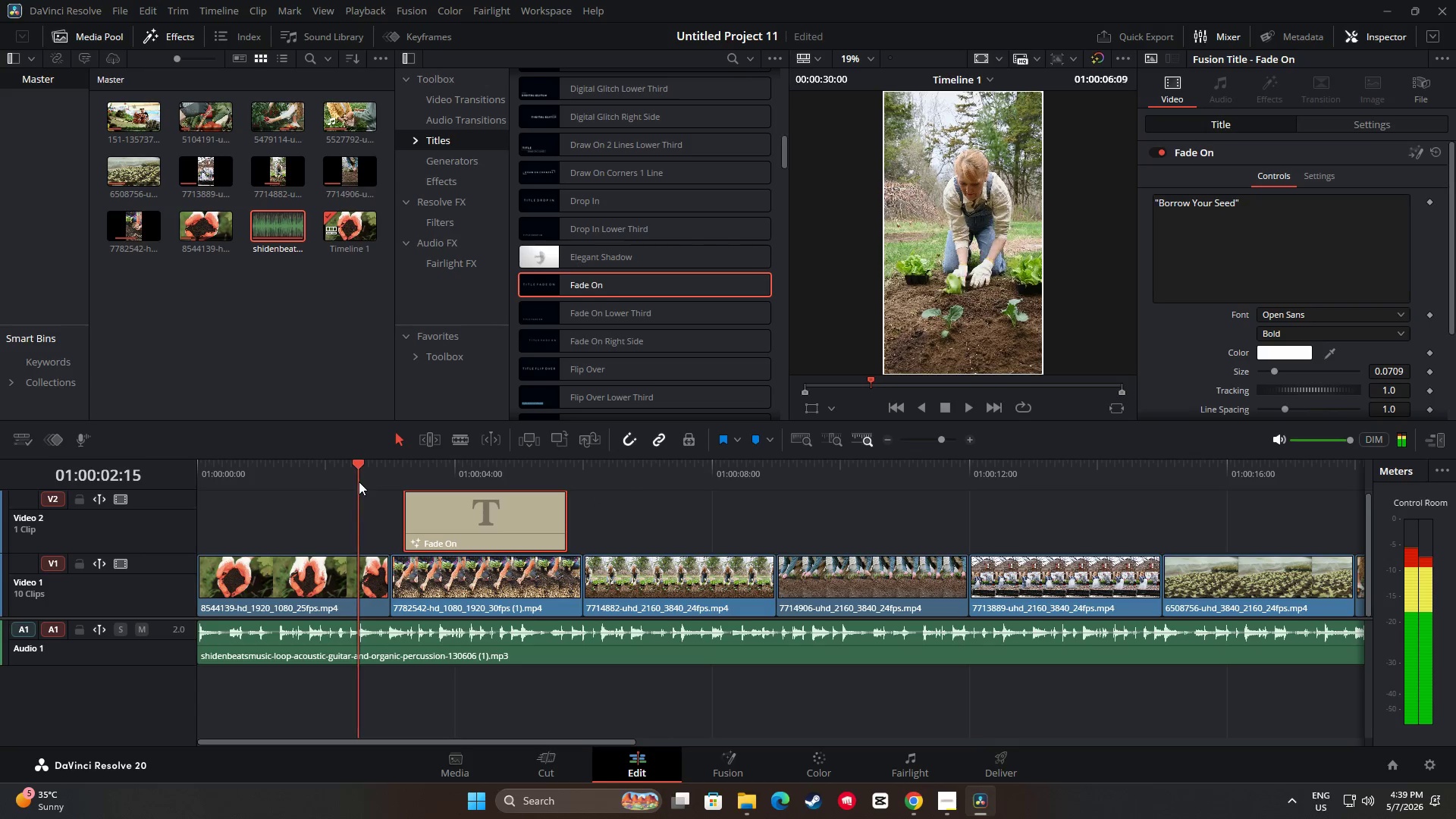 
key(Space)
 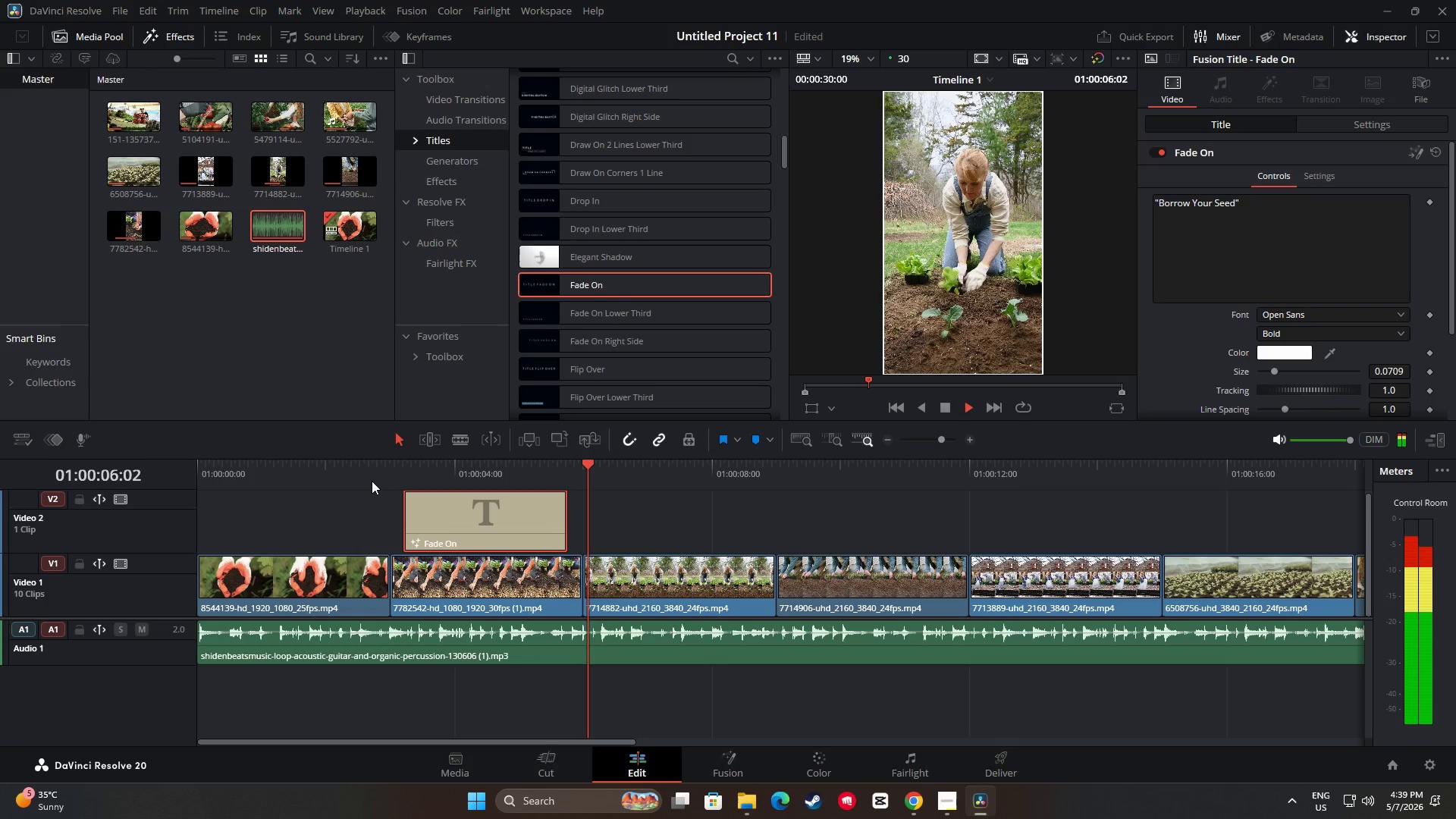 
key(Space)
 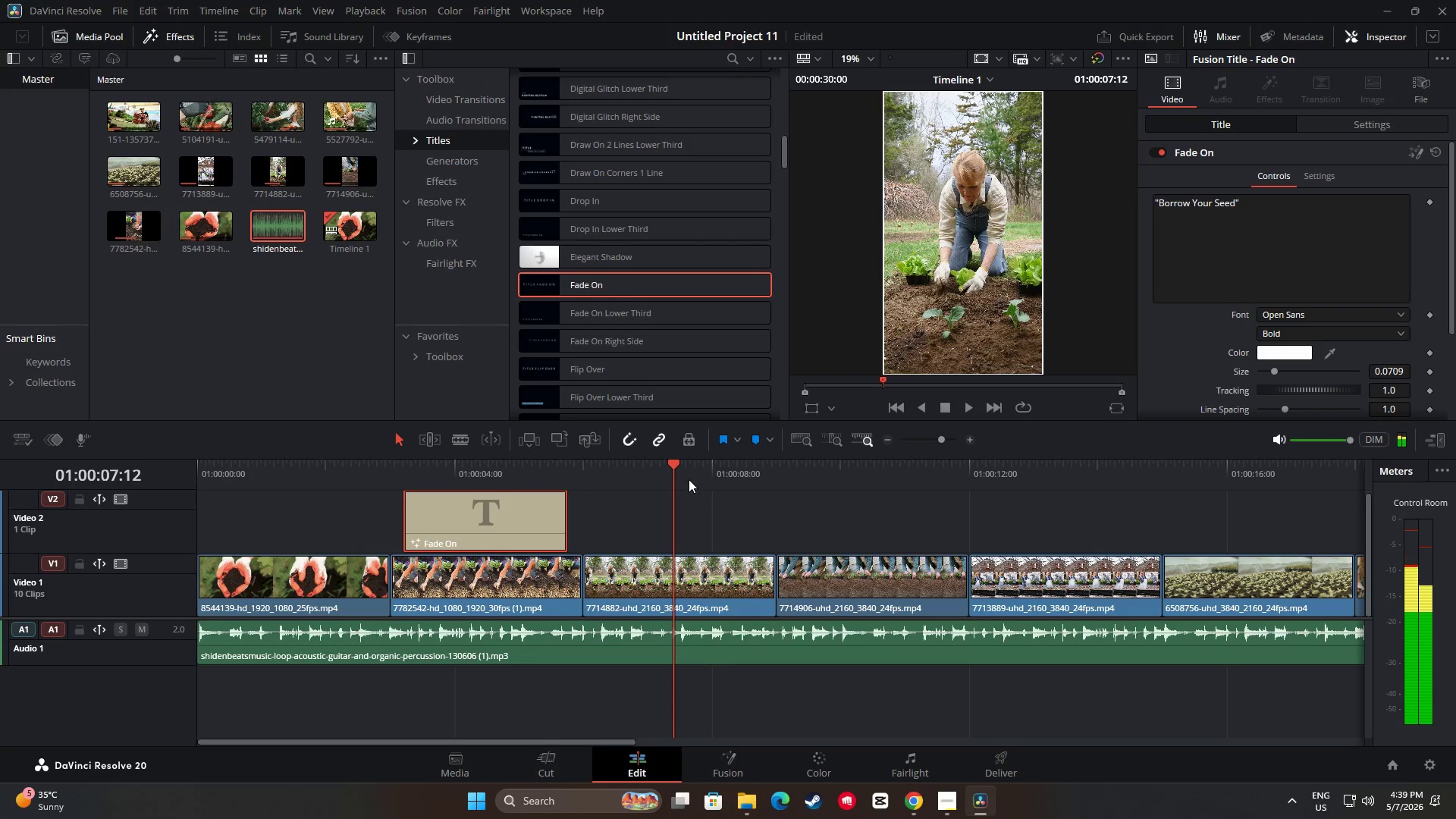 
left_click_drag(start_coordinate=[675, 465], to_coordinate=[457, 455])
 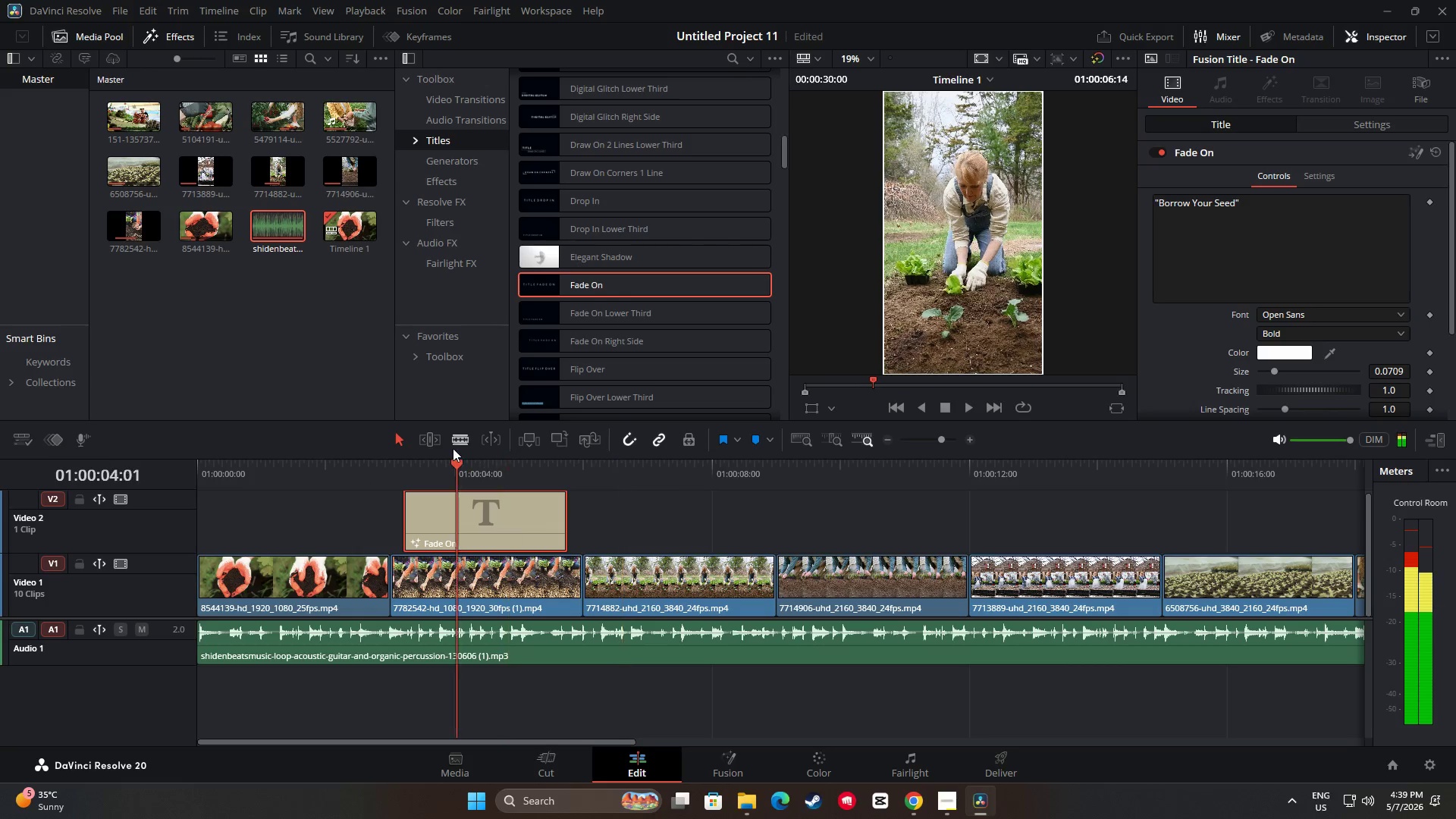 
key(Space)
 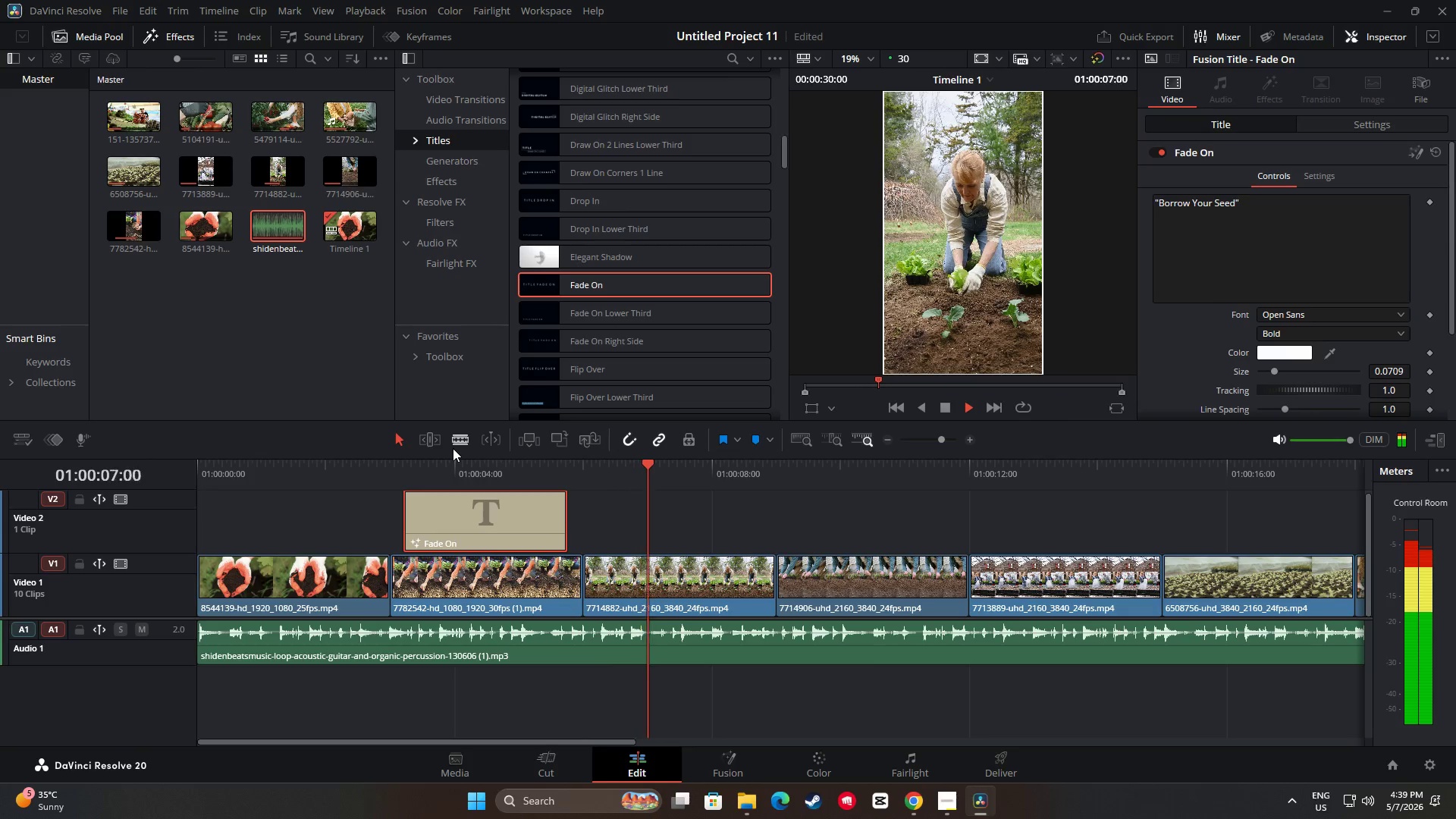 
key(Space)
 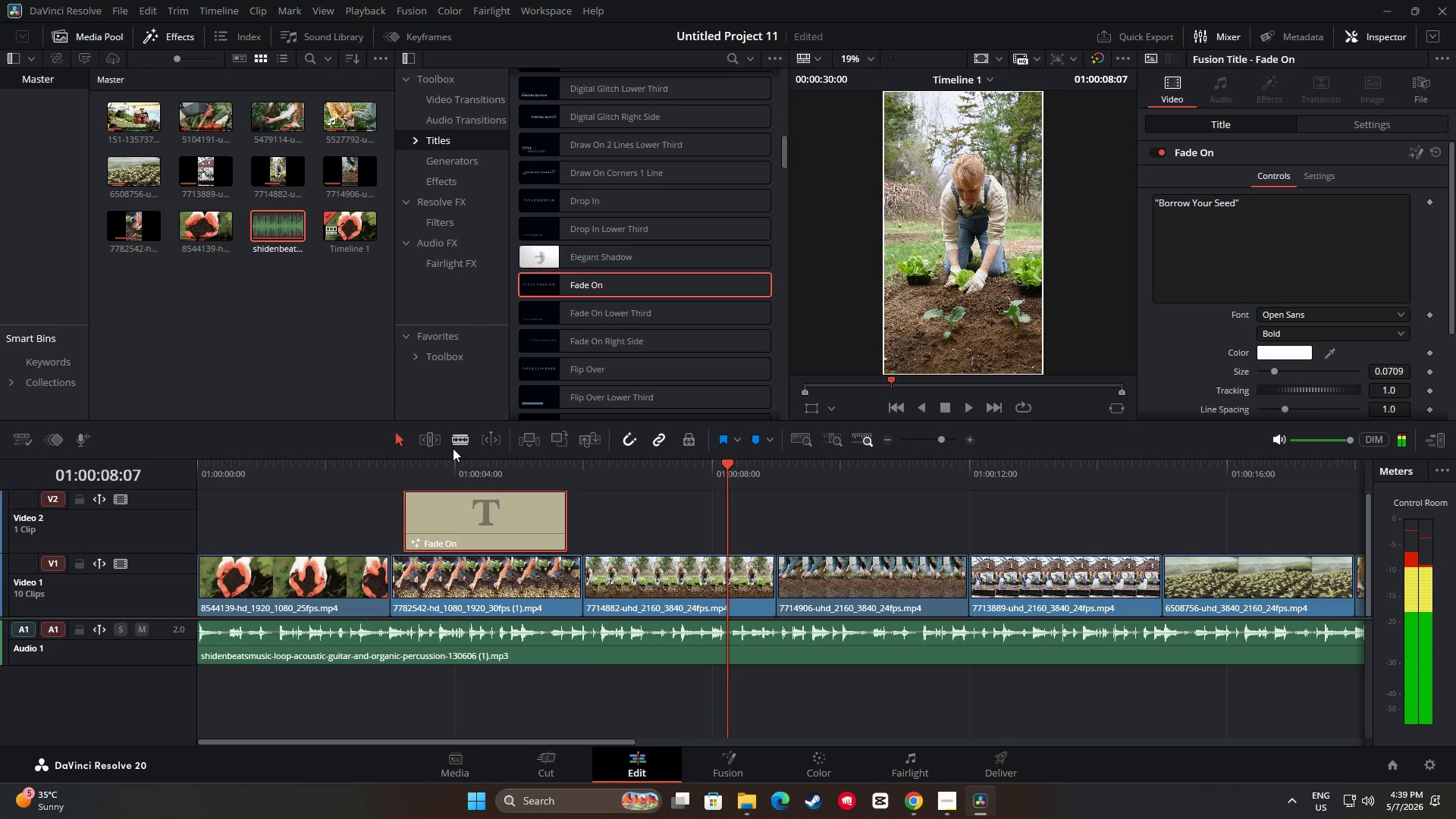 
key(Space)
 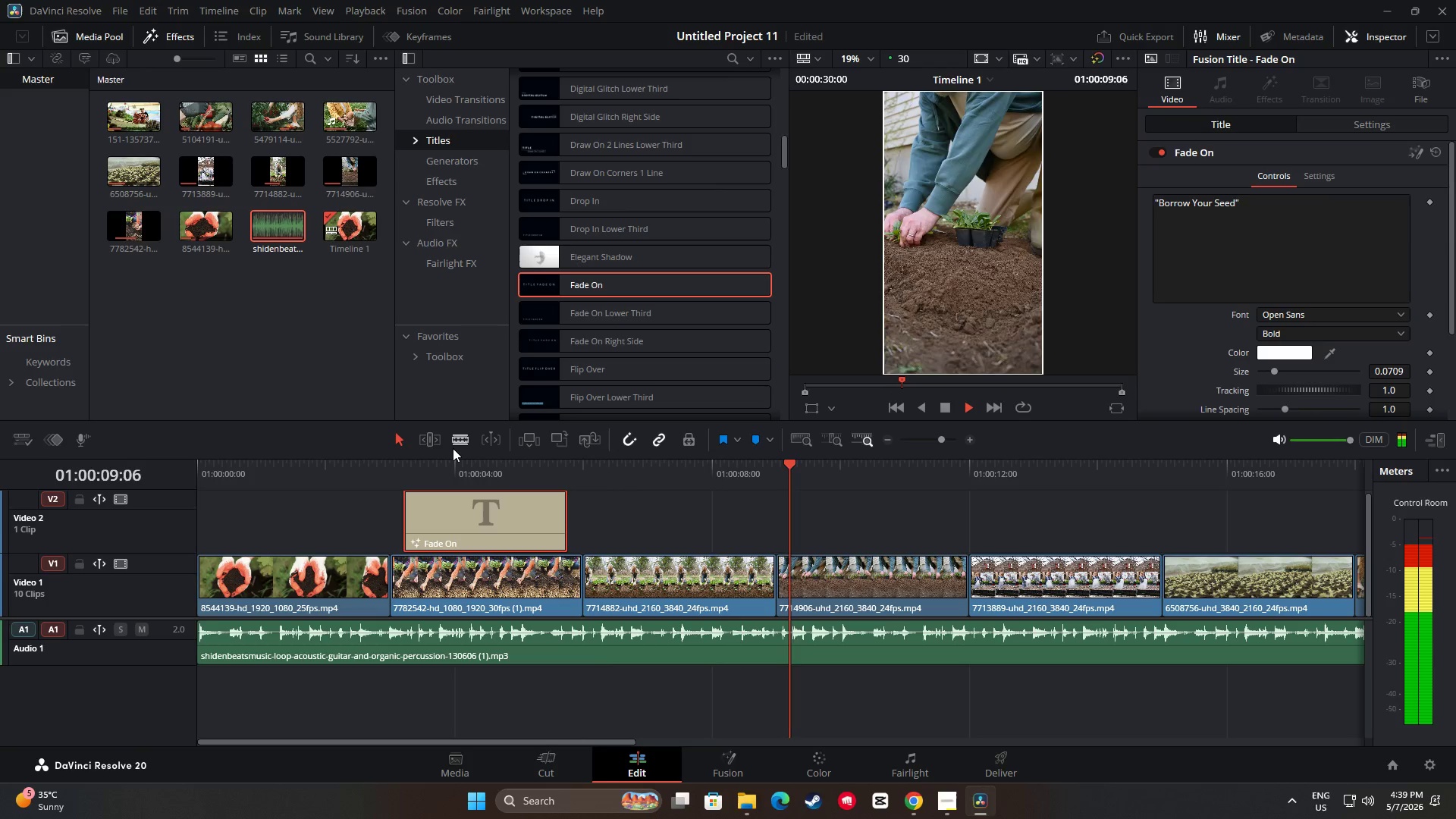 
key(Space)
 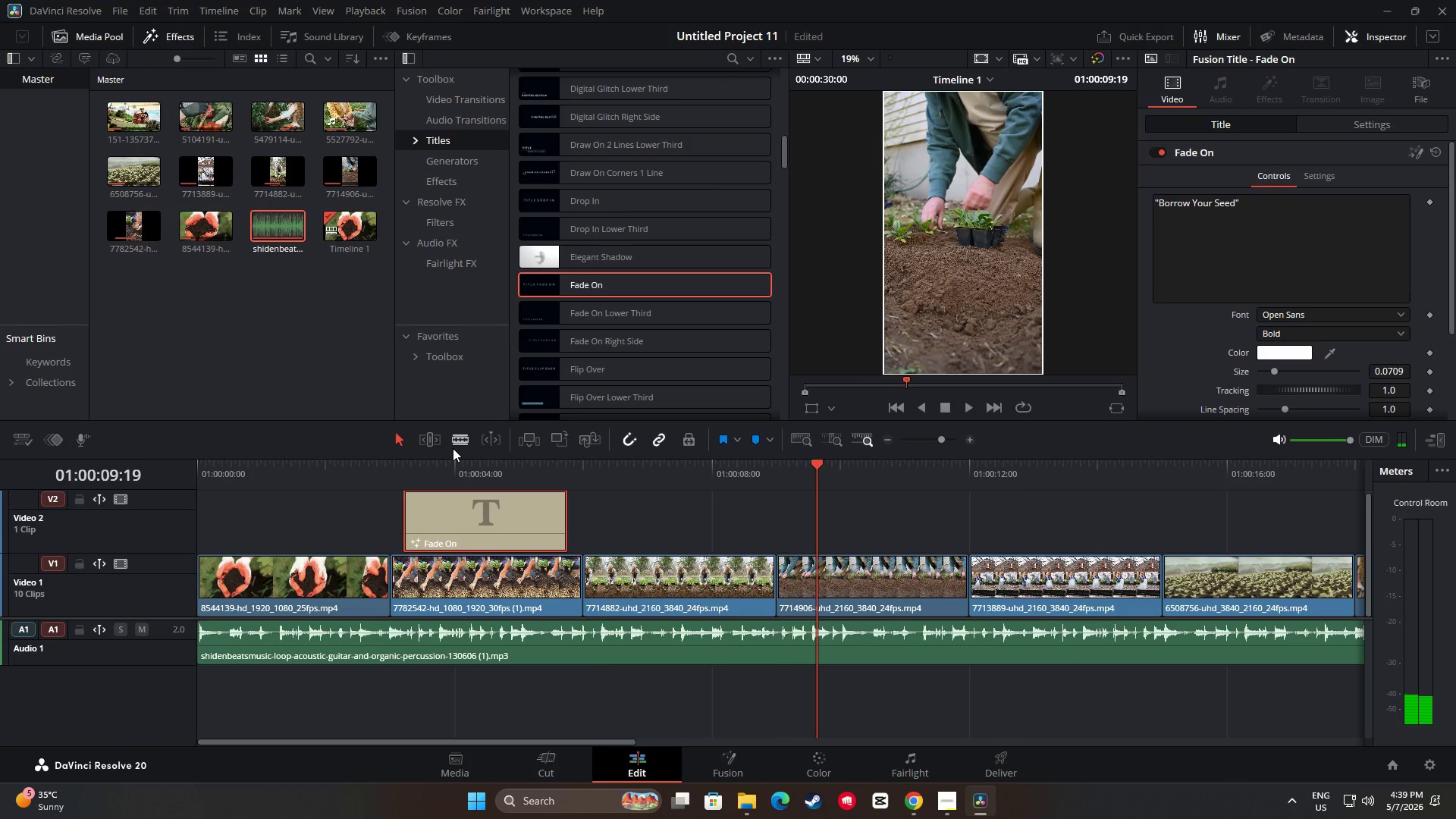 
key(Space)
 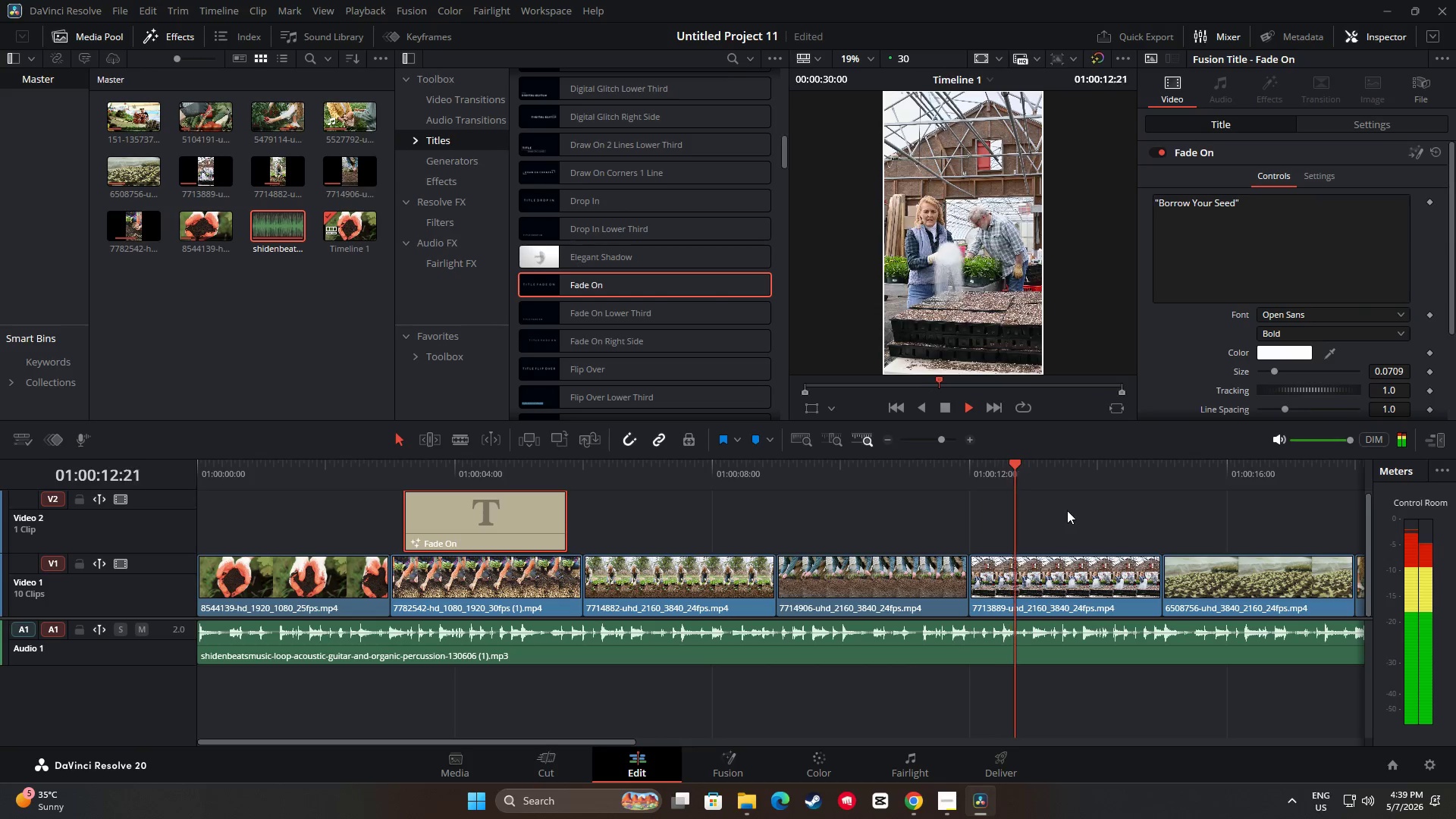 
left_click_drag(start_coordinate=[625, 742], to_coordinate=[679, 742])
 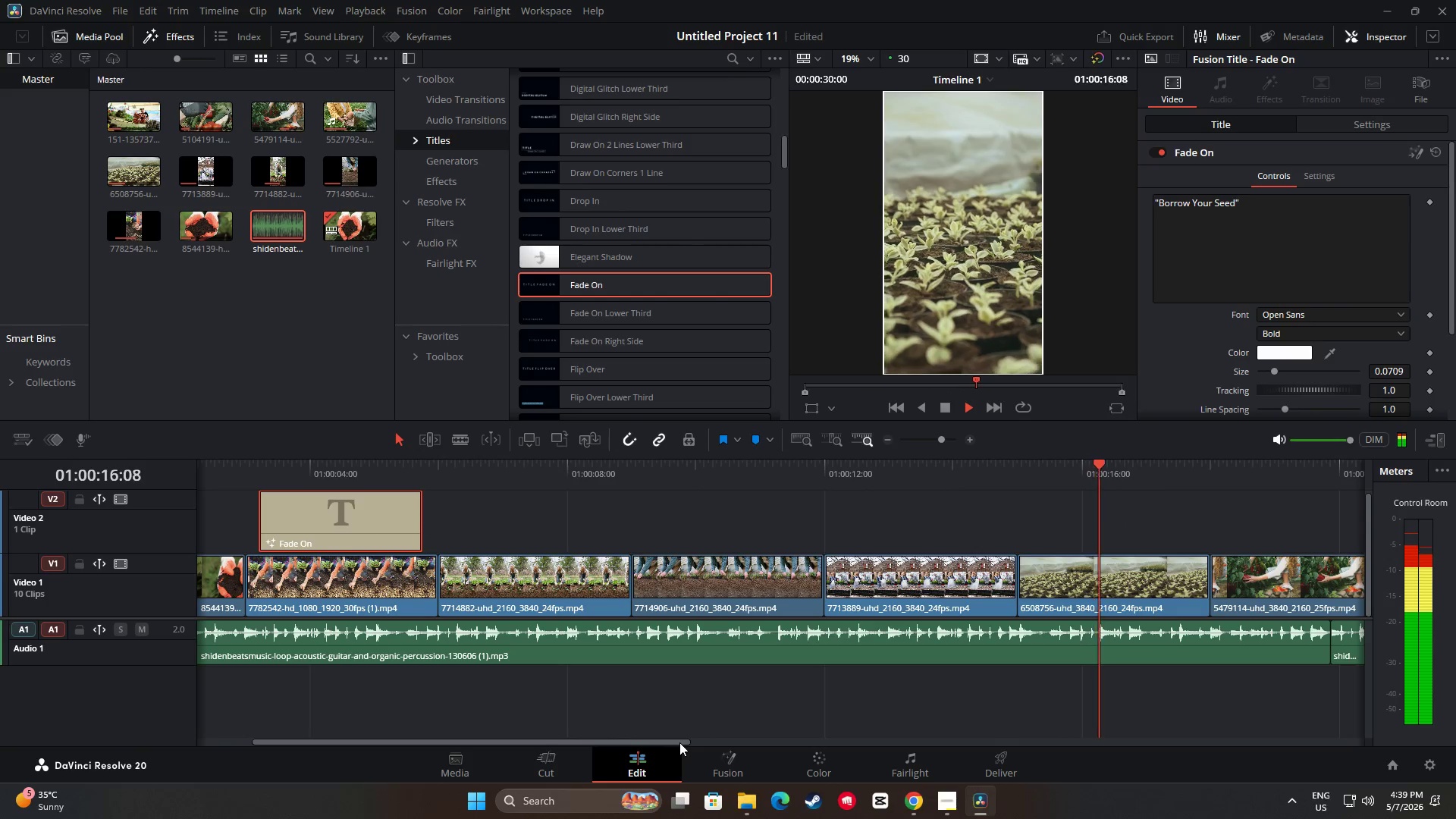 
key(Space)
 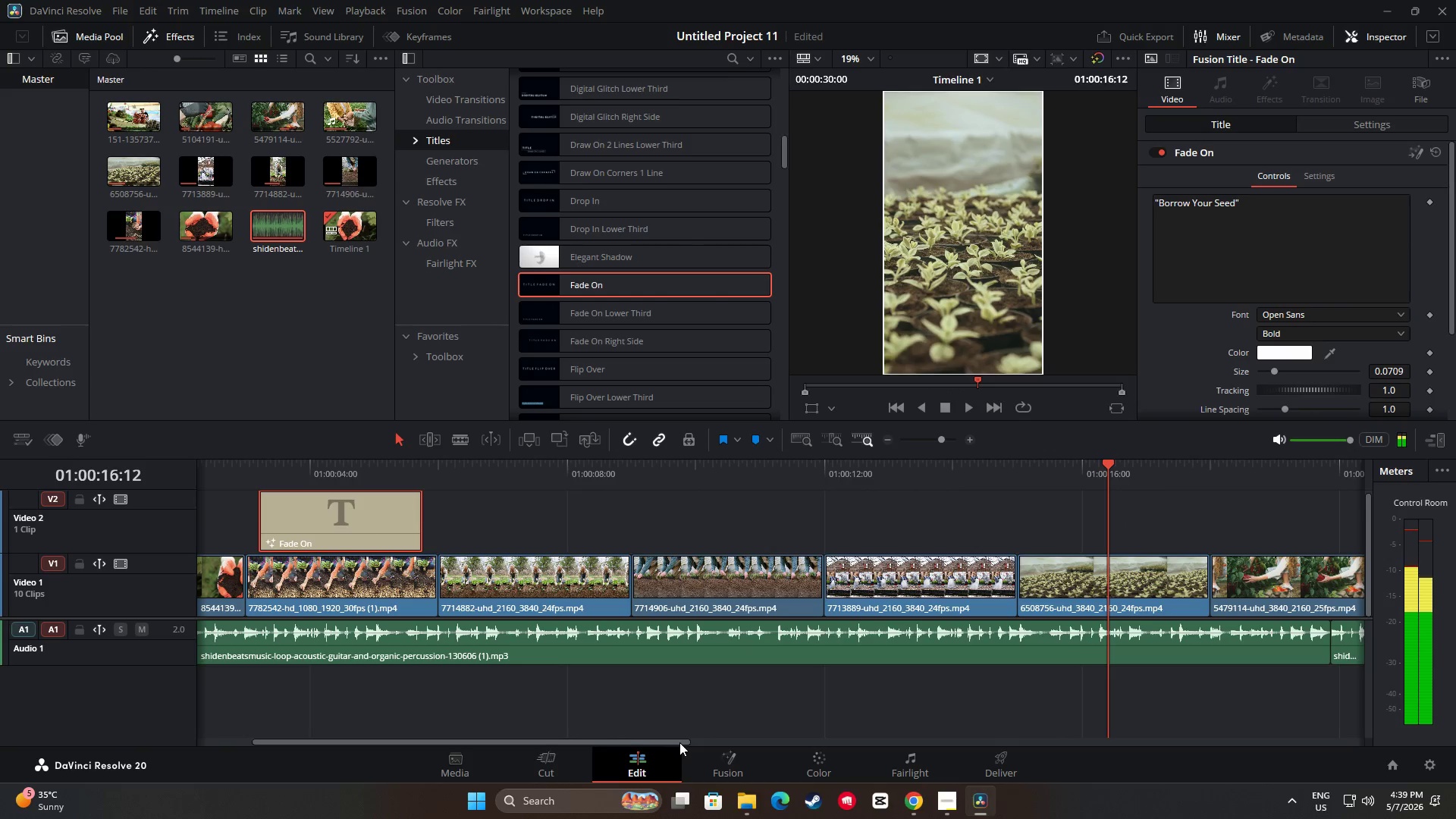 
left_click([679, 742])
 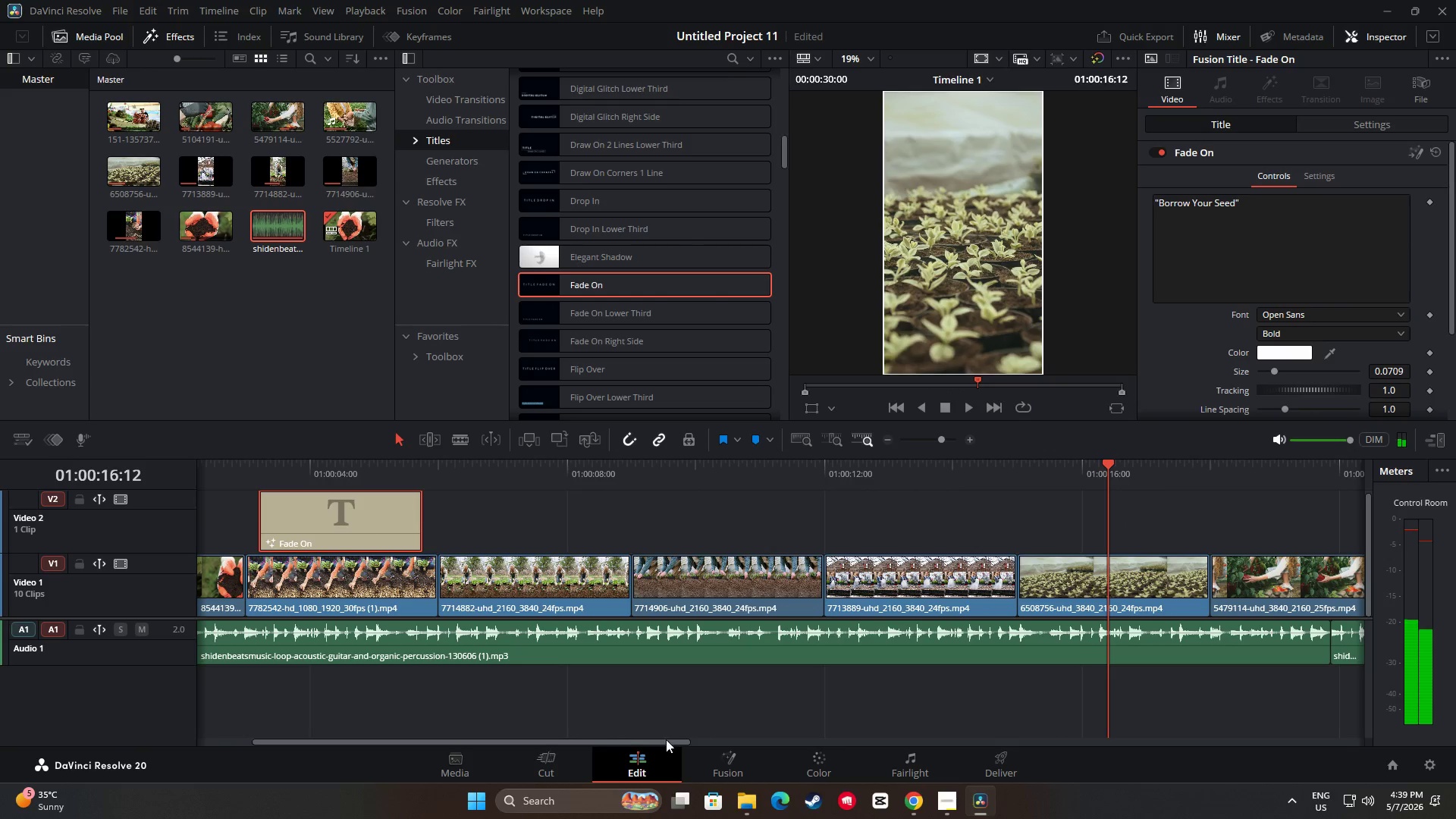 
left_click_drag(start_coordinate=[668, 742], to_coordinate=[693, 740])
 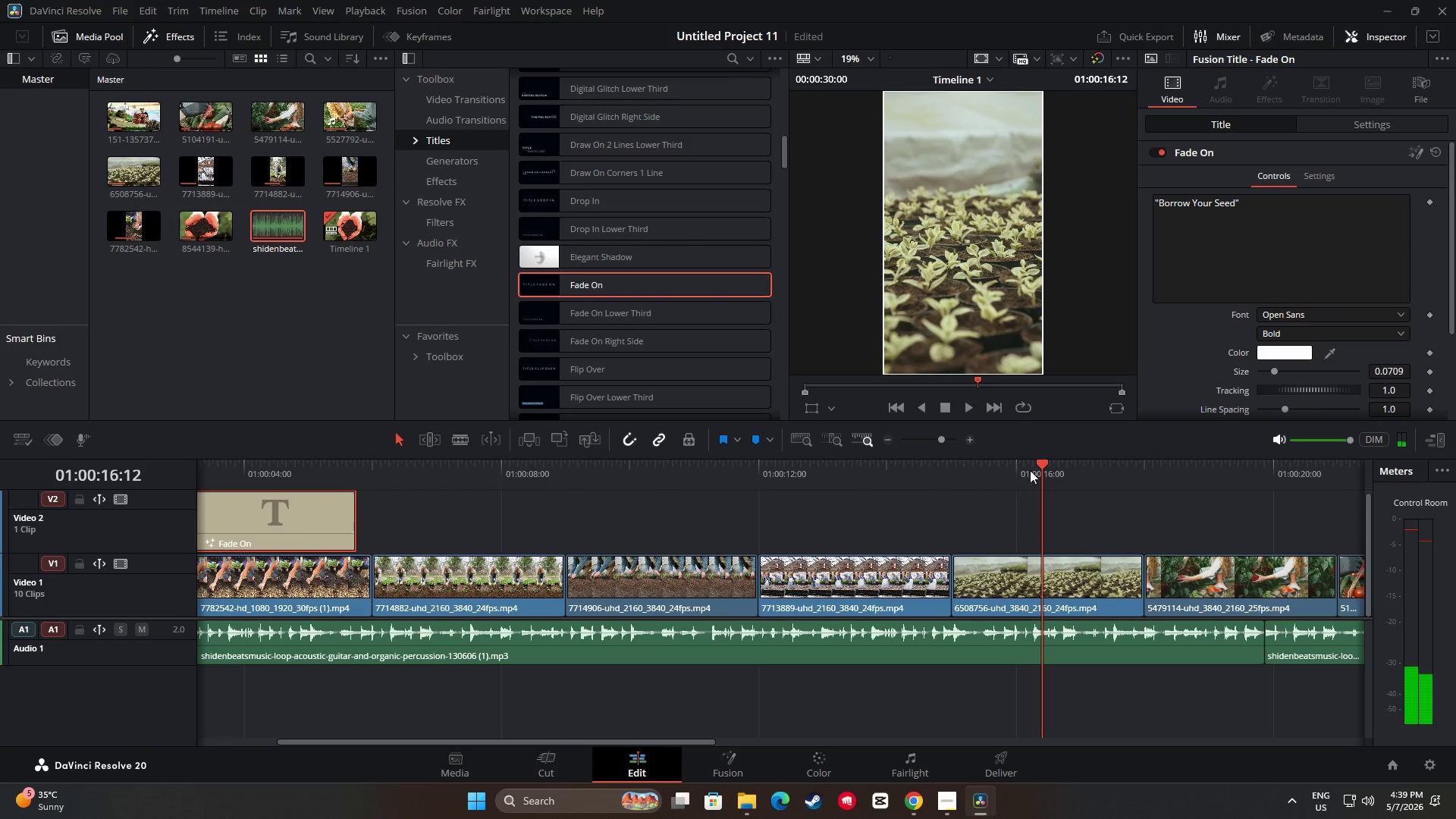 
left_click_drag(start_coordinate=[1041, 465], to_coordinate=[317, 516])
 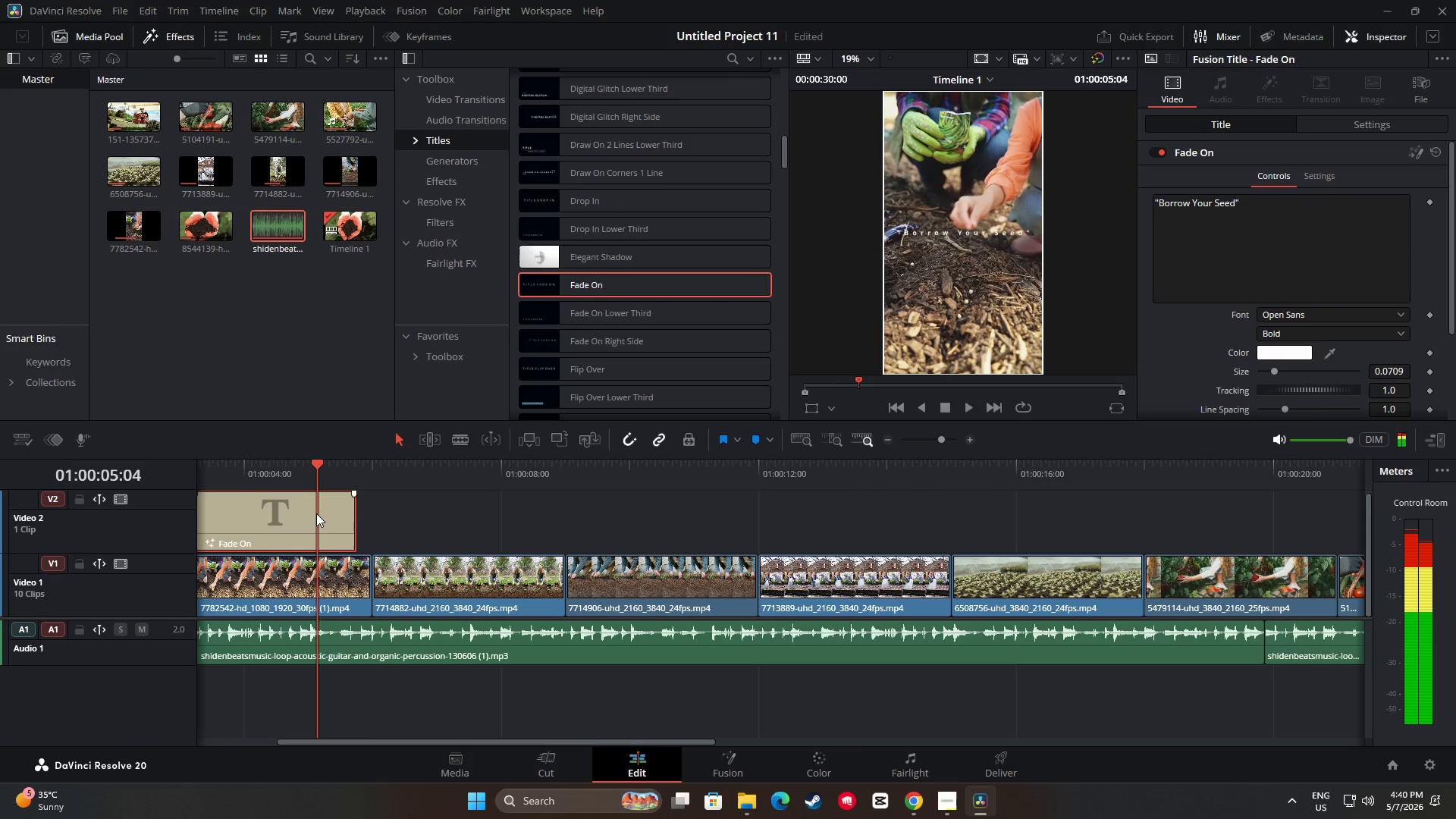 
key(Space)
 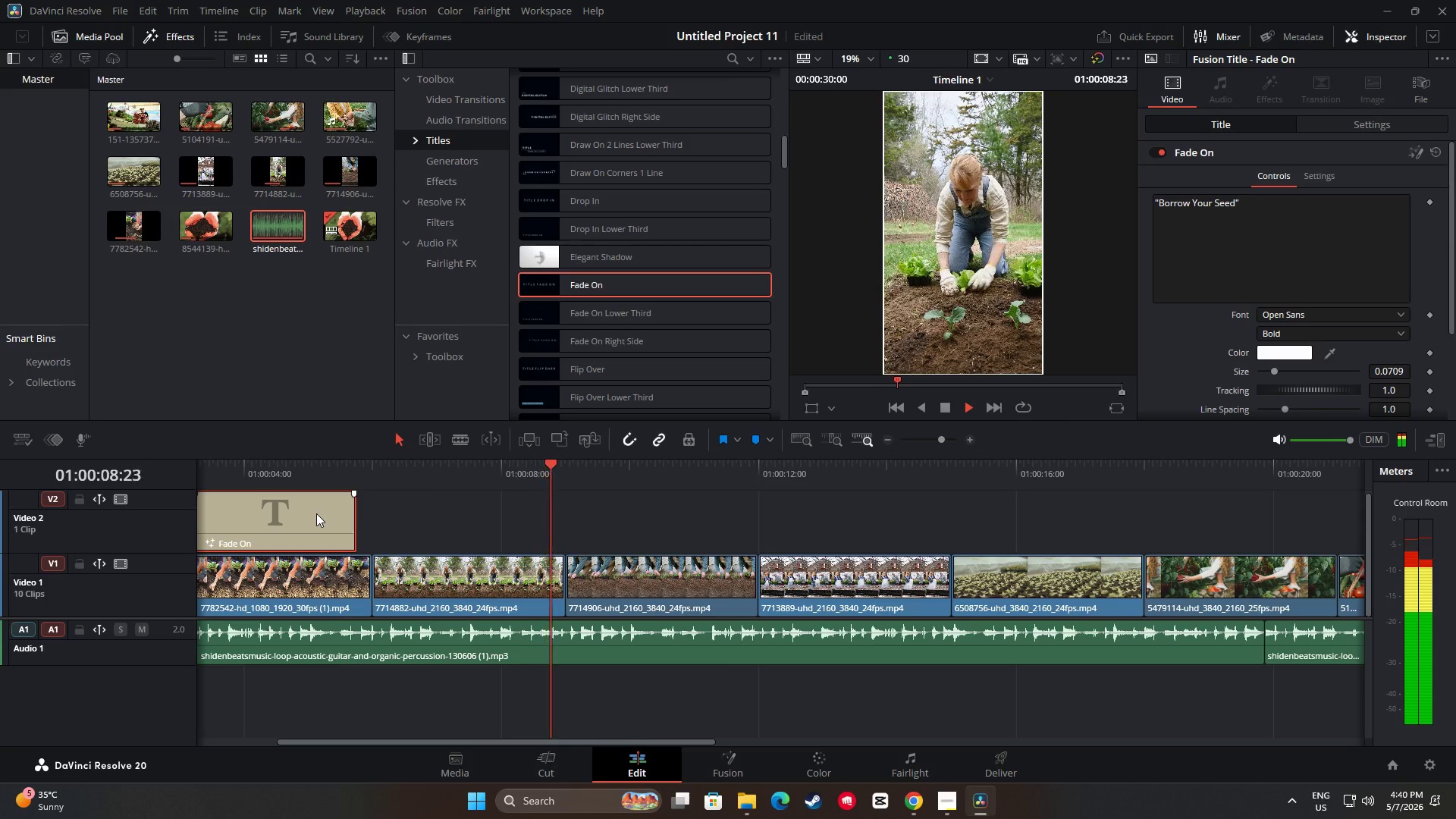 
wait(8.75)
 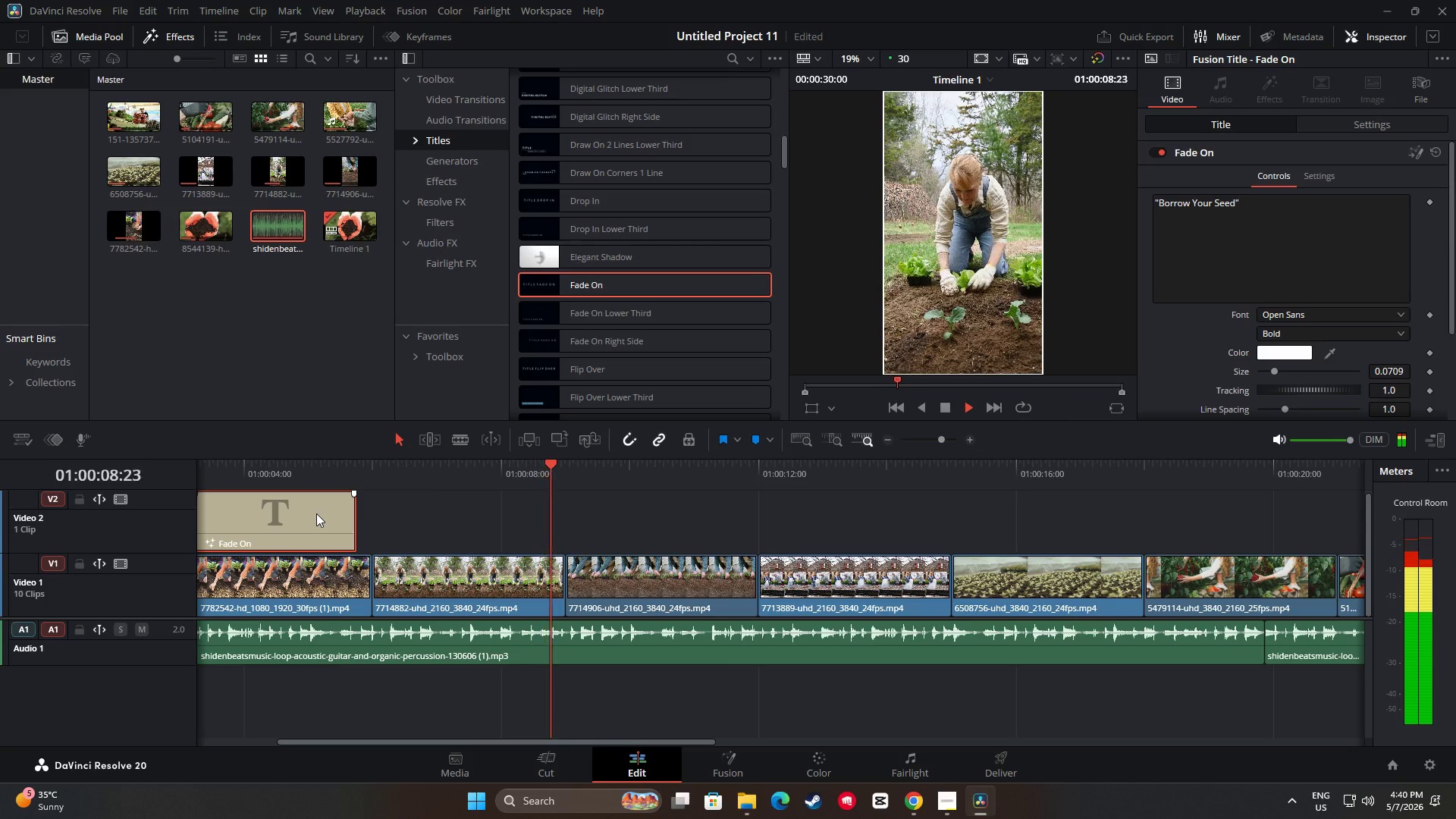 
key(Space)
 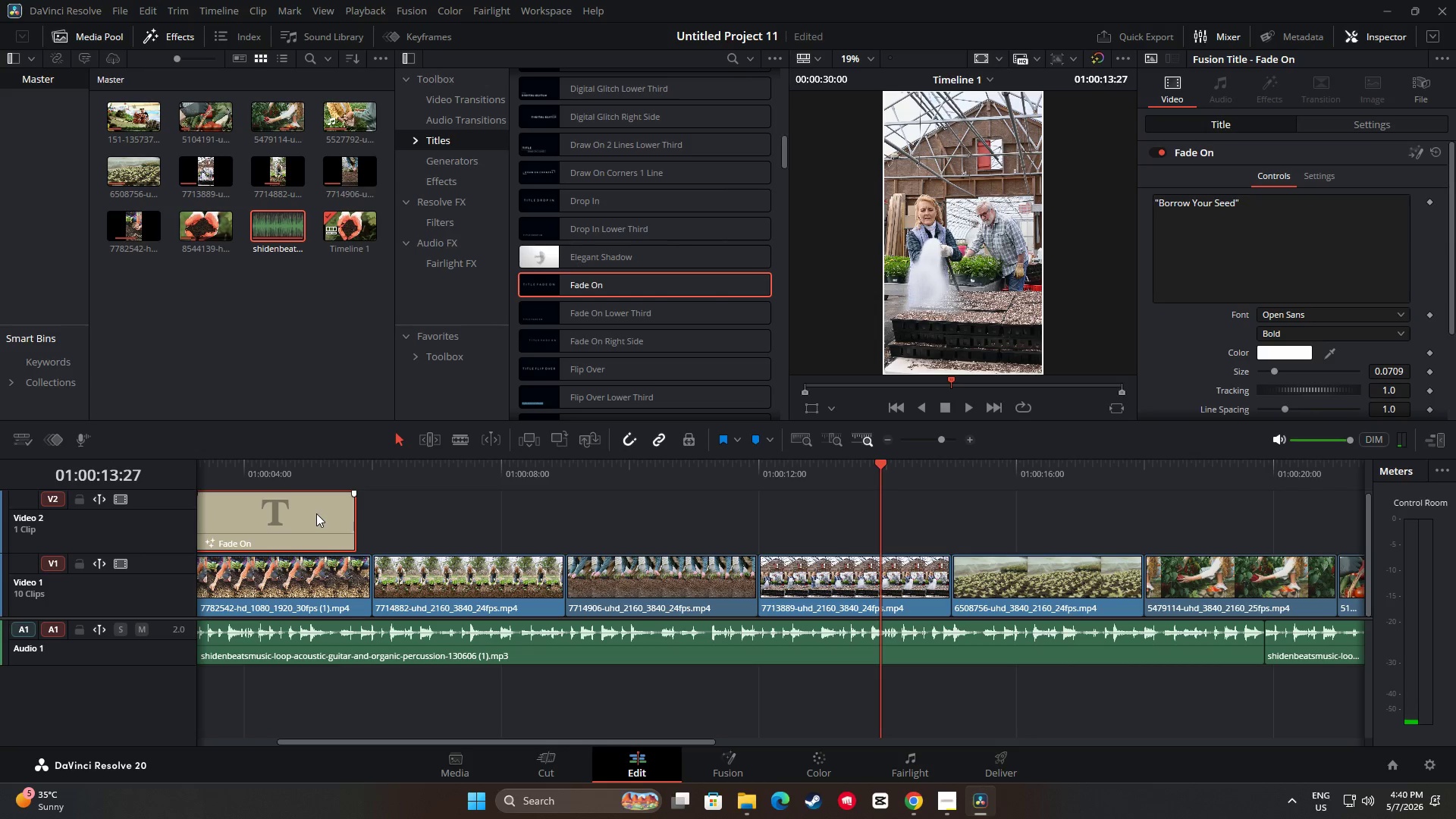 
wait(6.06)
 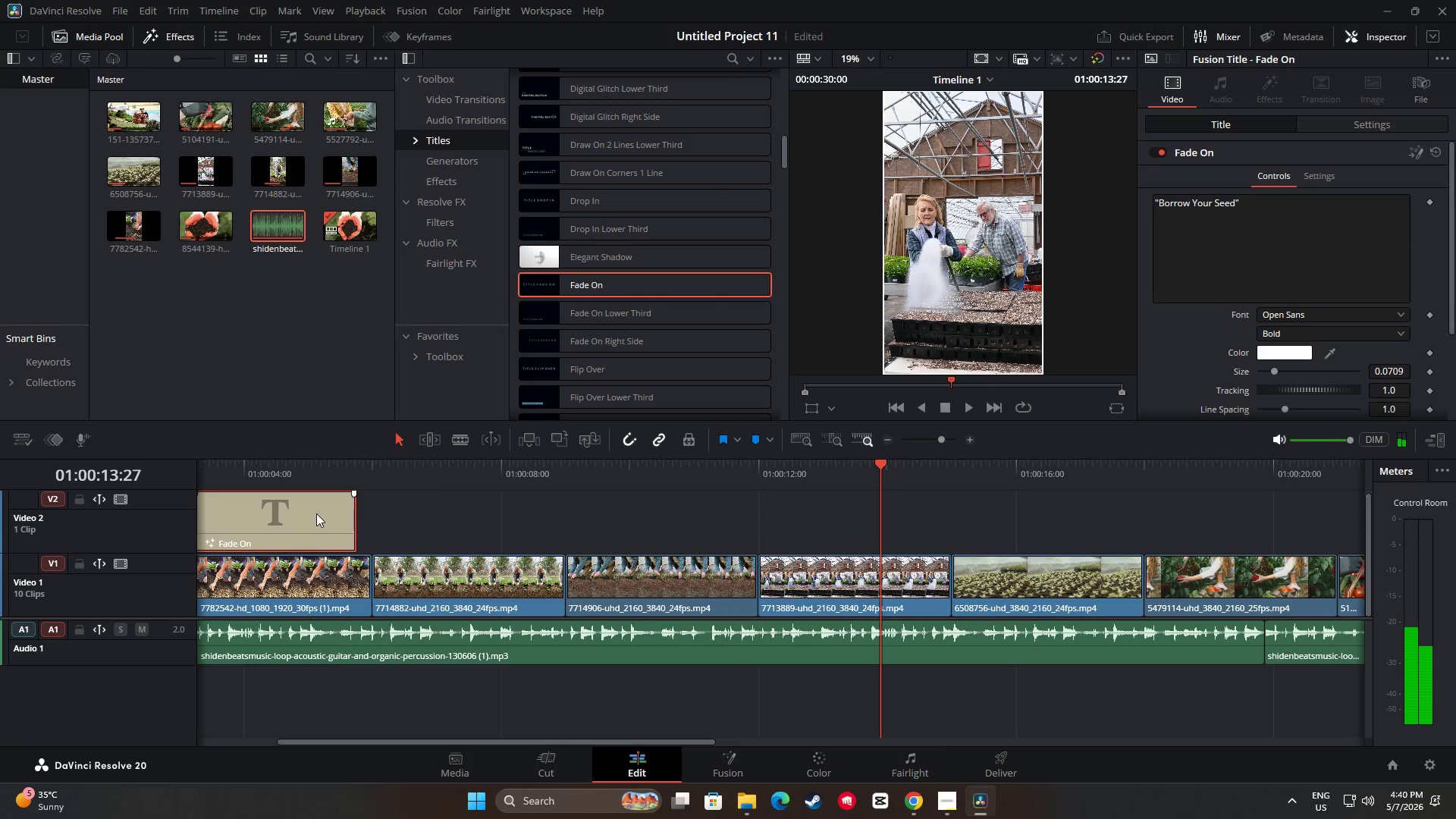 
key(Space)
 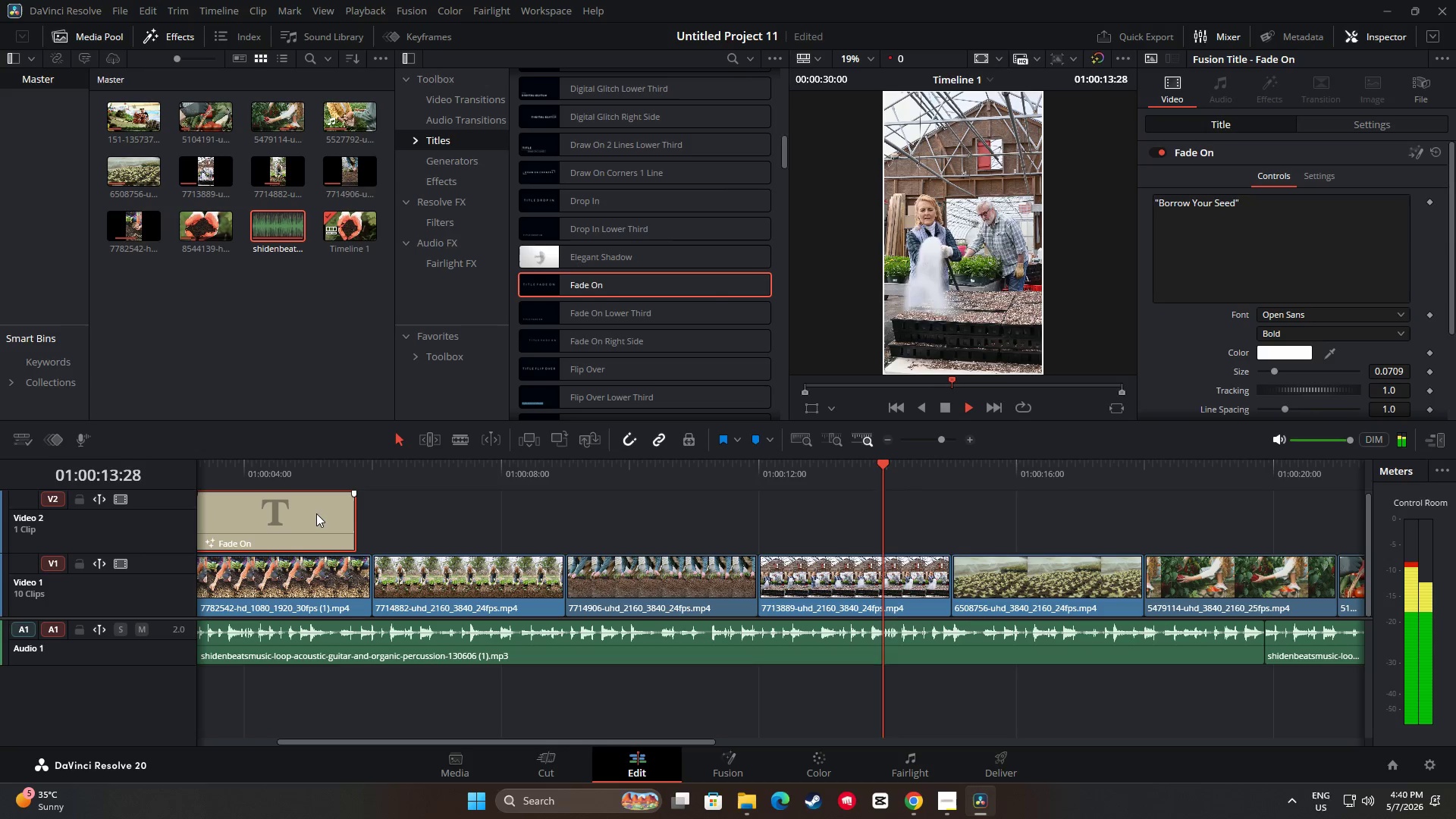 
key(Space)
 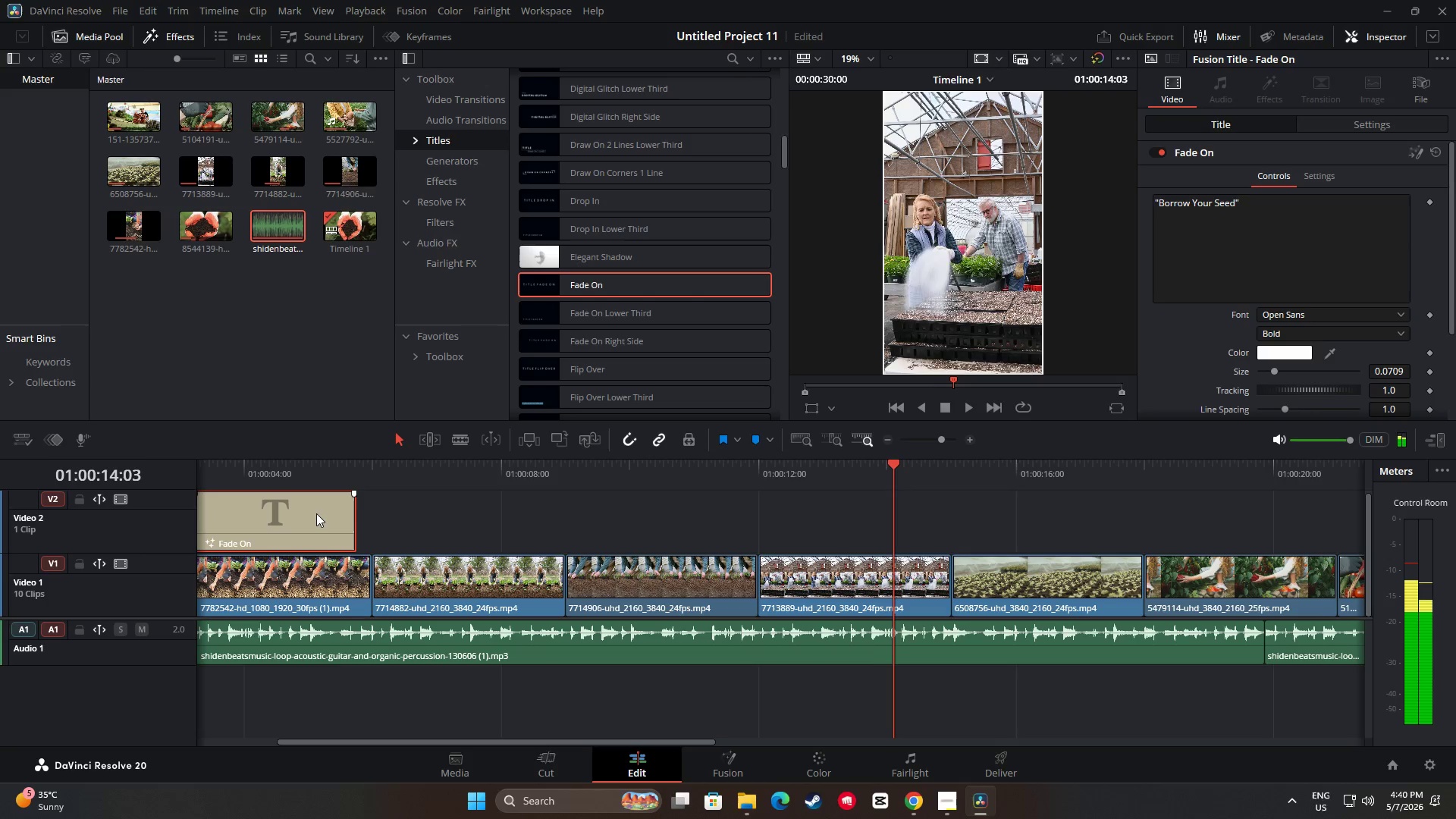 
key(Space)
 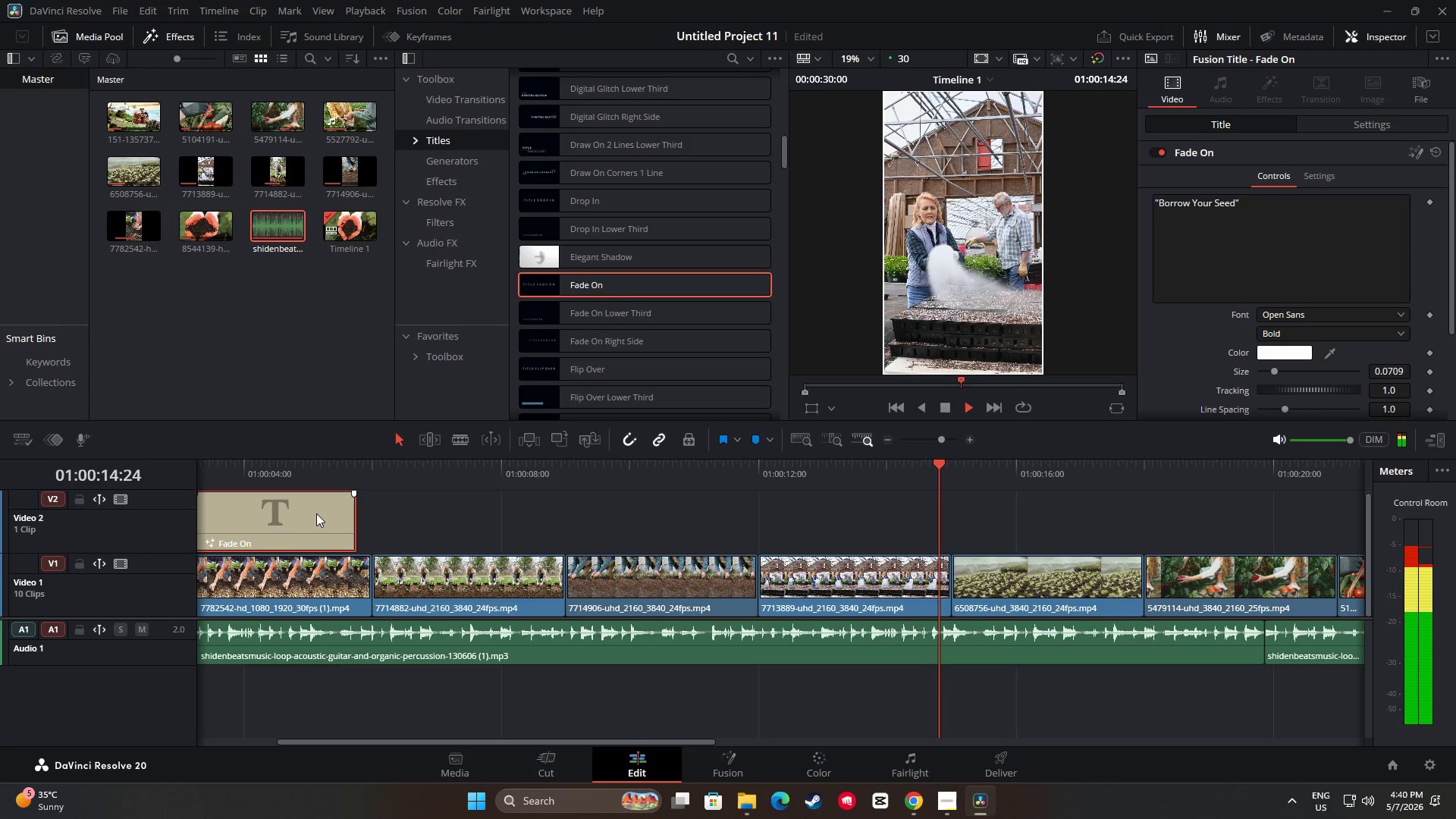 
key(Space)
 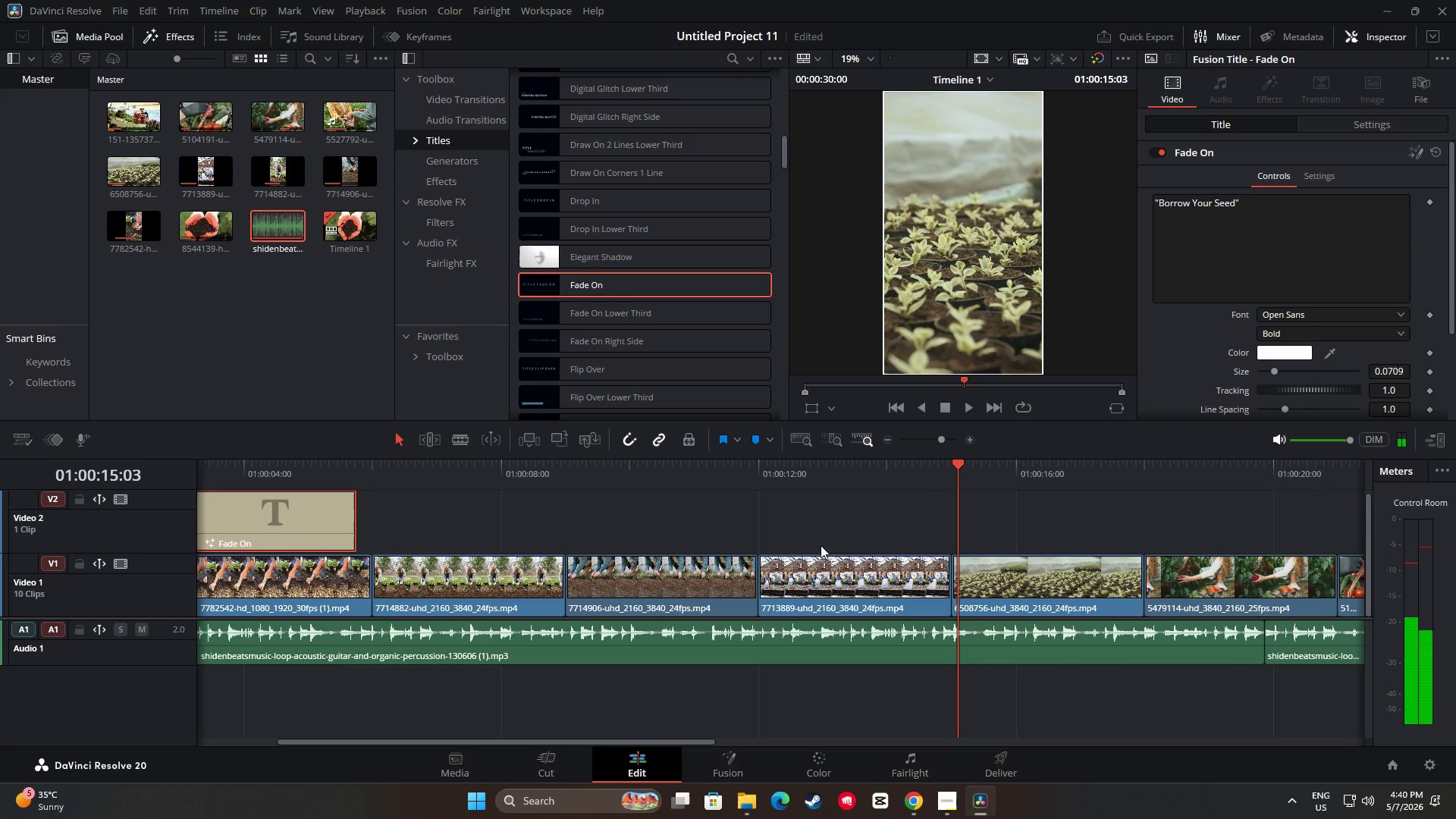 
left_click_drag(start_coordinate=[964, 466], to_coordinate=[935, 485])
 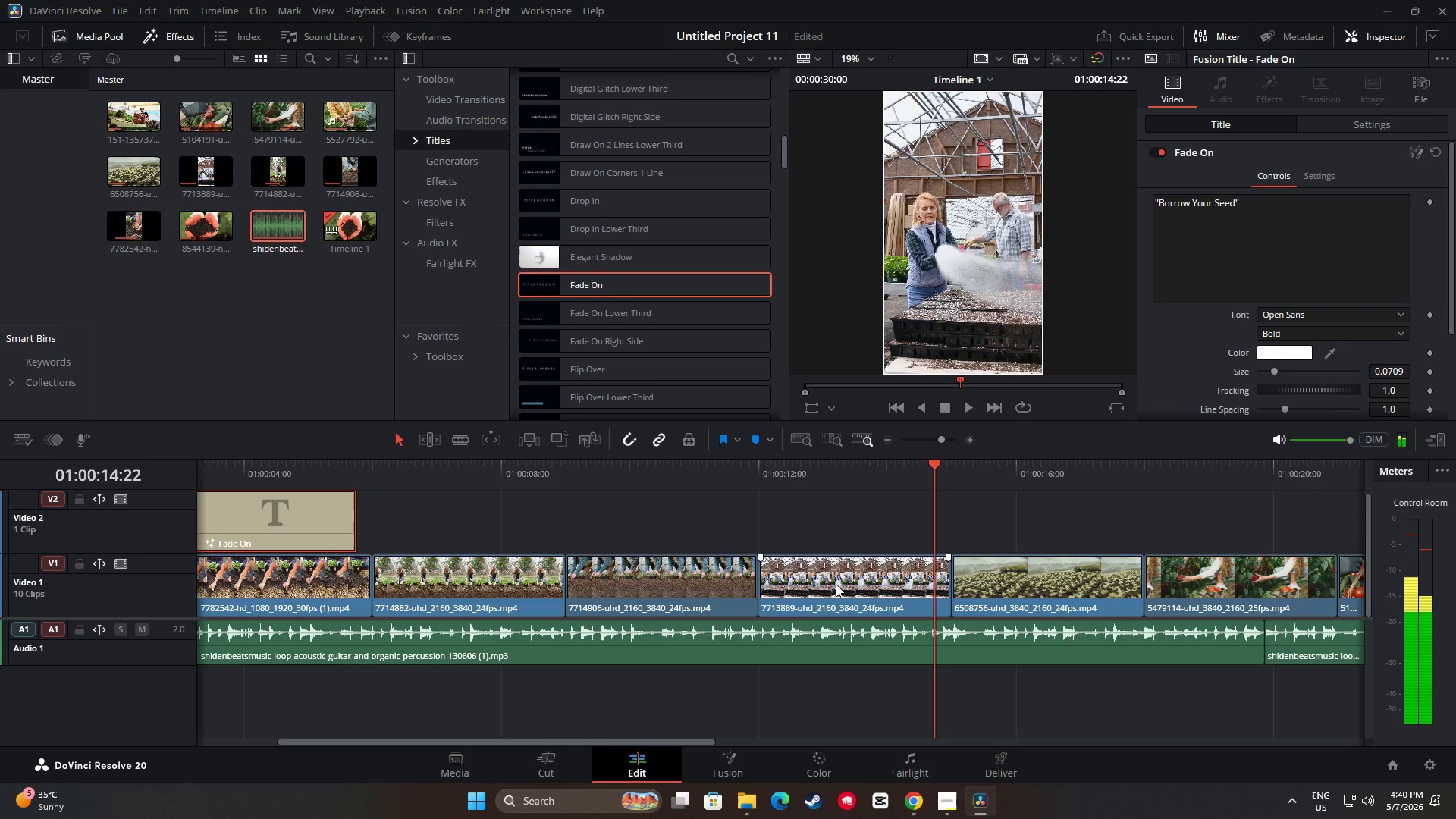 
left_click_drag(start_coordinate=[833, 592], to_coordinate=[446, 528])
 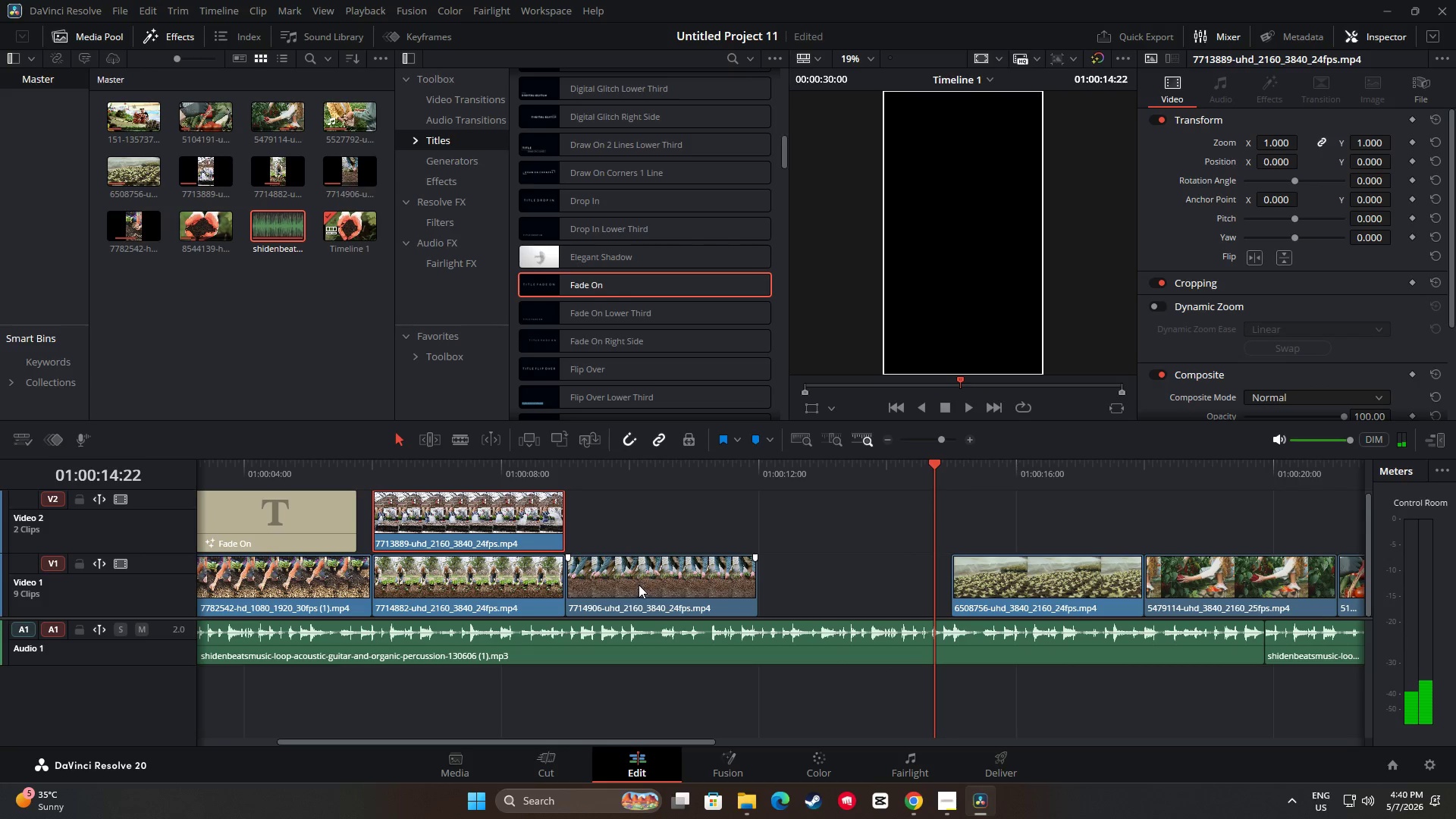 
left_click_drag(start_coordinate=[635, 581], to_coordinate=[827, 585])
 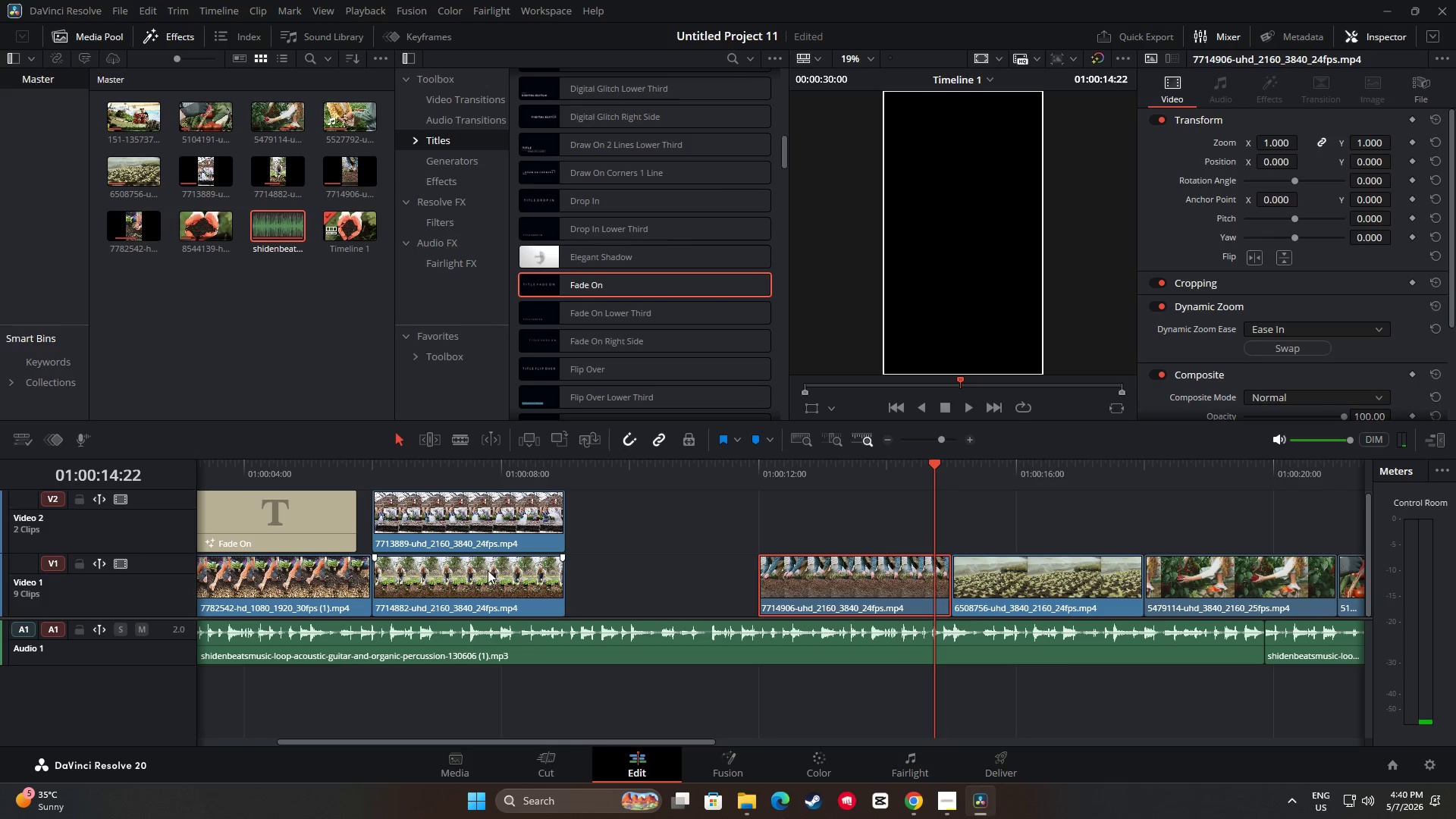 
left_click_drag(start_coordinate=[485, 571], to_coordinate=[681, 578])
 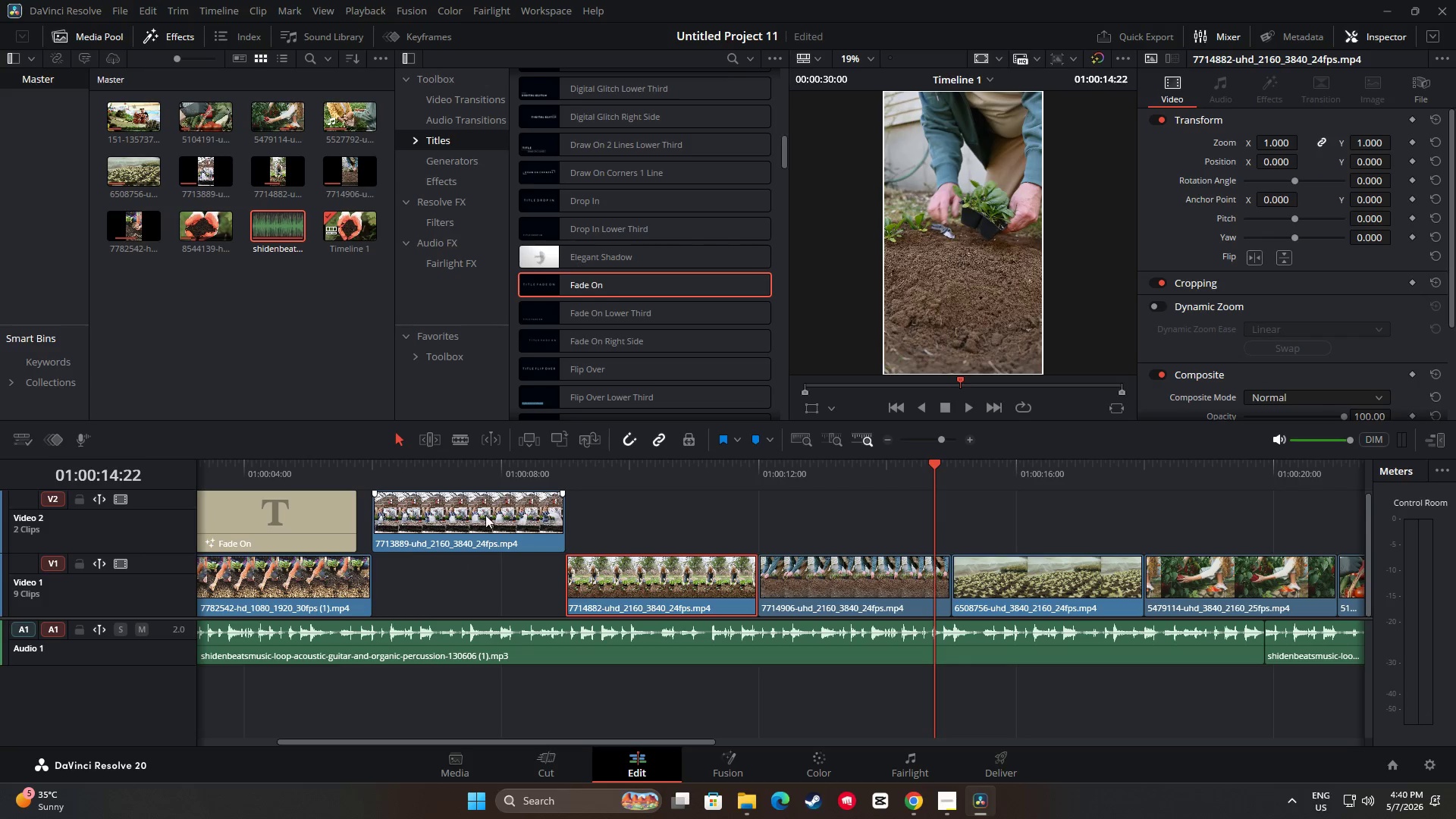 
left_click_drag(start_coordinate=[475, 512], to_coordinate=[470, 568])
 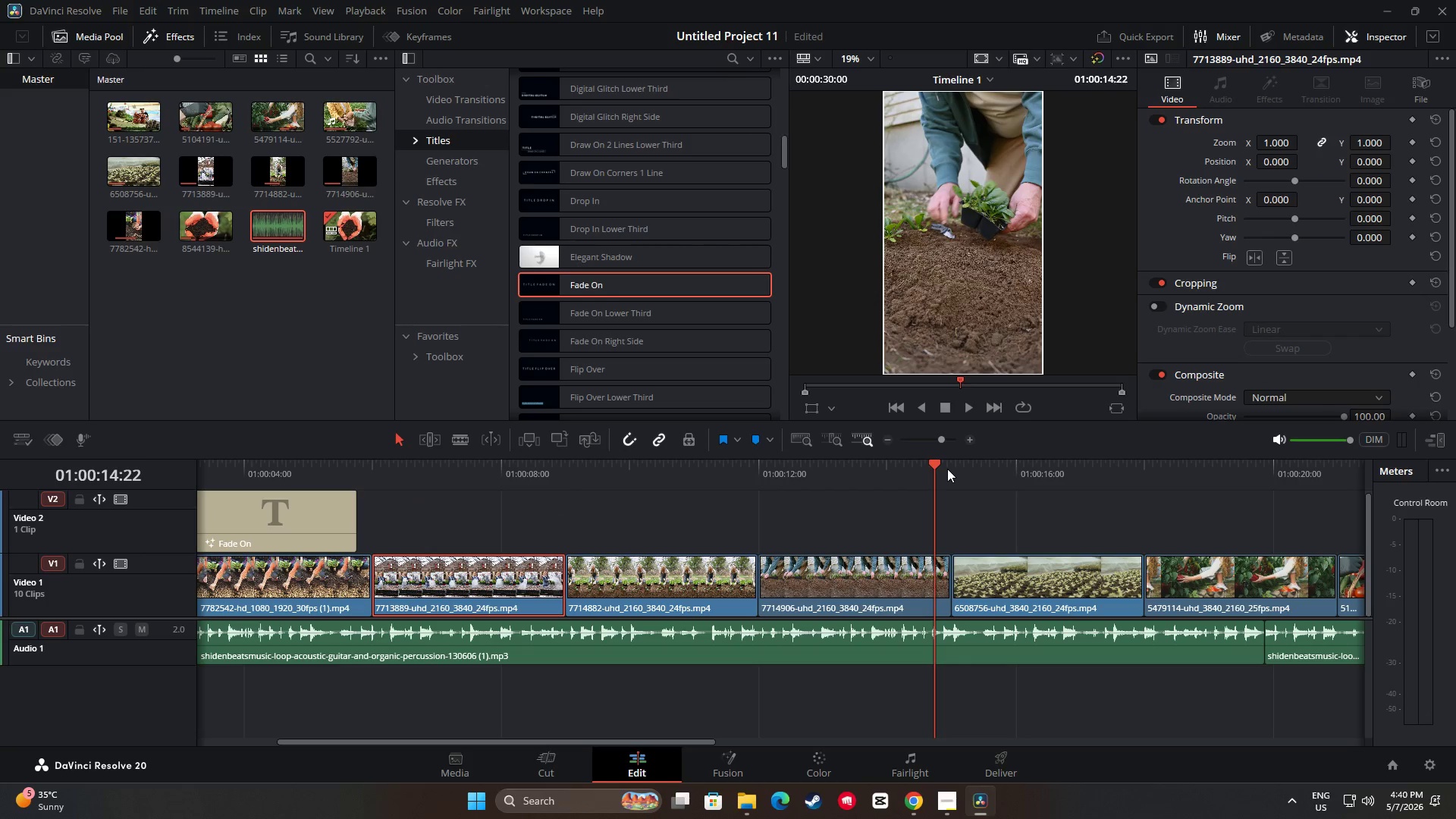 
left_click_drag(start_coordinate=[937, 466], to_coordinate=[294, 510])
 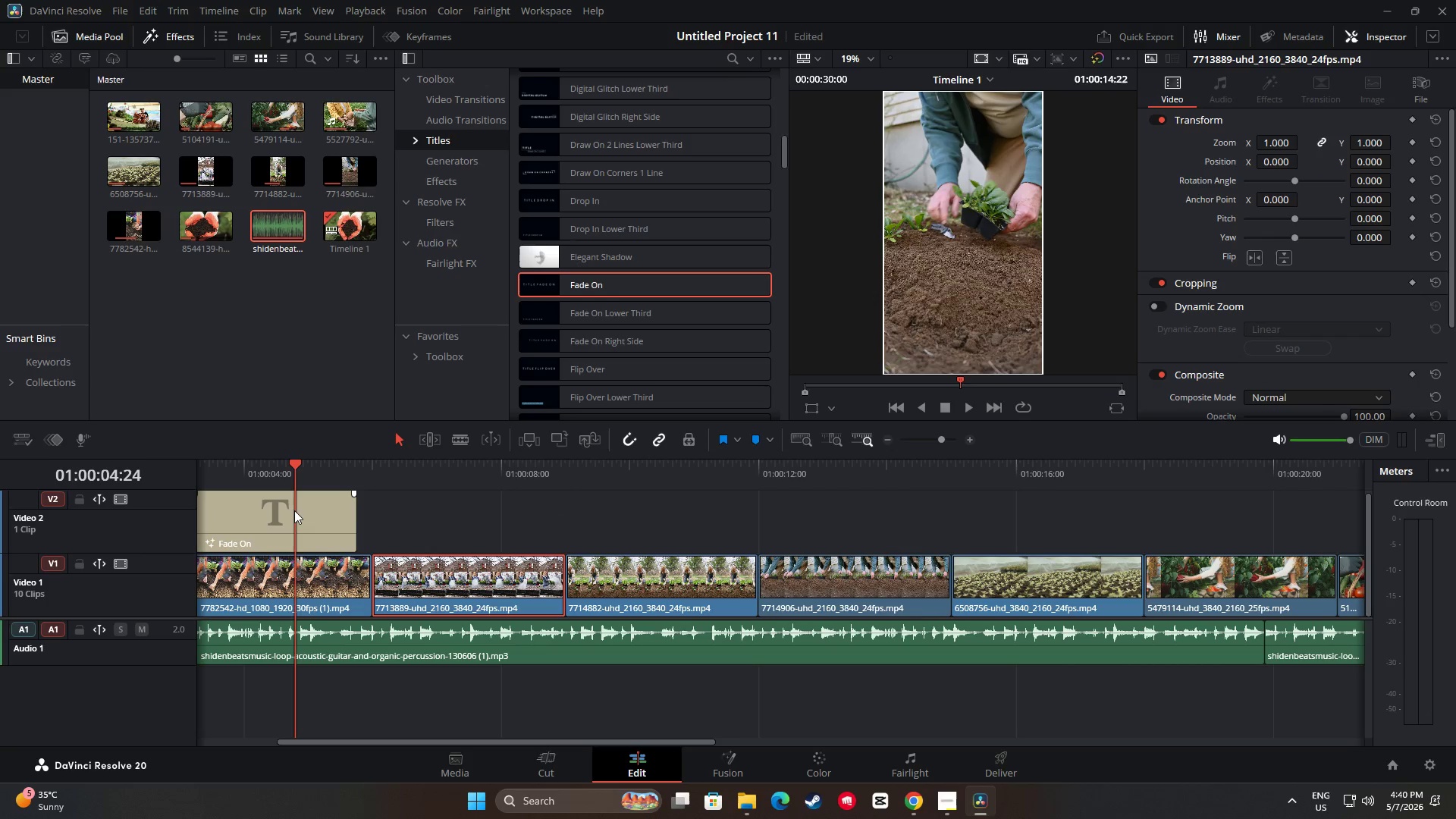 
key(Space)
 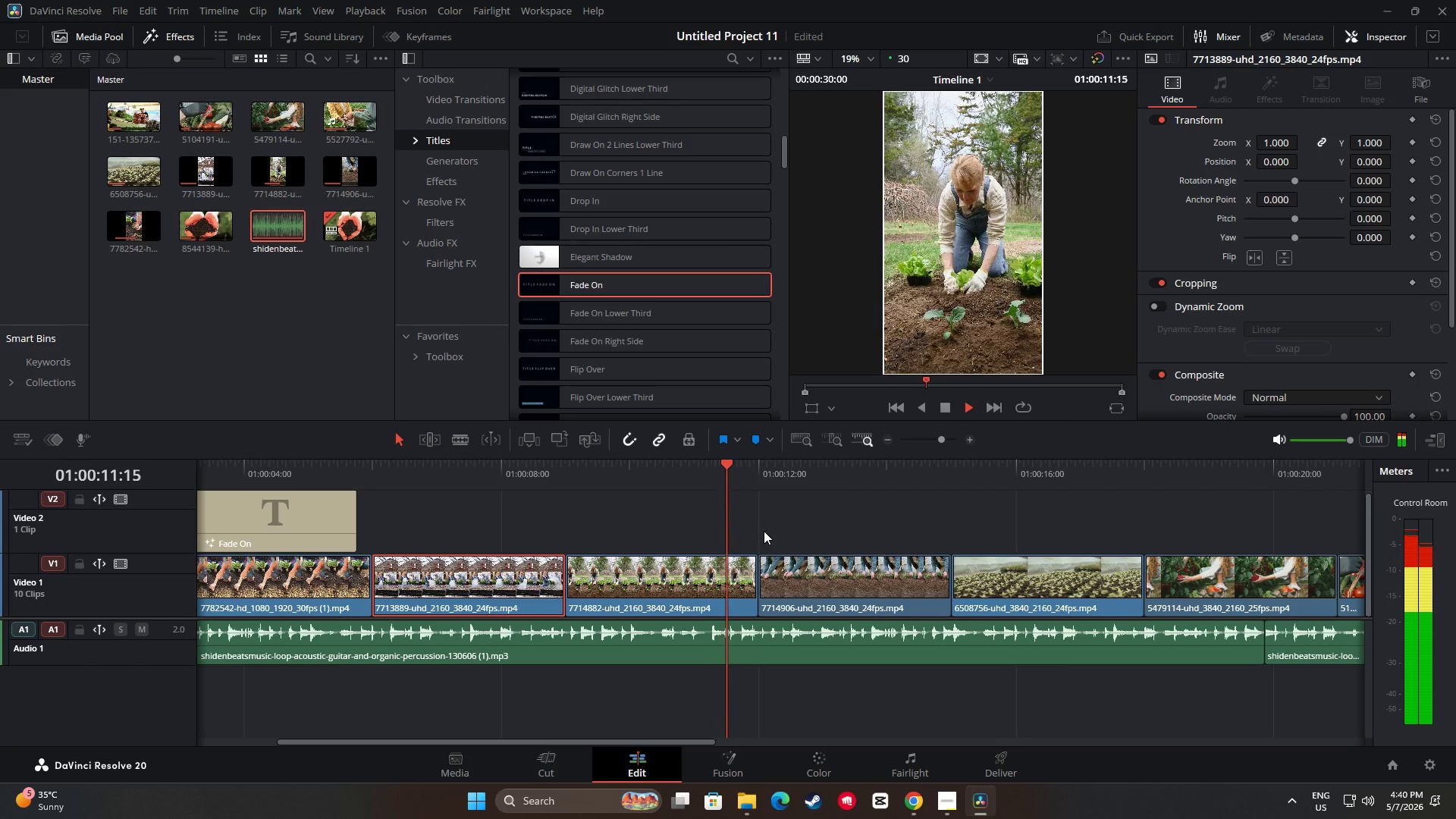 
wait(12.23)
 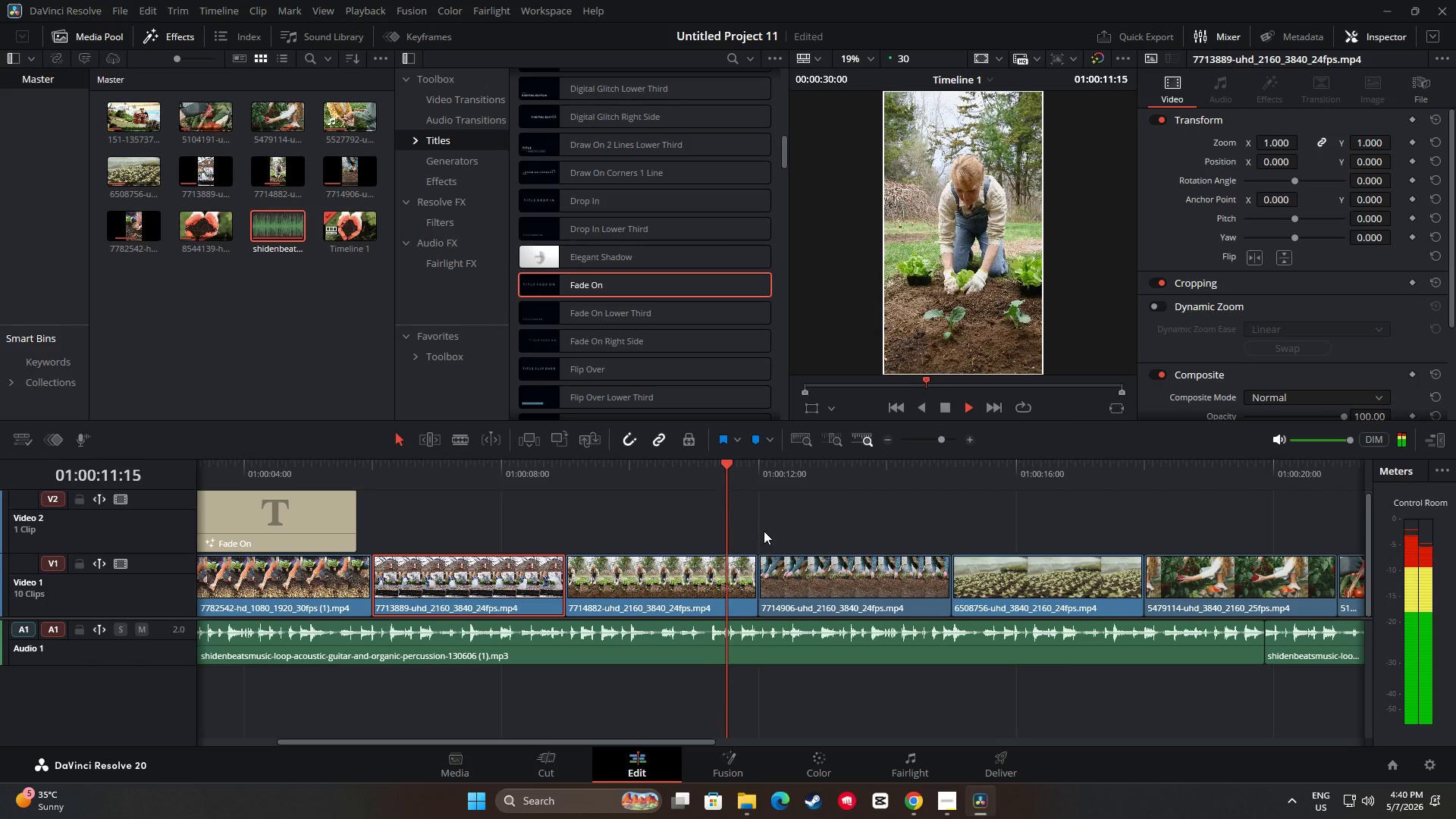 
key(Space)
 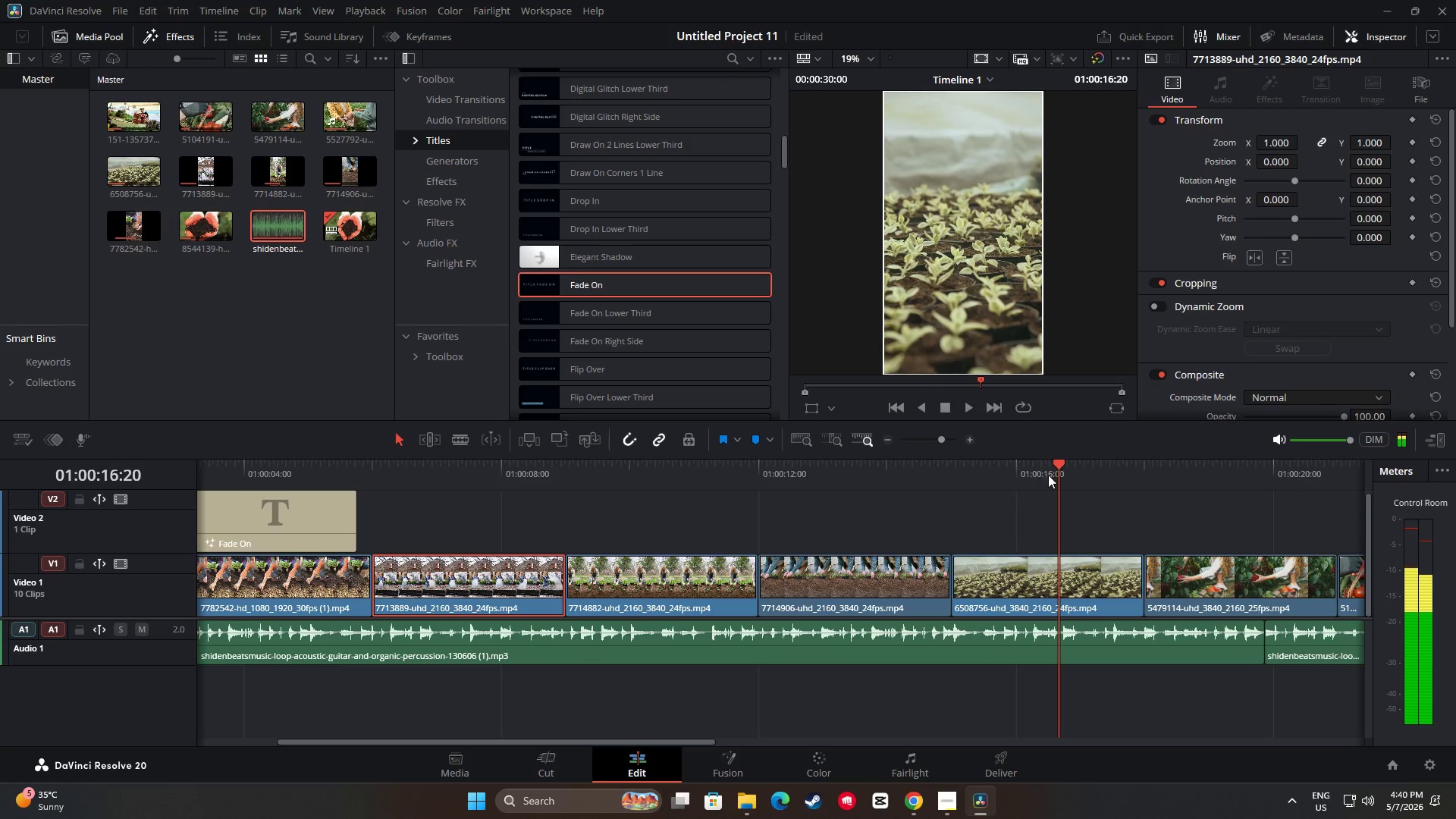 
left_click_drag(start_coordinate=[1053, 466], to_coordinate=[673, 577])
 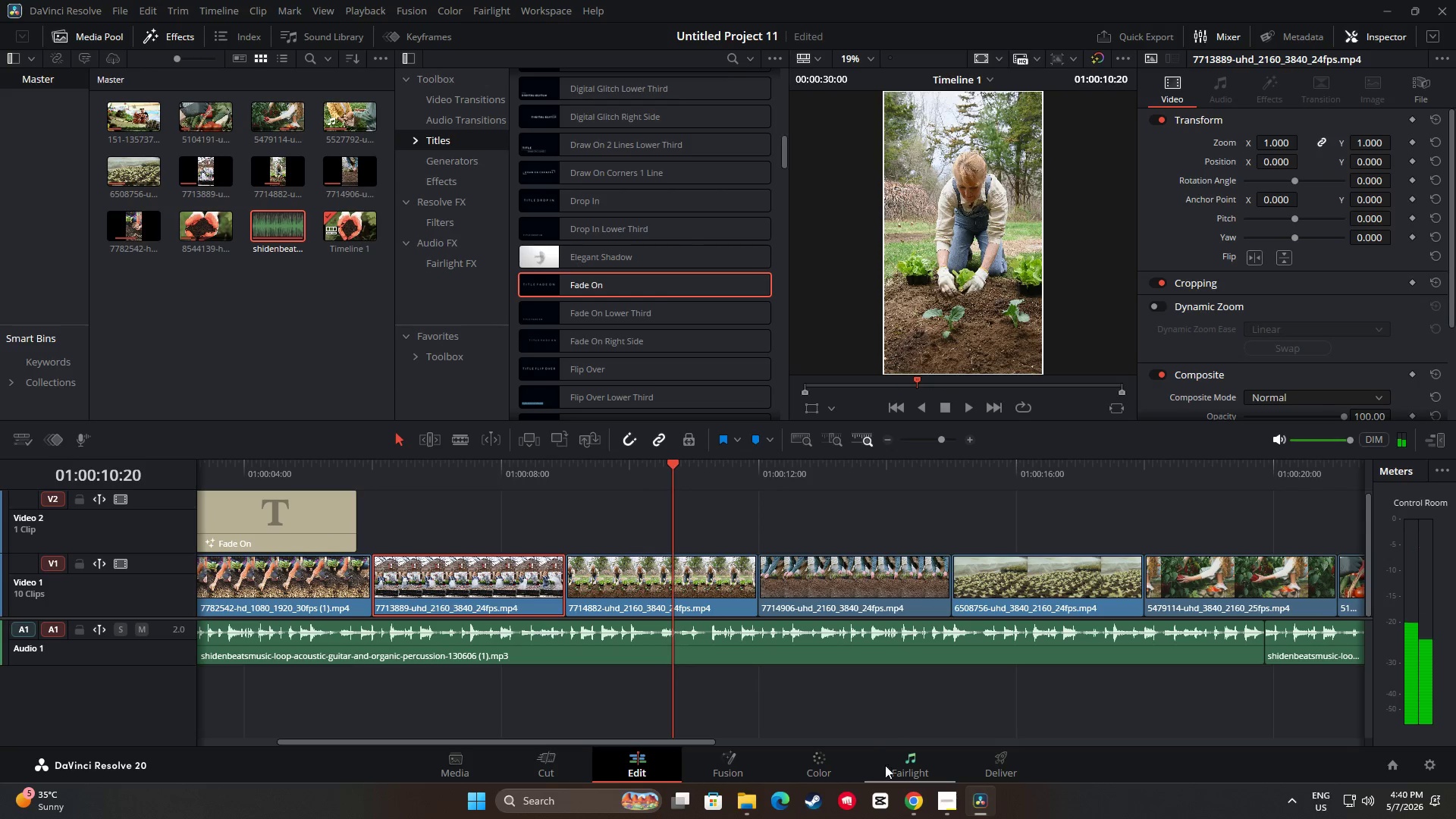 
left_click([916, 808])
 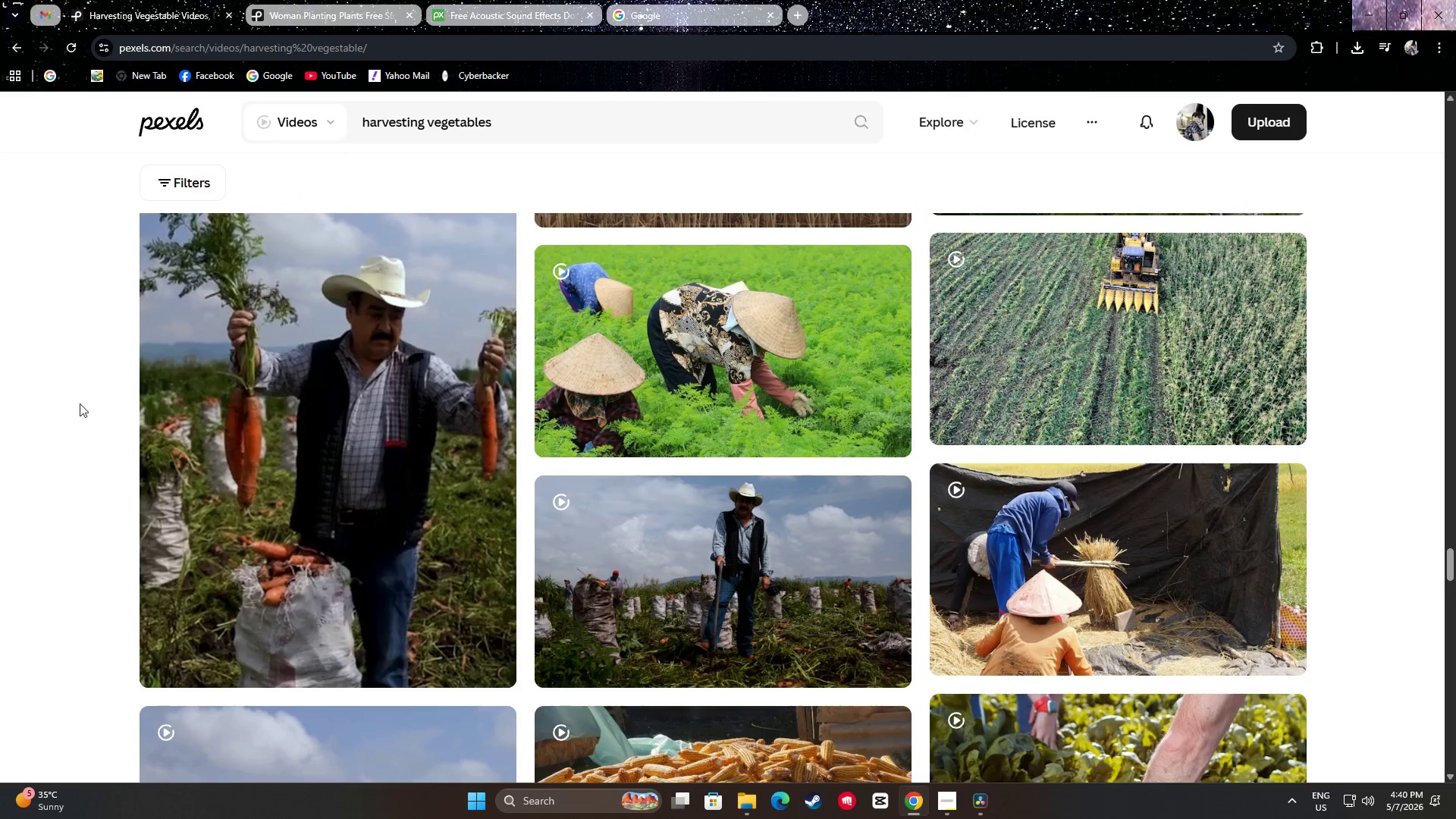 
left_click_drag(start_coordinate=[515, 124], to_coordinate=[296, 120])
 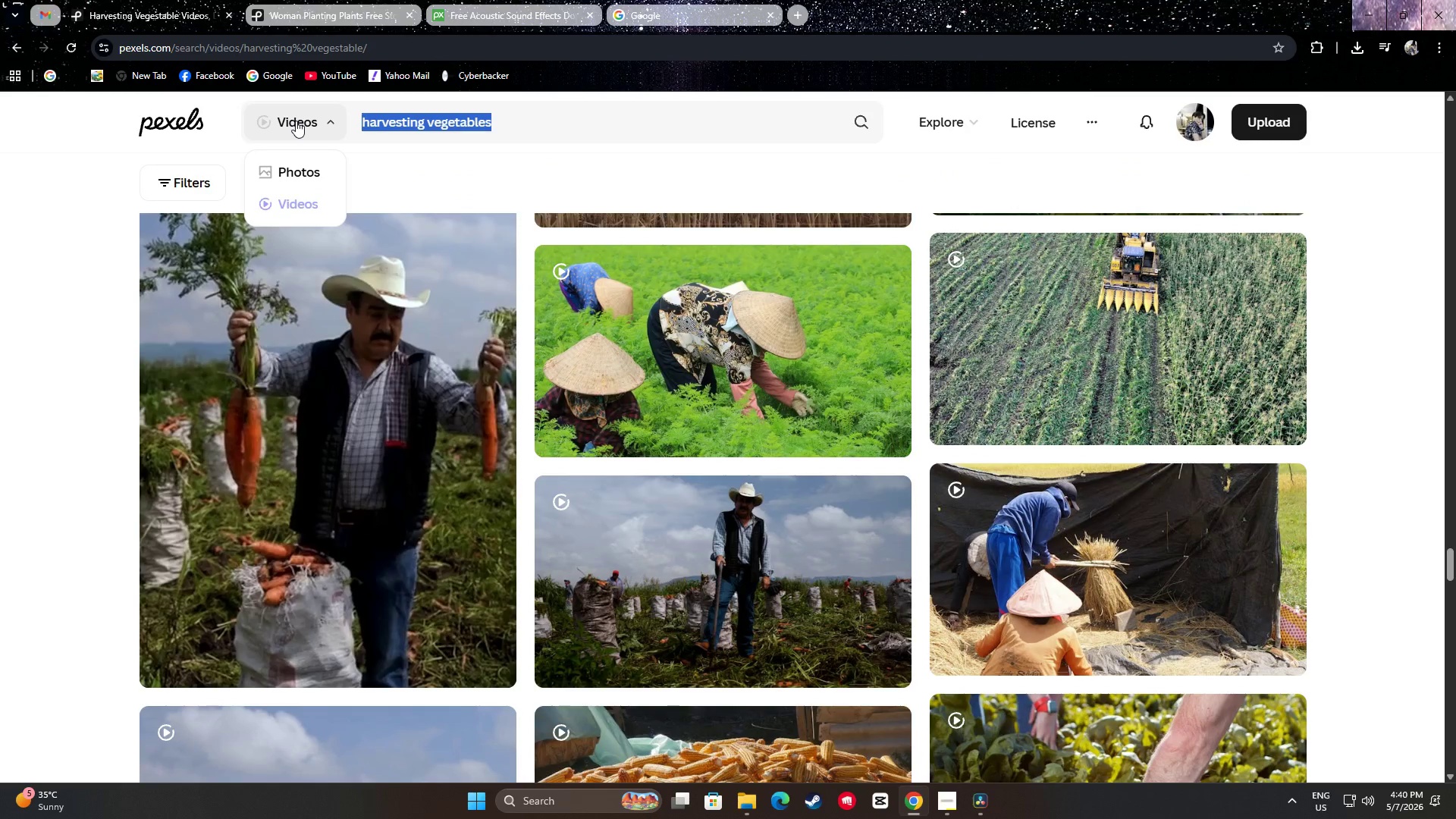 
type(planting )
 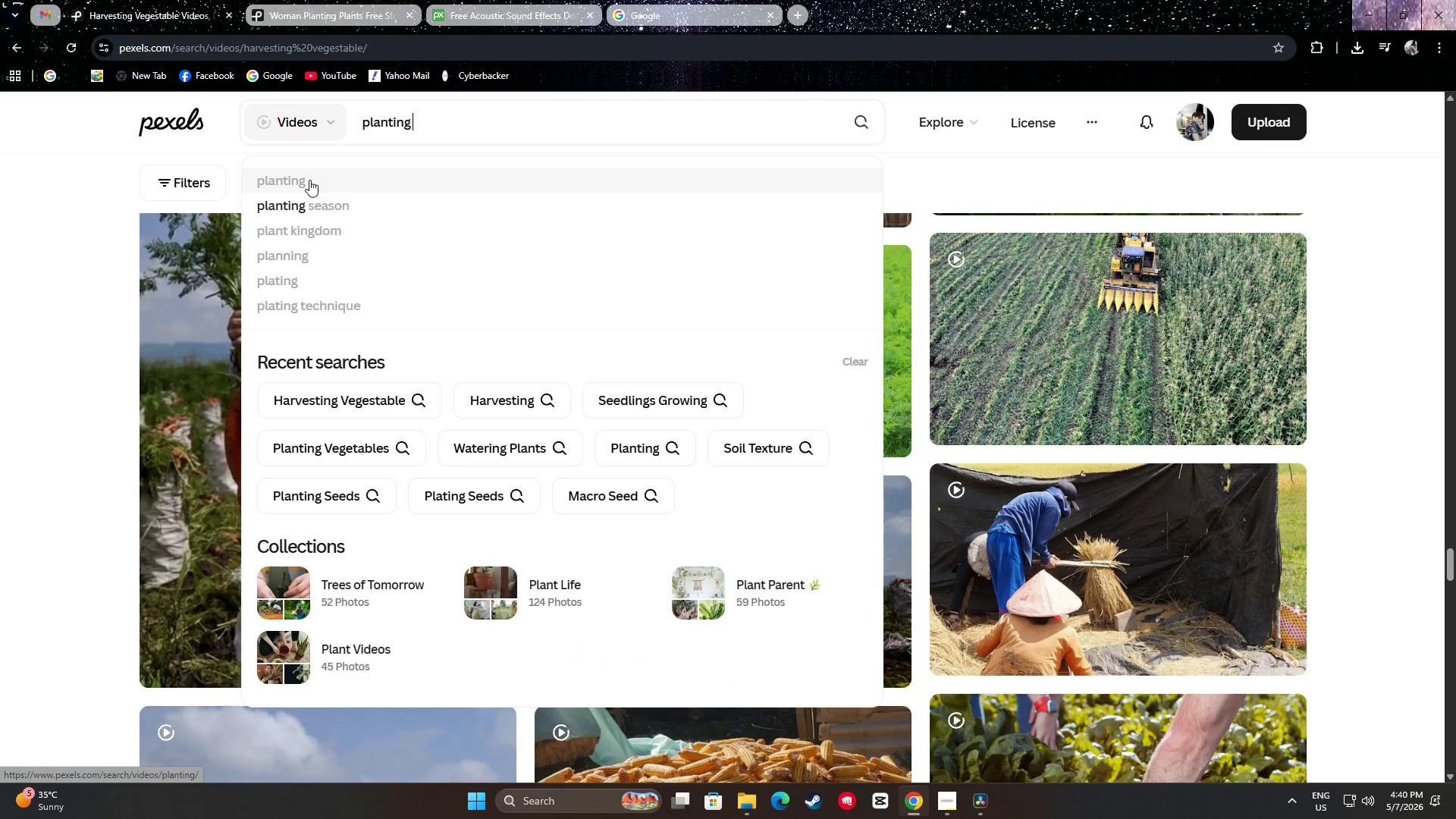 
left_click([316, 206])
 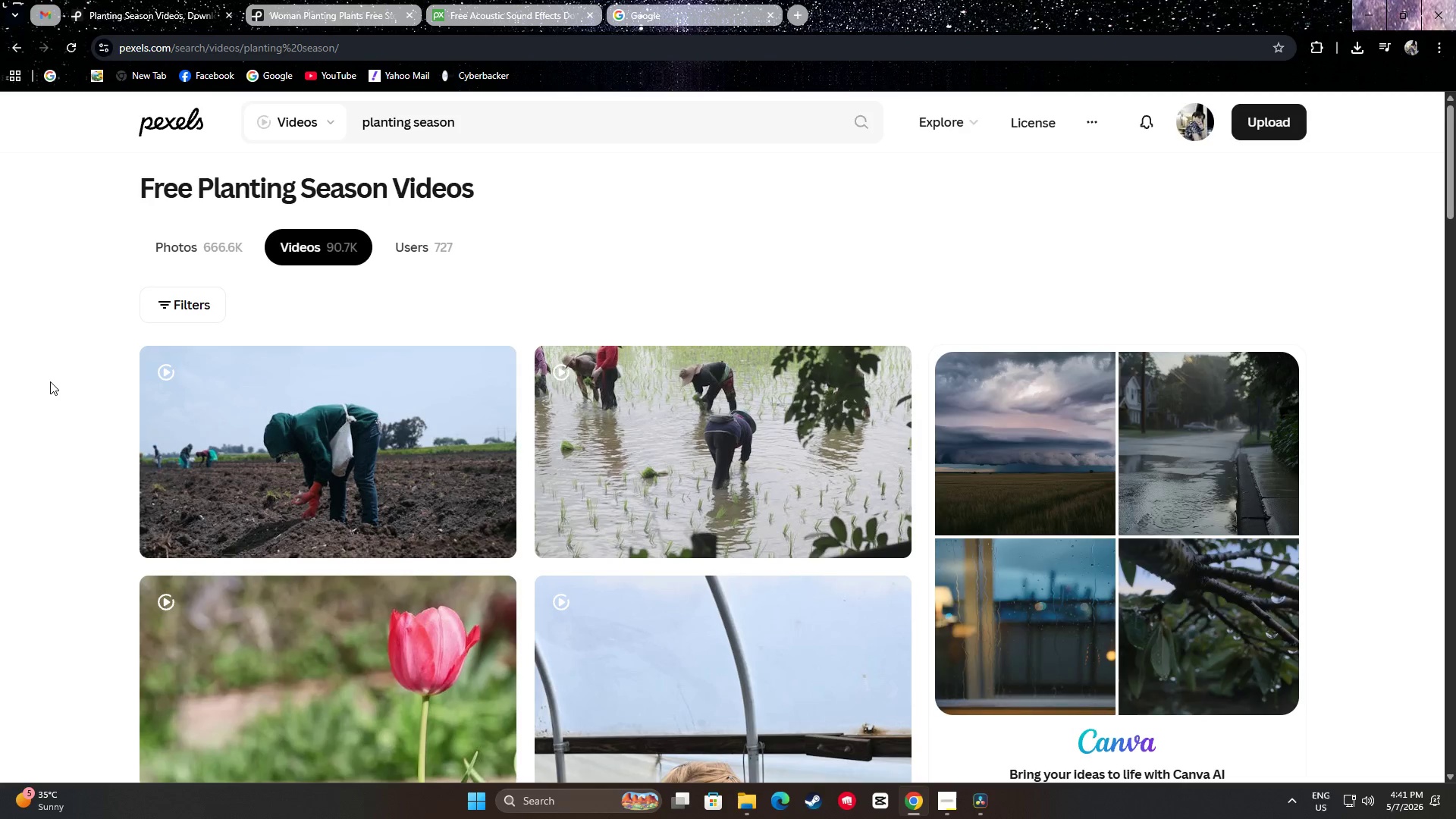 
scroll: coordinate [51, 426], scroll_direction: down, amount: 8.0
 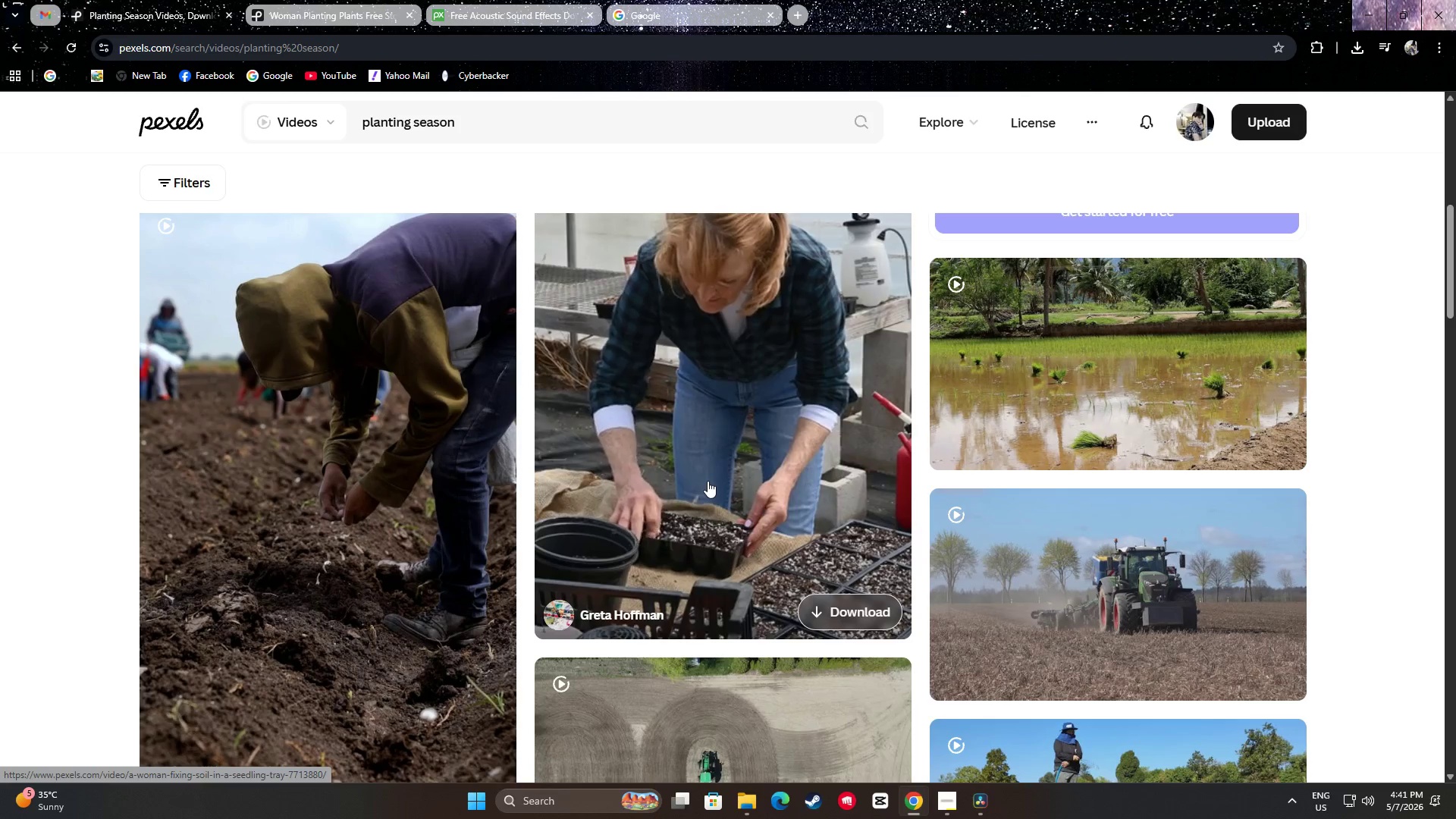 
wait(6.31)
 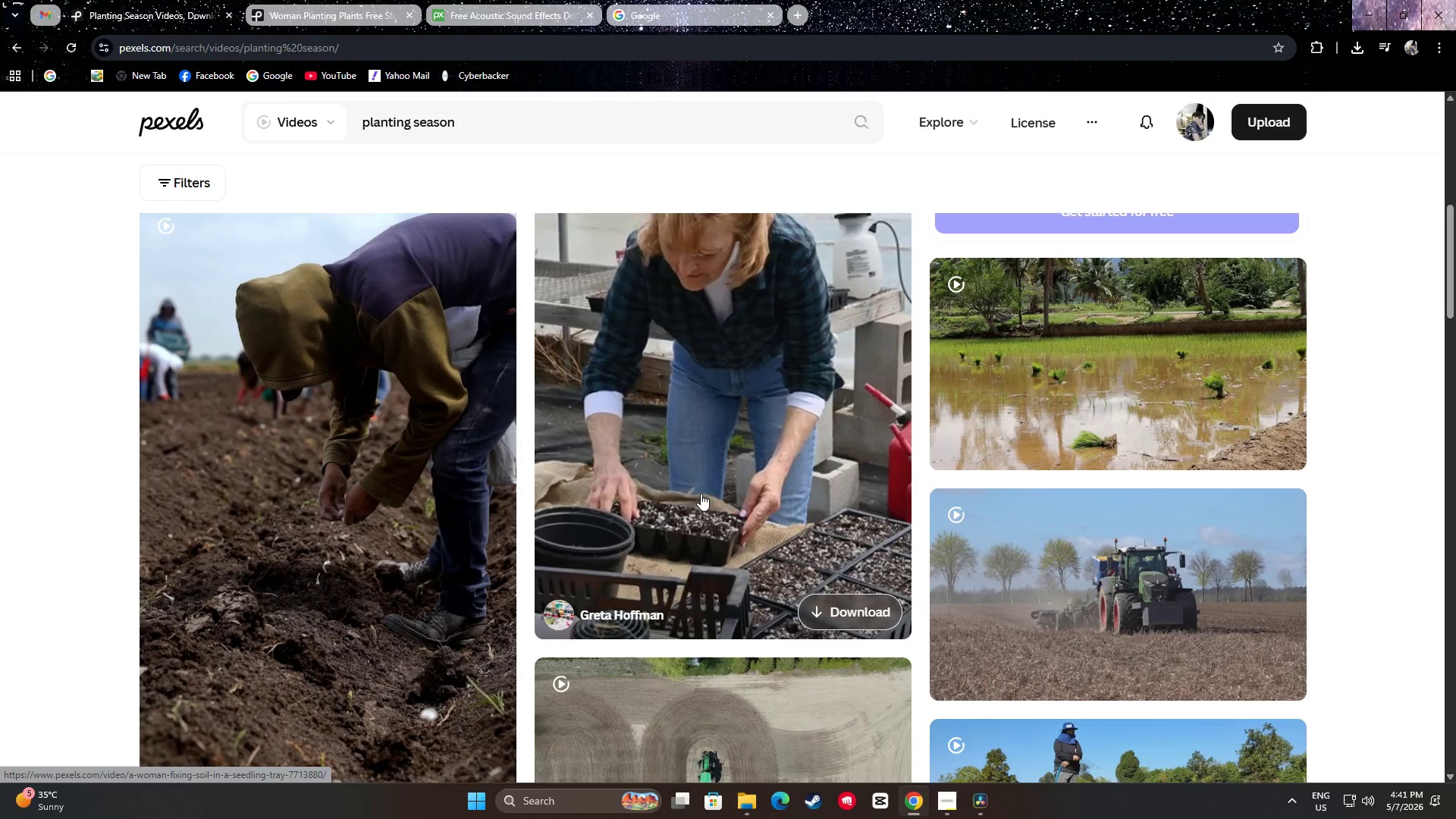 
scroll: coordinate [745, 345], scroll_direction: down, amount: 9.0
 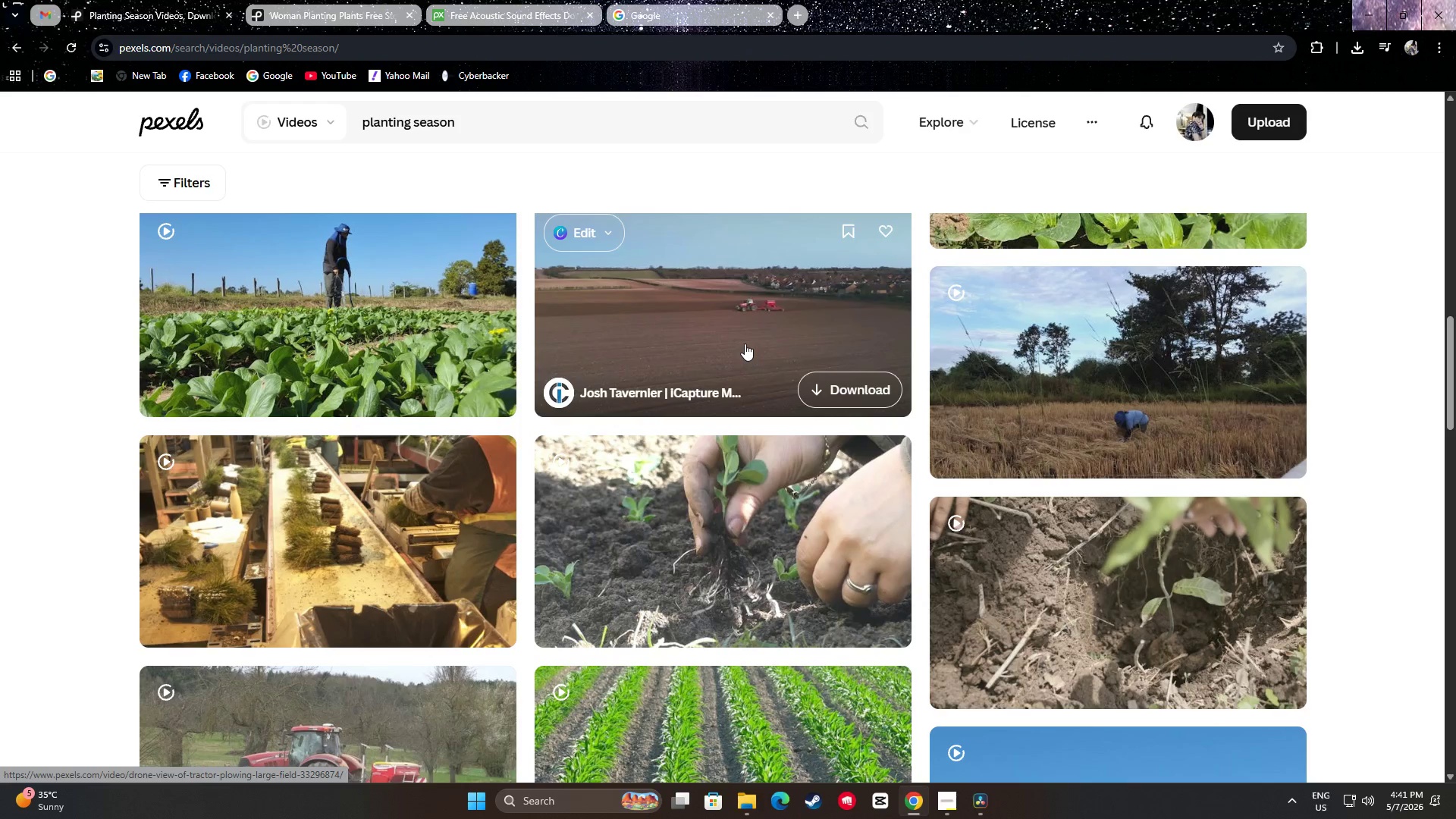 
scroll: coordinate [748, 353], scroll_direction: up, amount: 8.0
 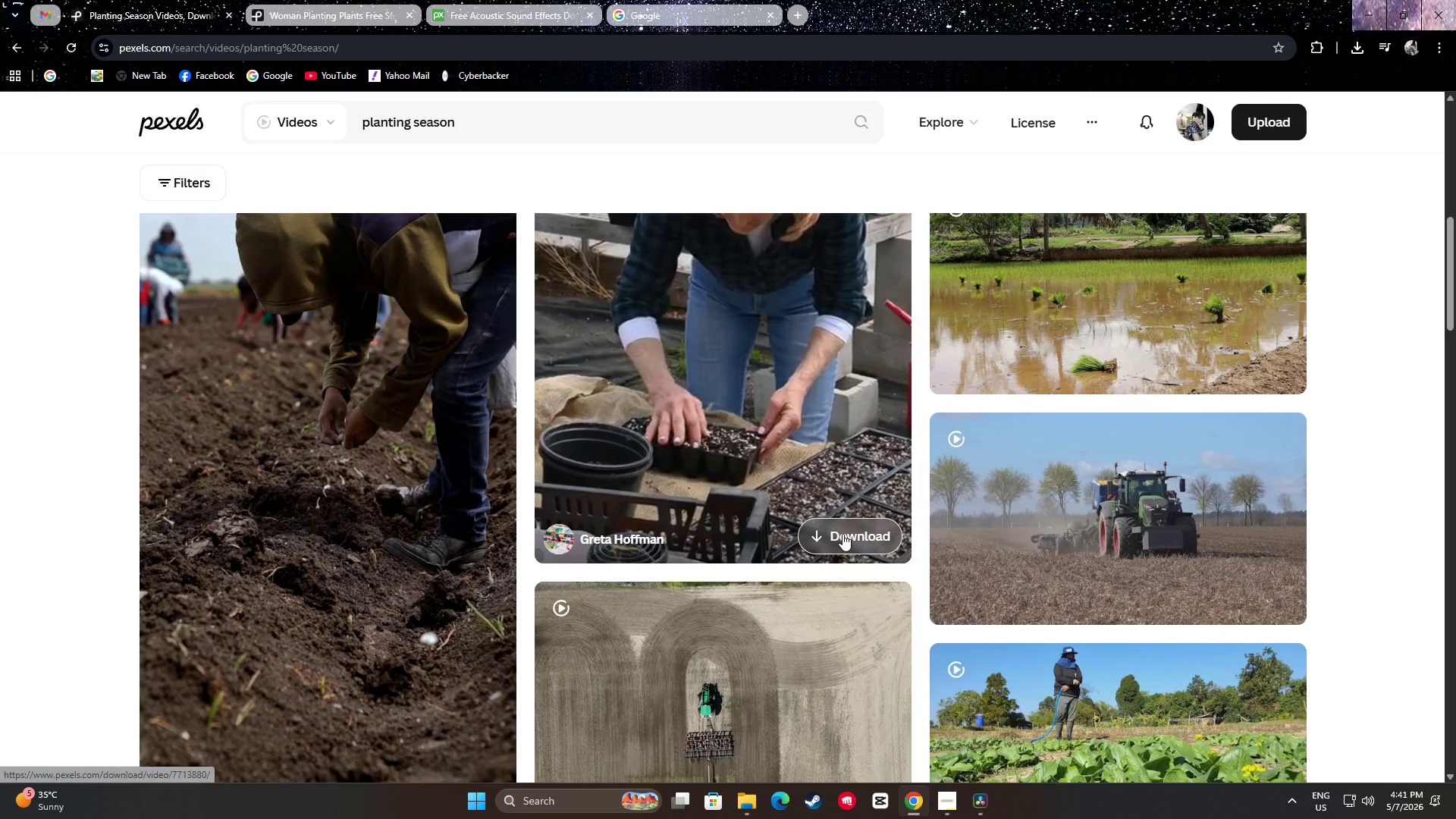 
left_click([843, 534])
 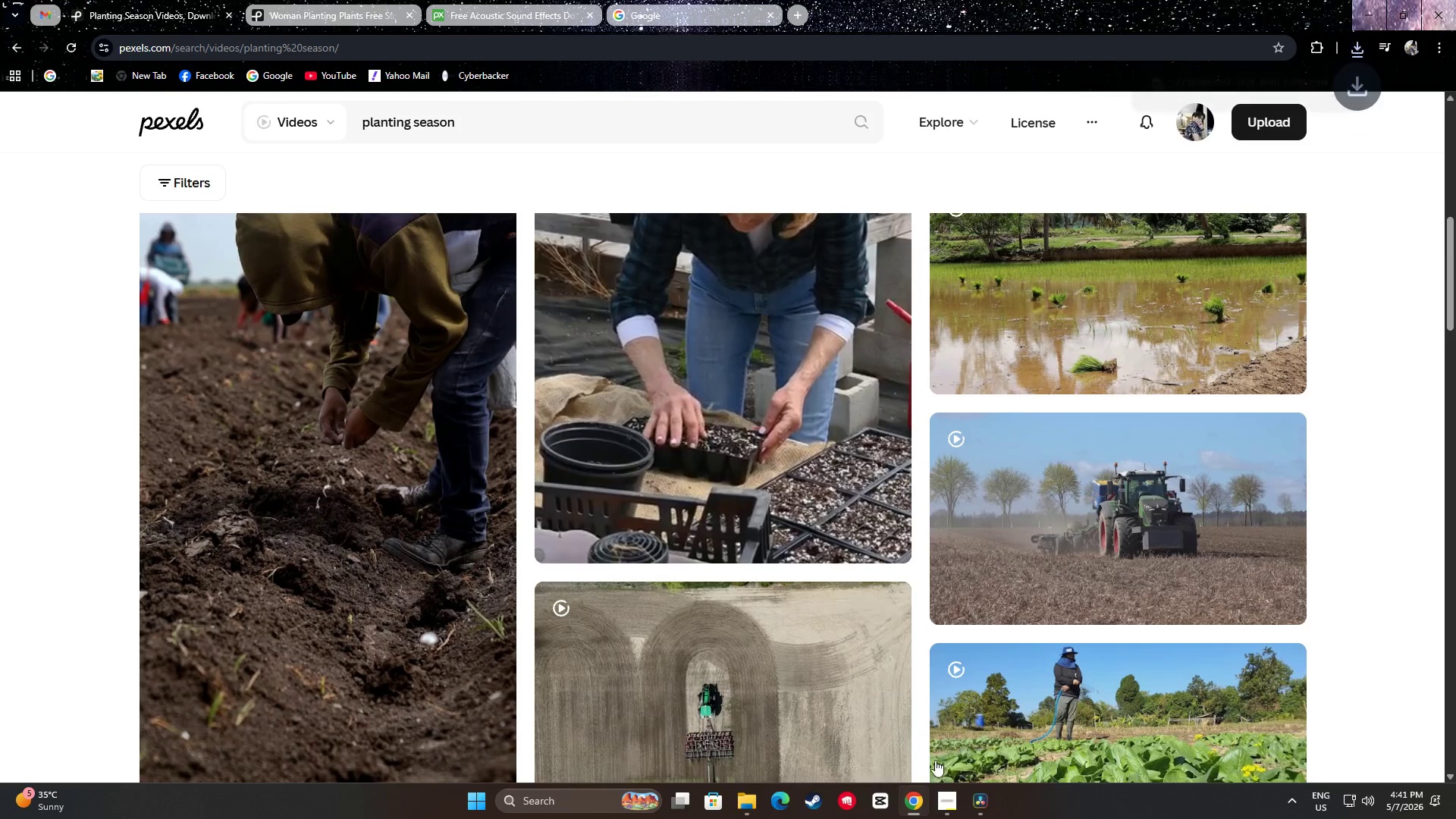 
left_click([979, 805])
 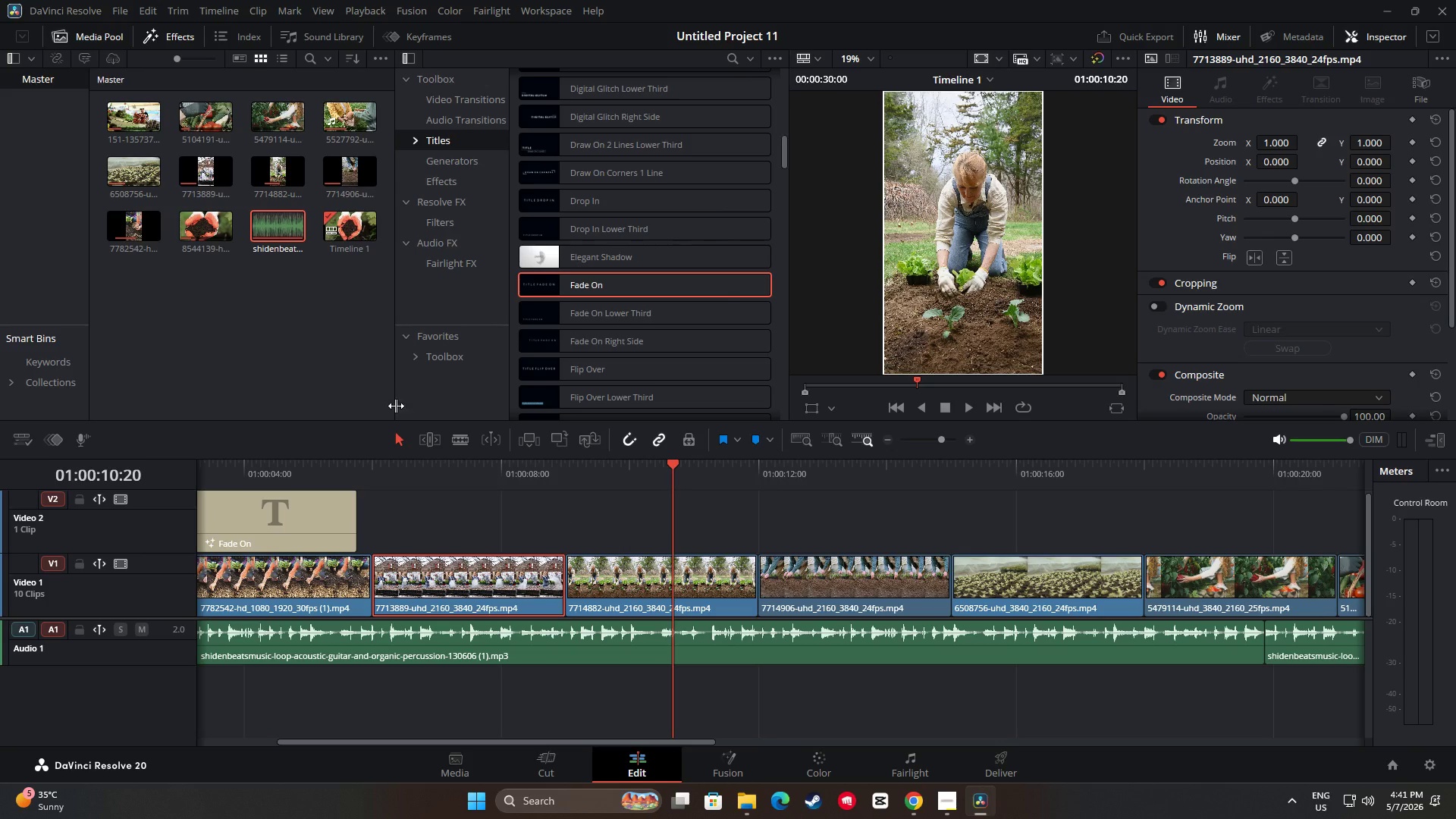 
left_click([271, 309])
 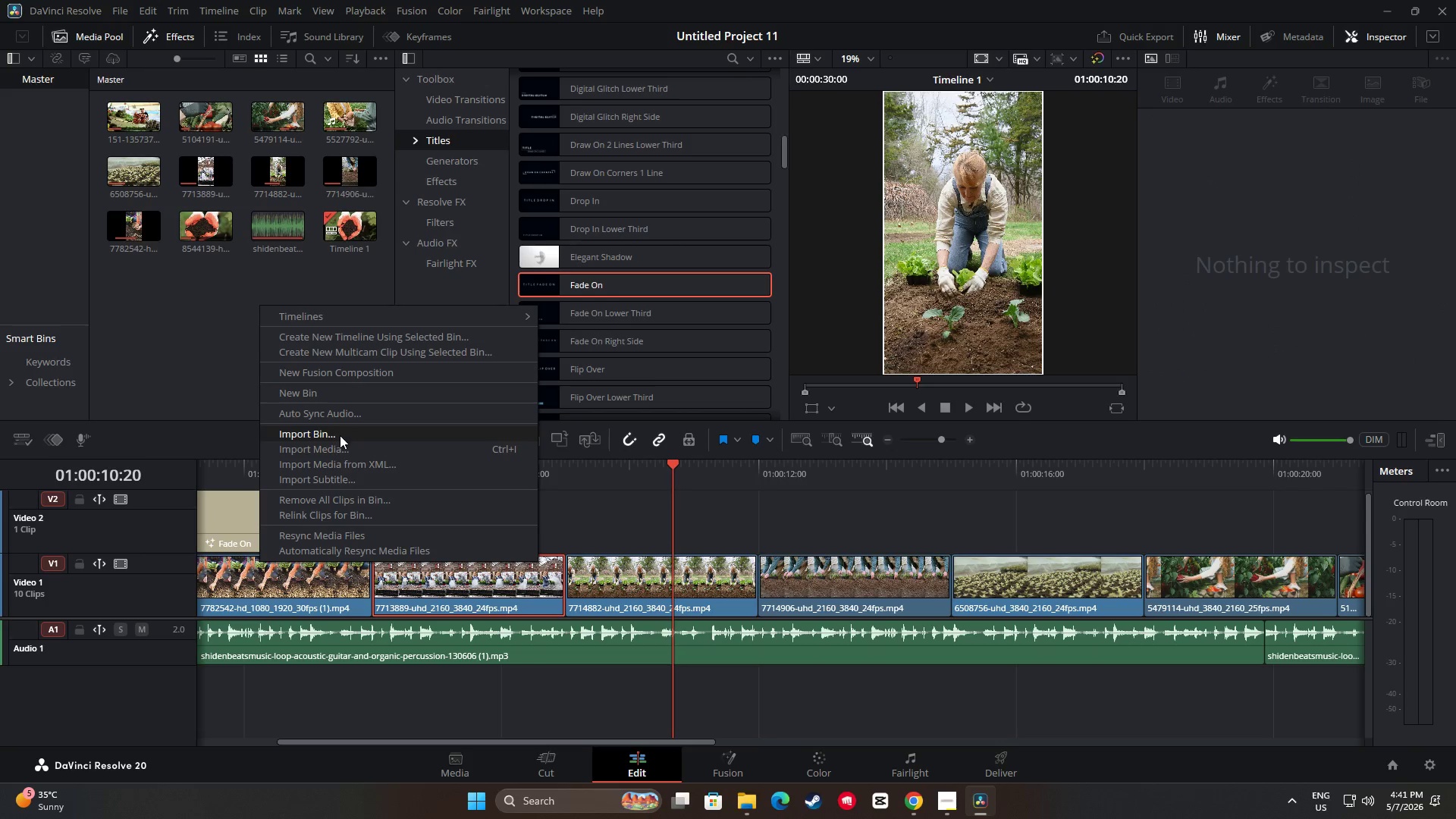 
left_click([337, 450])
 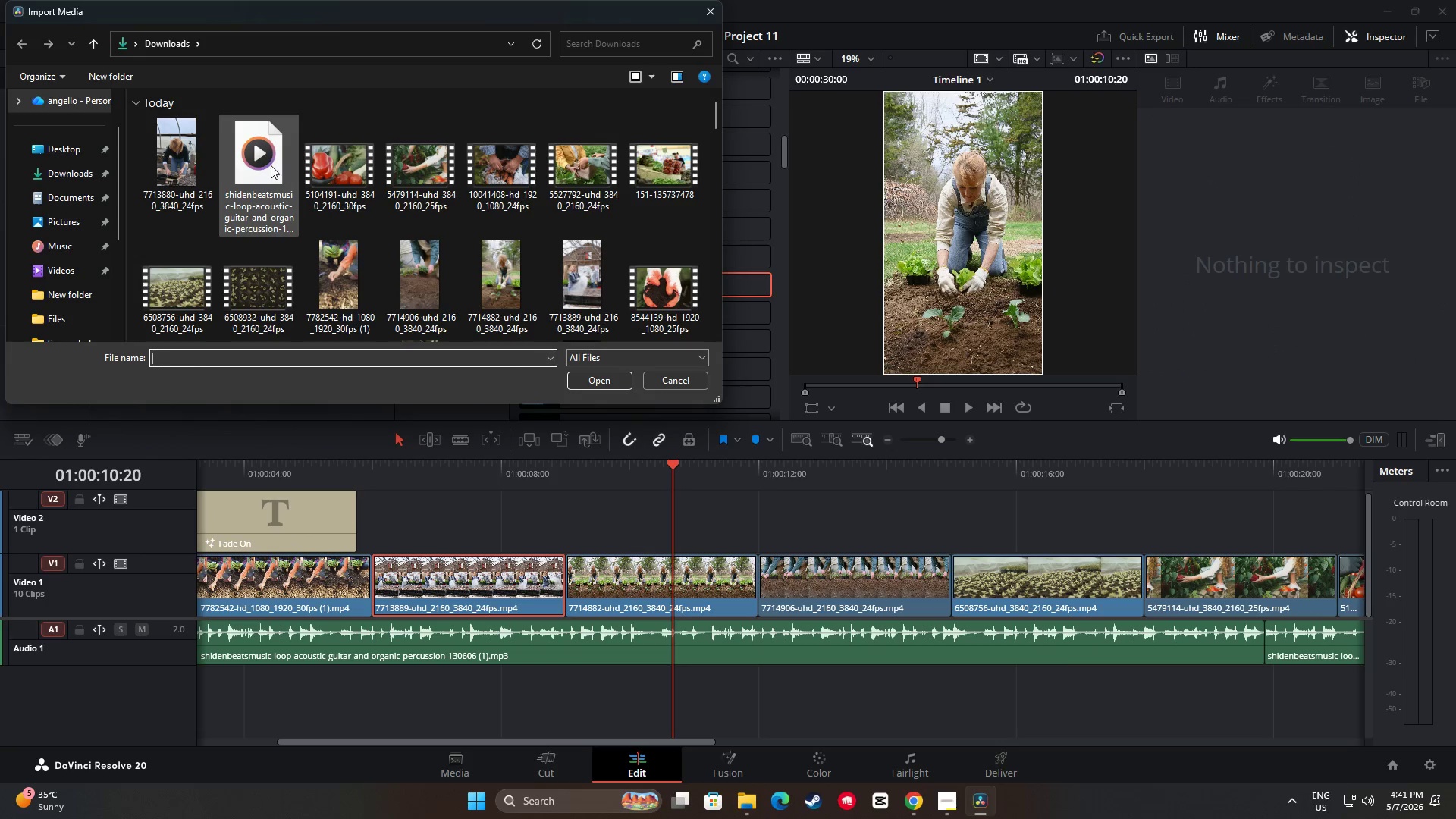 
left_click([209, 161])
 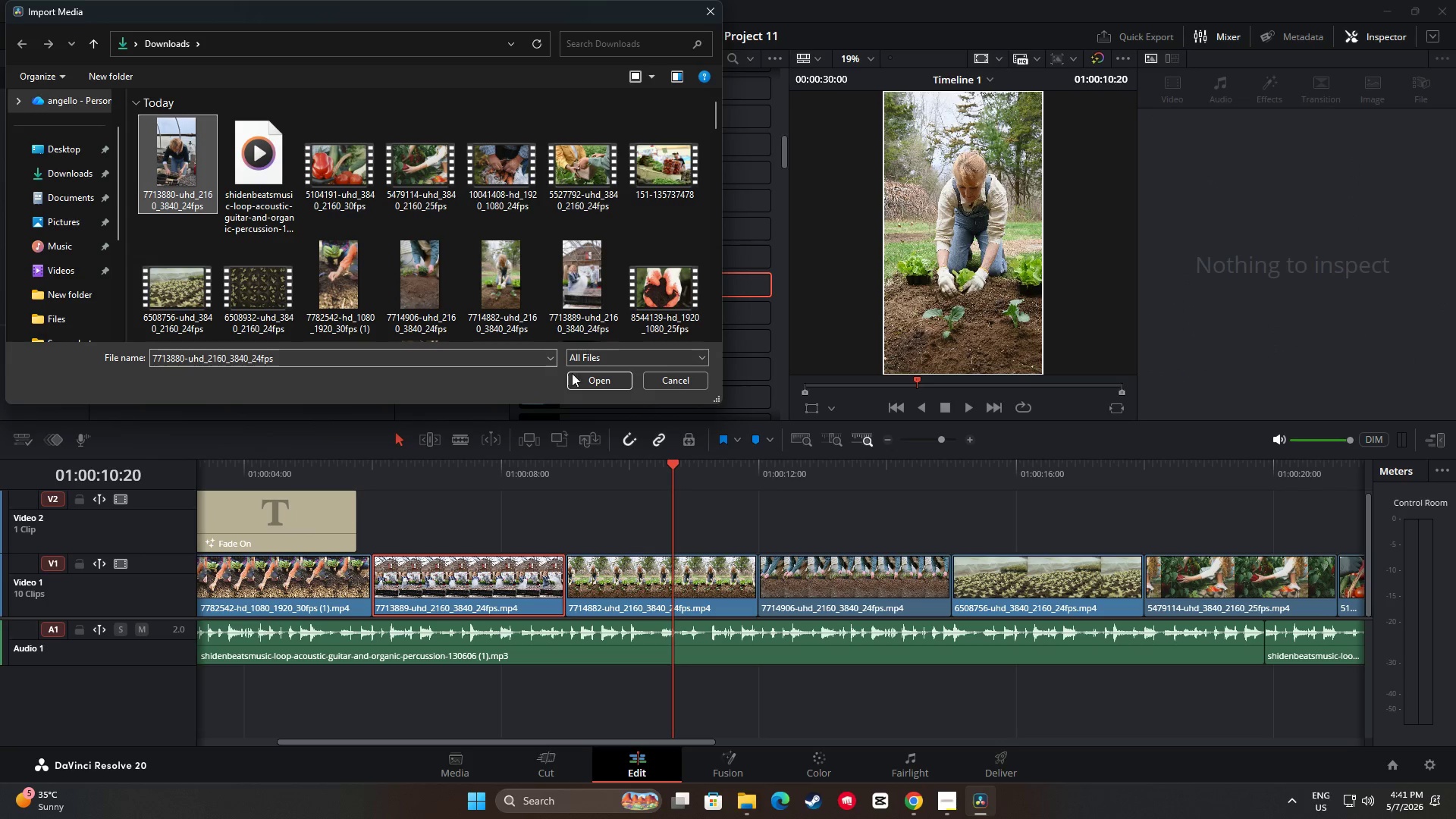 
left_click([582, 376])
 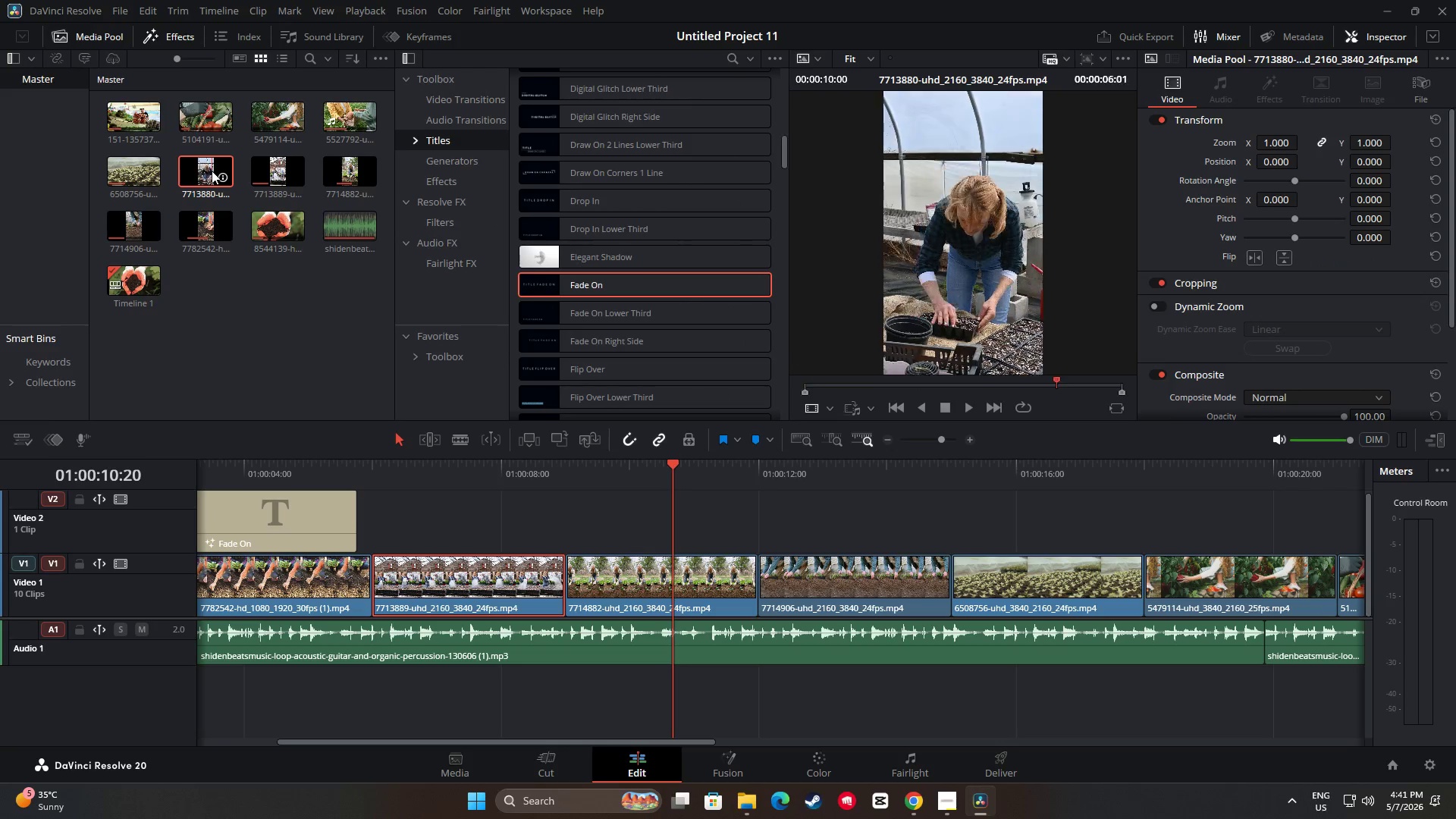 
left_click_drag(start_coordinate=[210, 168], to_coordinate=[570, 508])
 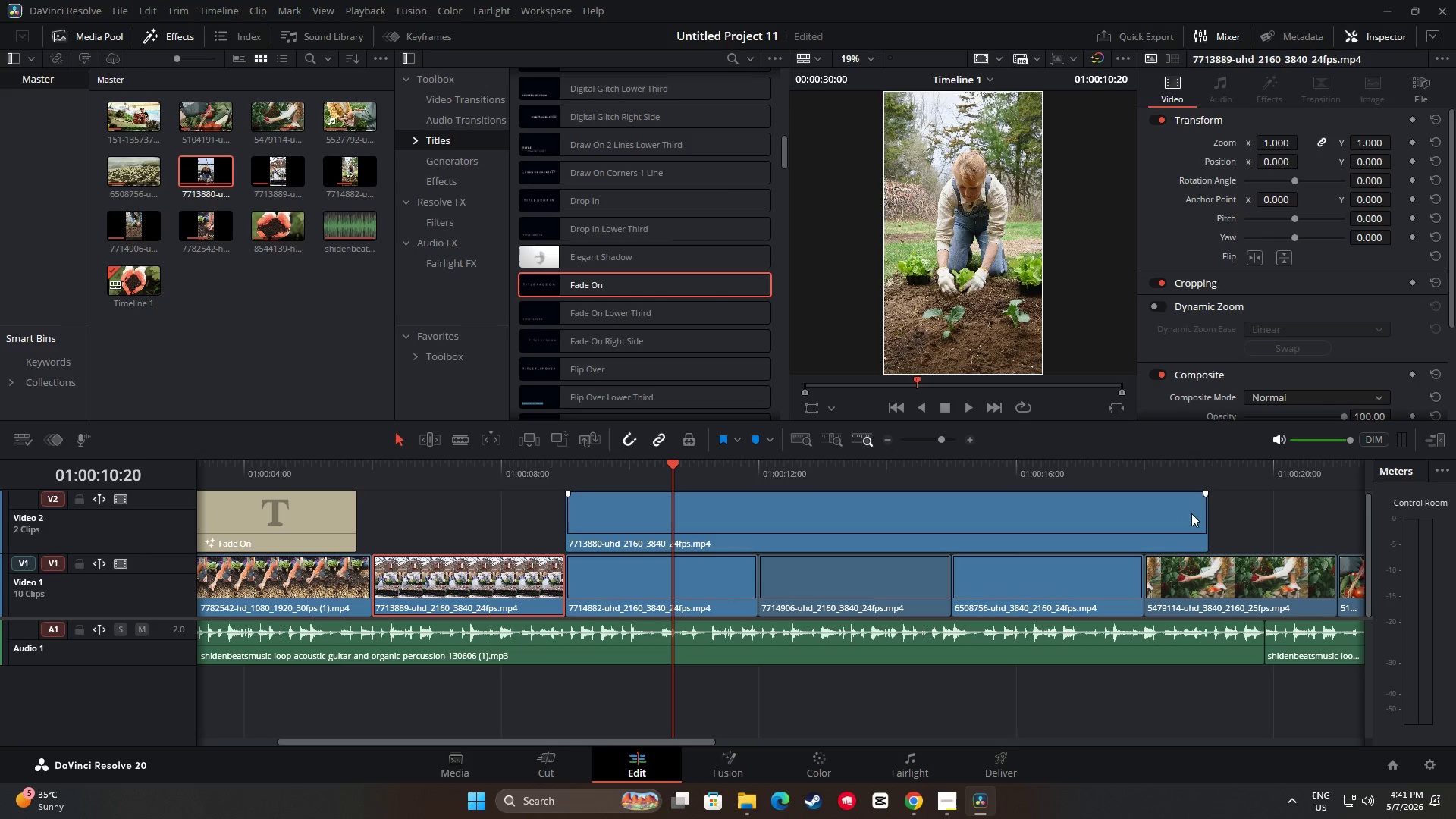 
left_click_drag(start_coordinate=[1200, 511], to_coordinate=[751, 524])
 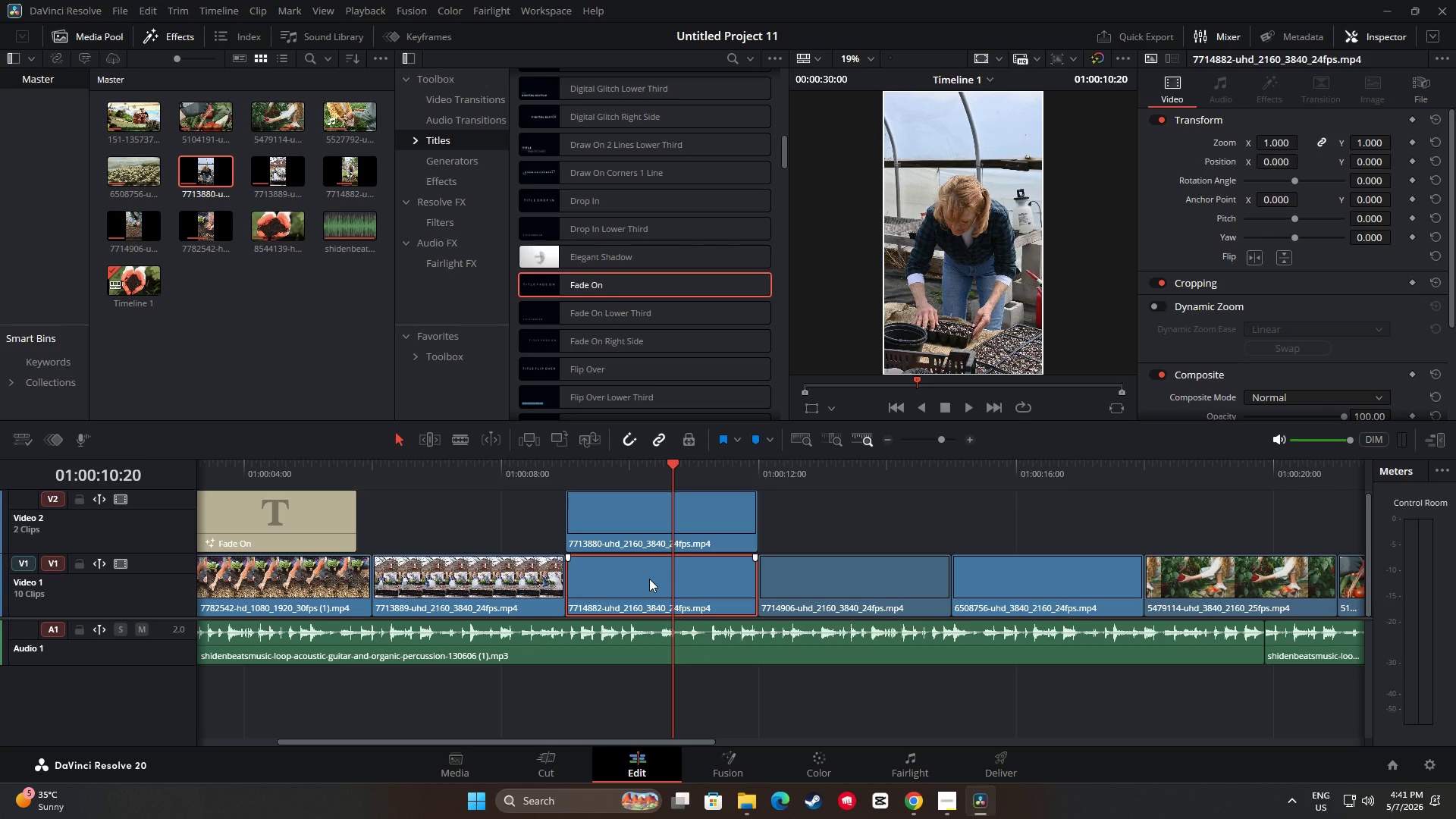 
wait(5.08)
 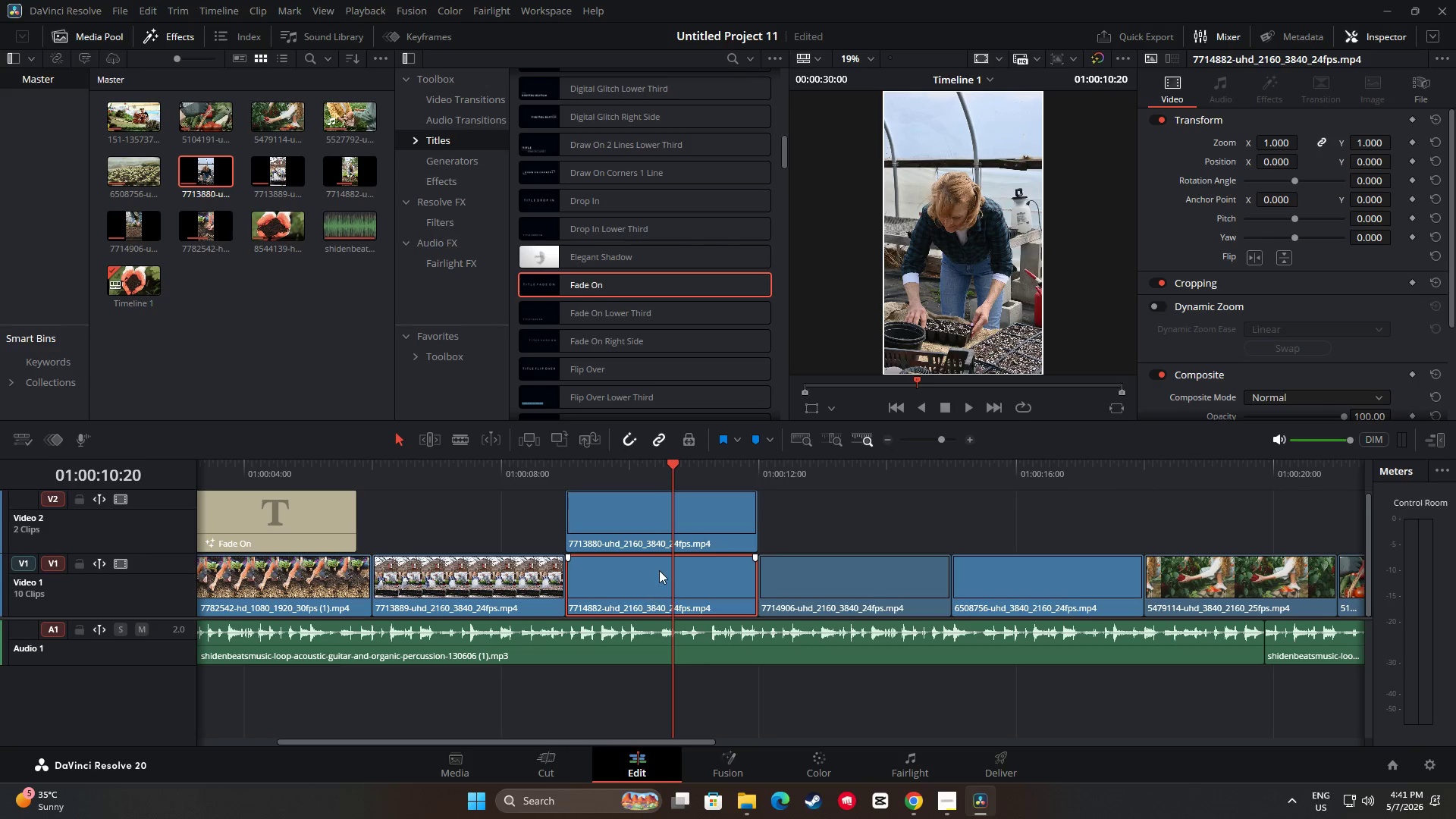 
key(Backspace)
 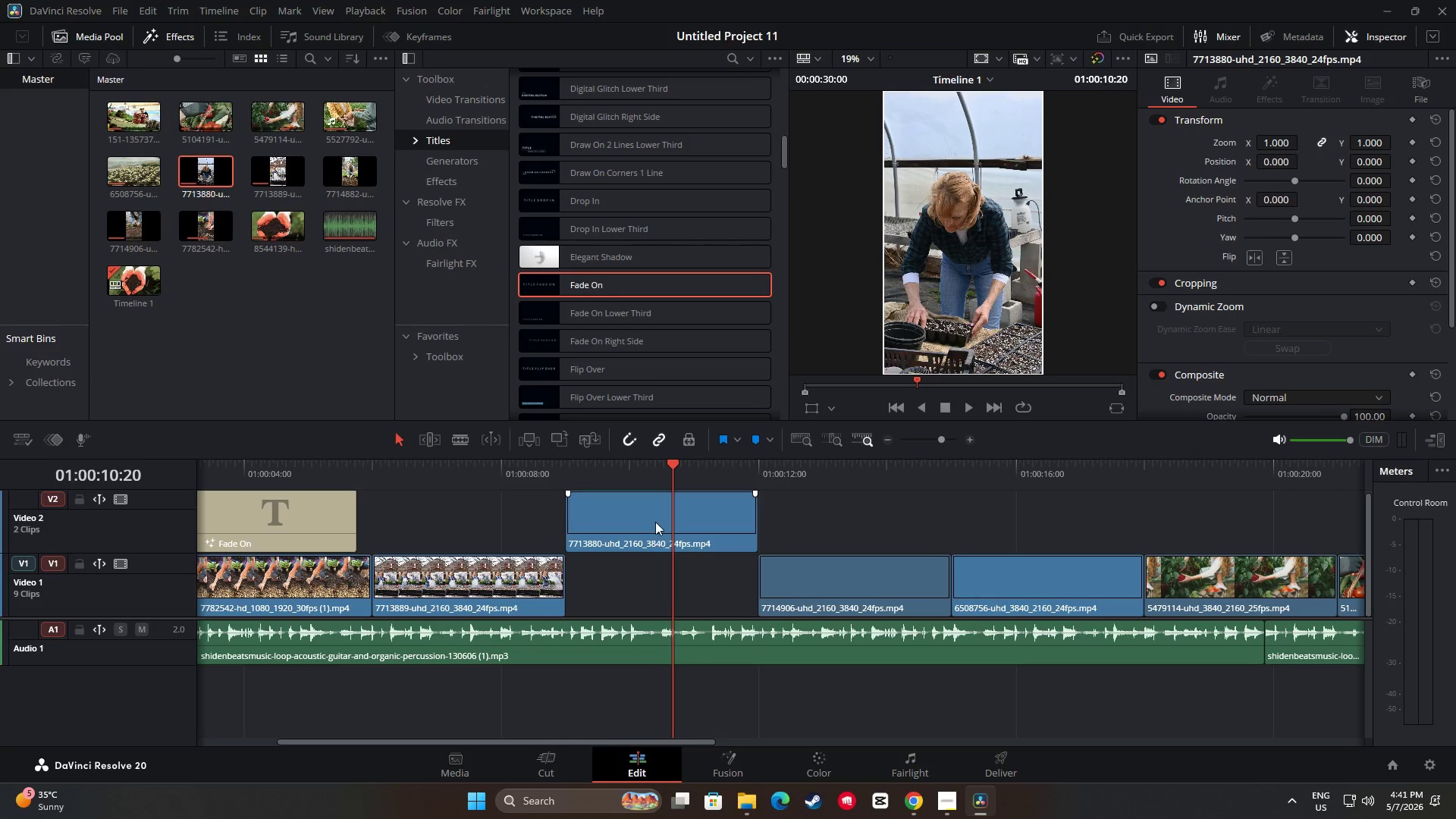 
left_click_drag(start_coordinate=[655, 521], to_coordinate=[656, 572])
 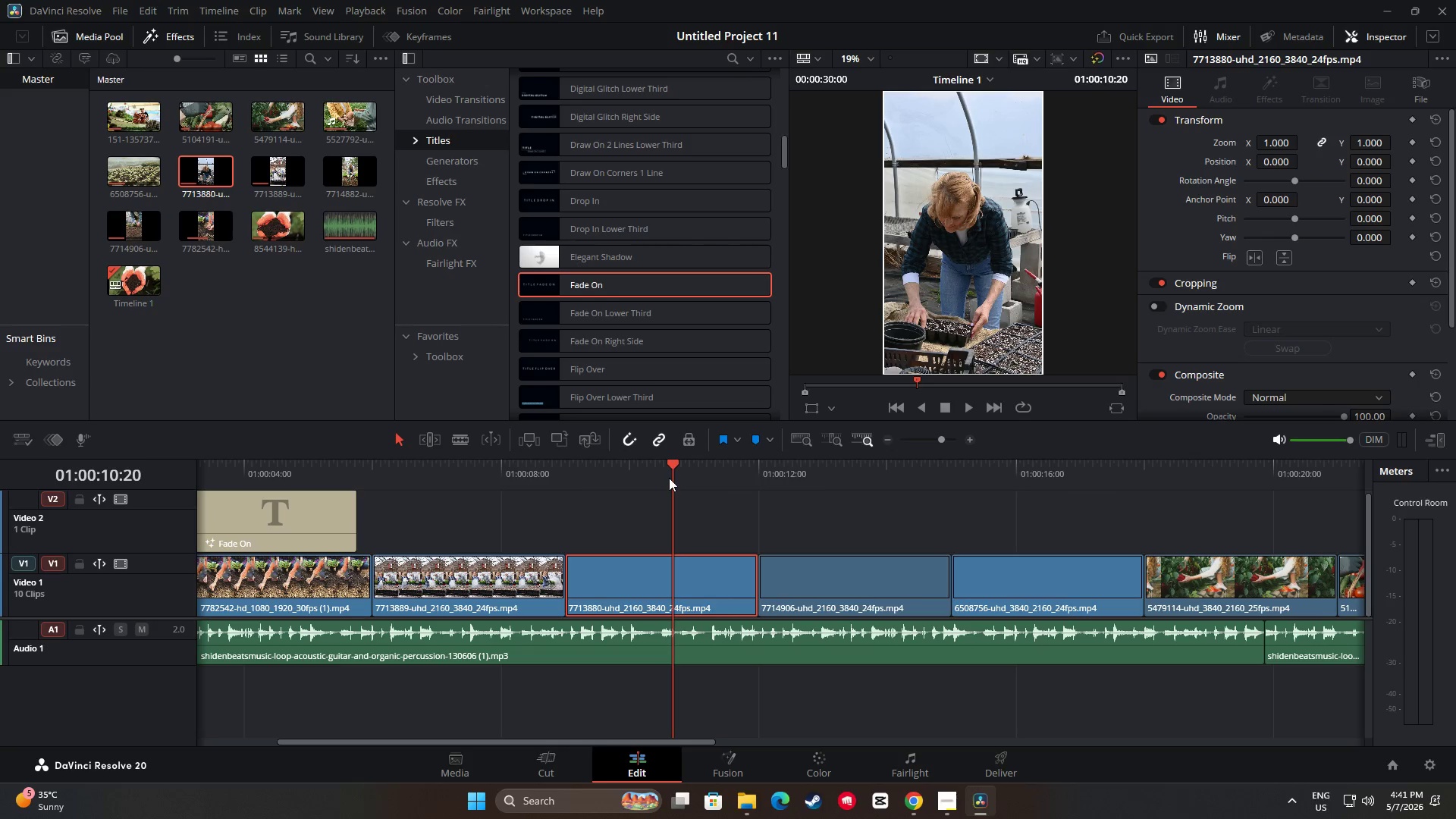 
left_click_drag(start_coordinate=[669, 471], to_coordinate=[544, 484])
 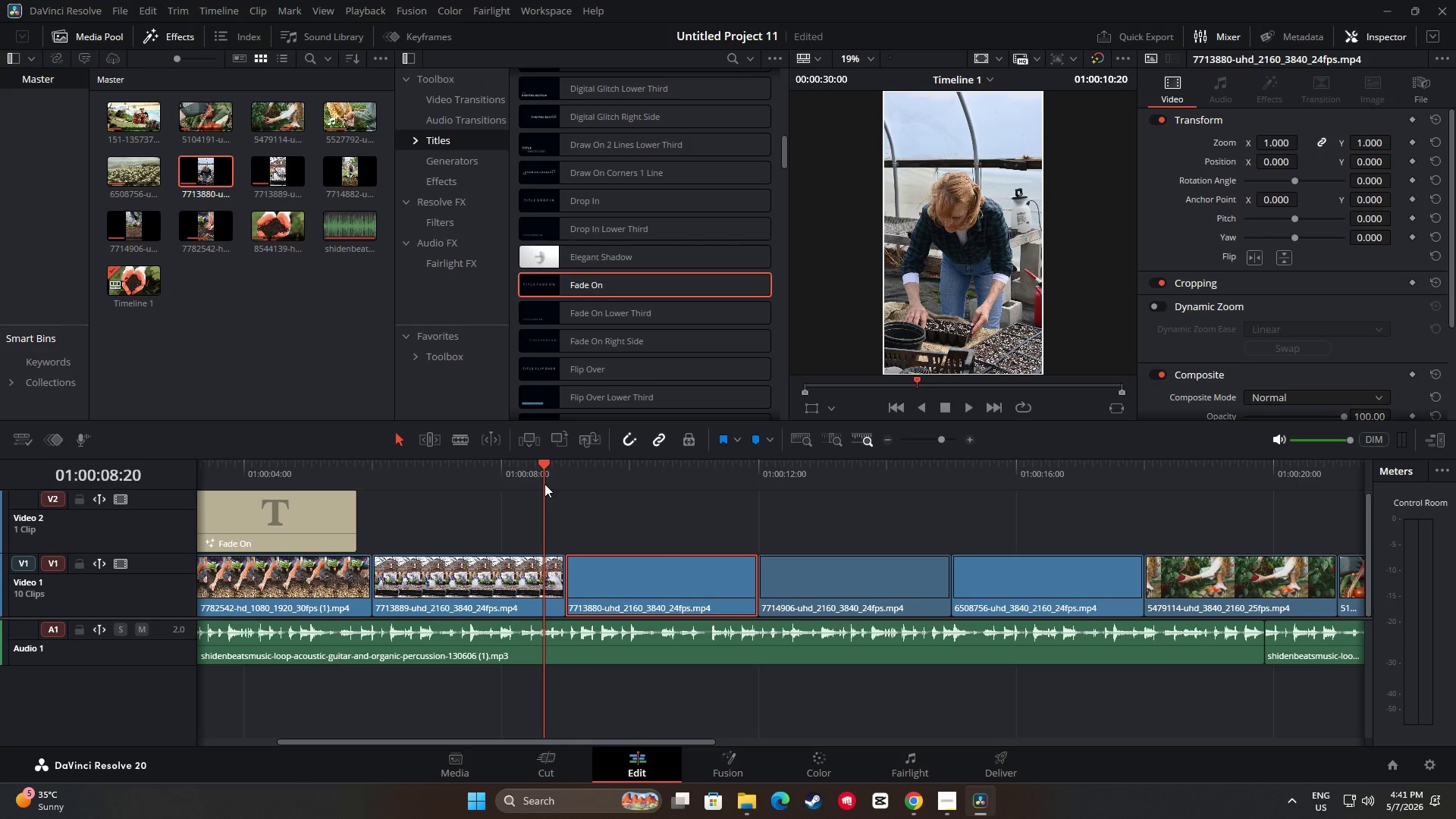 
key(Space)
 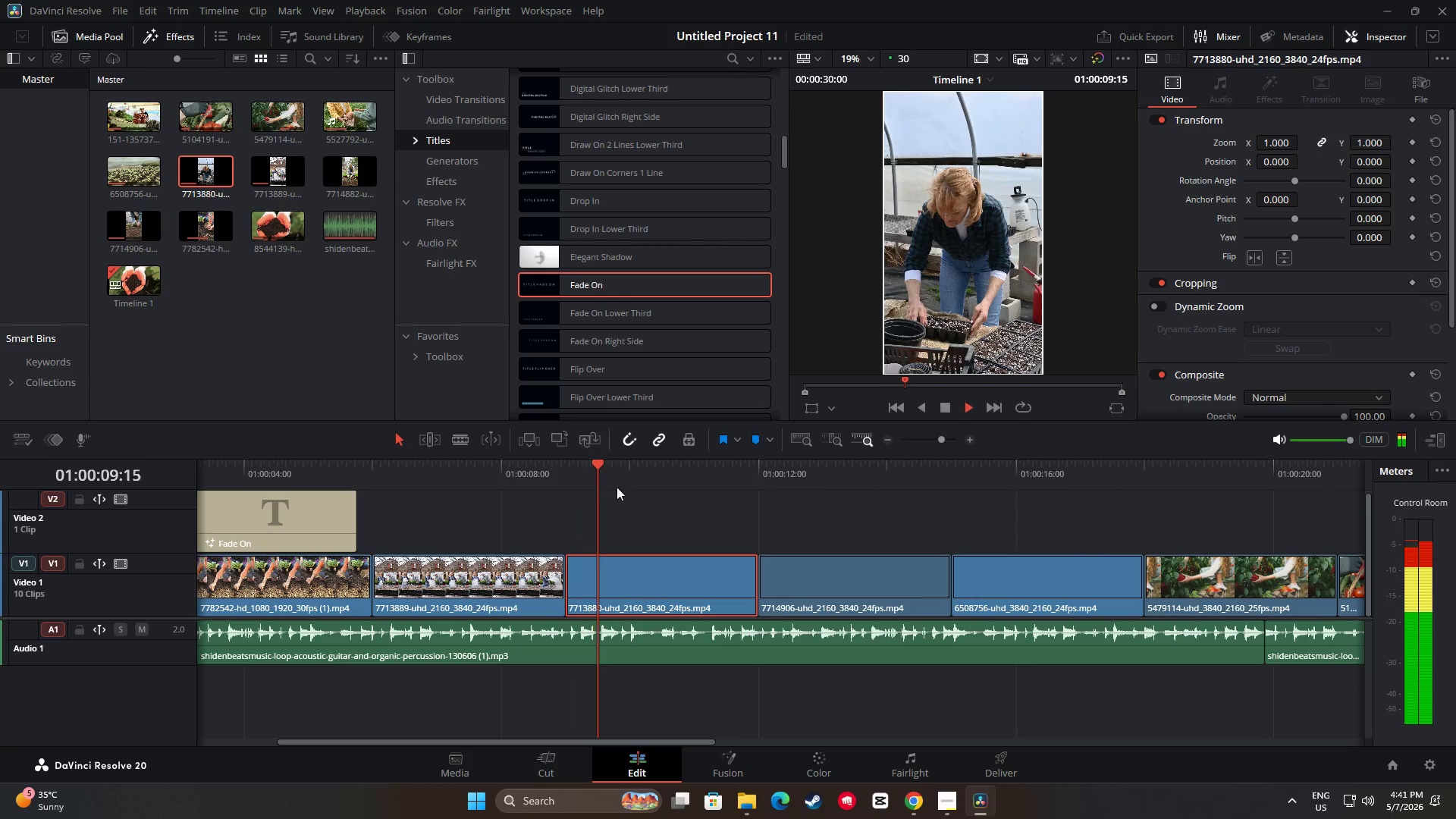 
key(Space)
 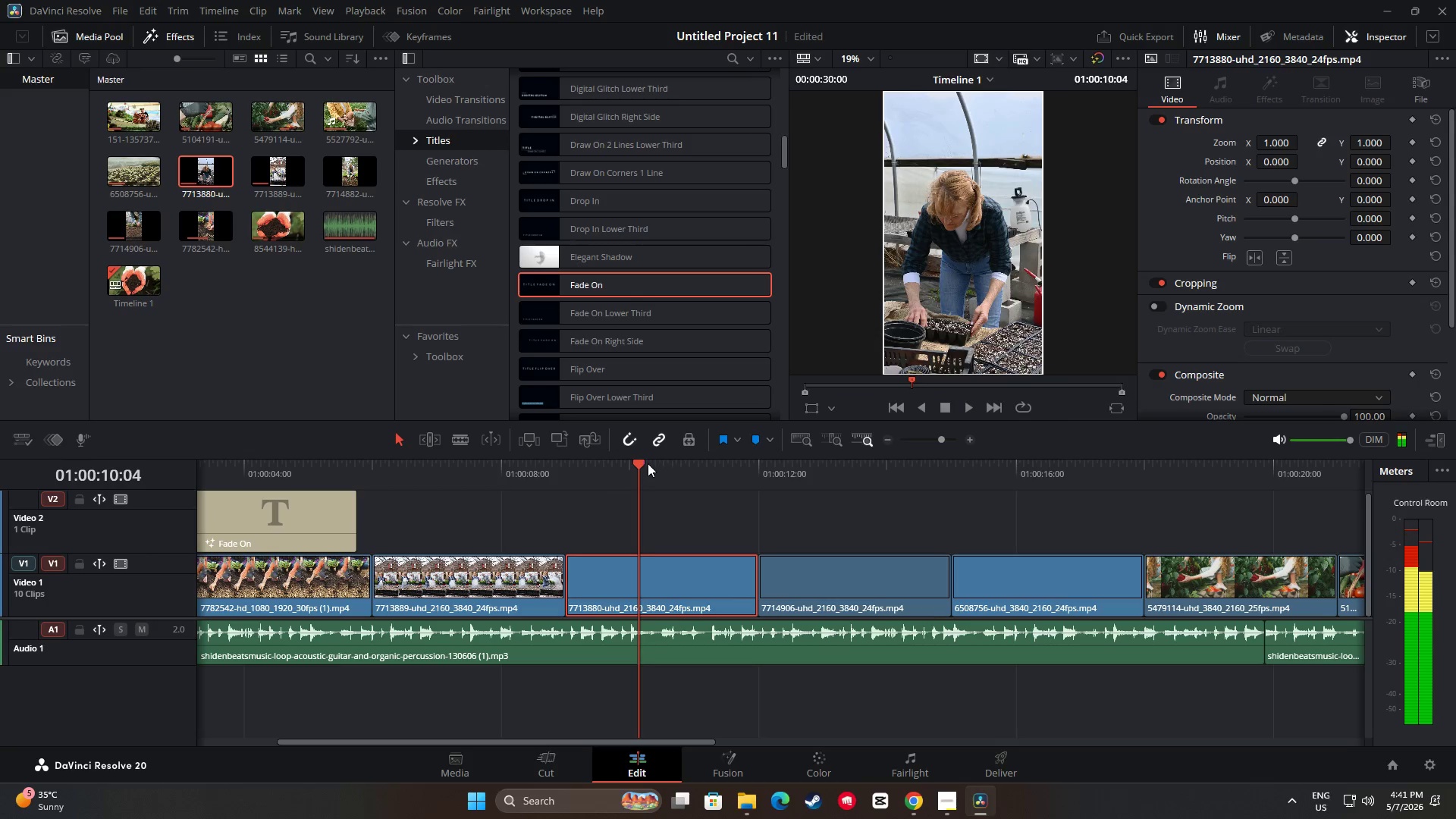 
left_click_drag(start_coordinate=[643, 462], to_coordinate=[417, 466])
 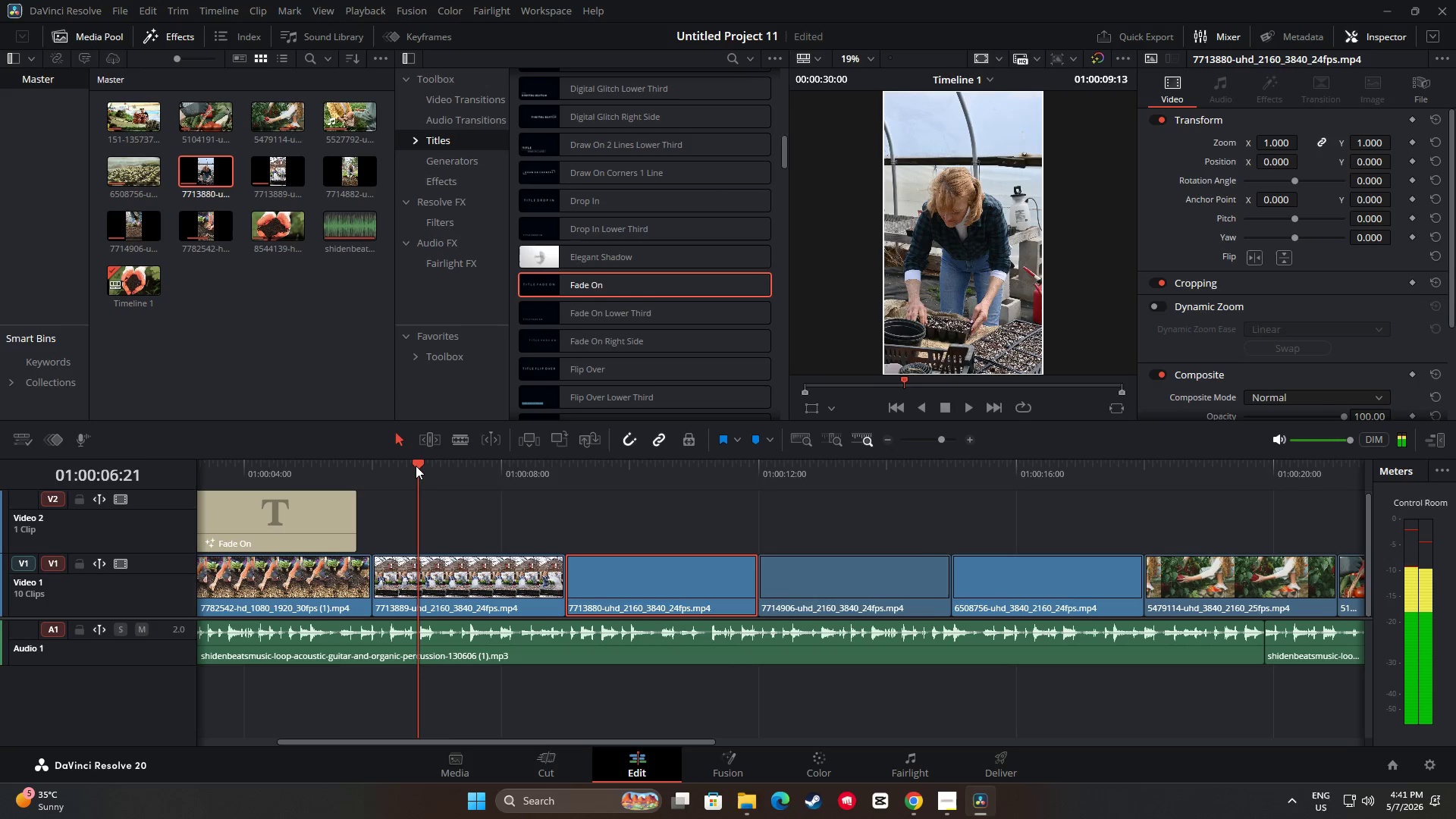 
key(Space)
 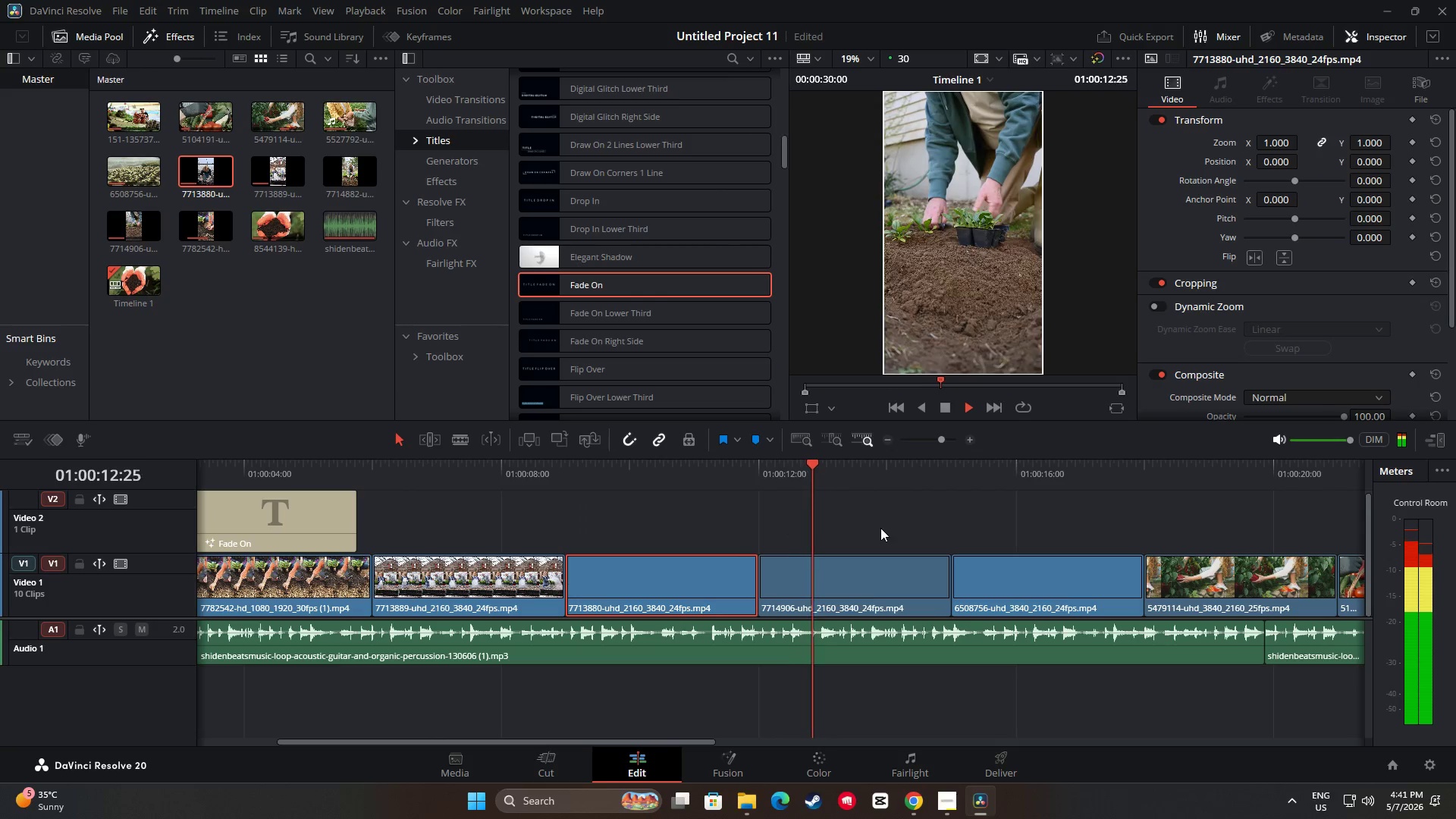 
wait(11.44)
 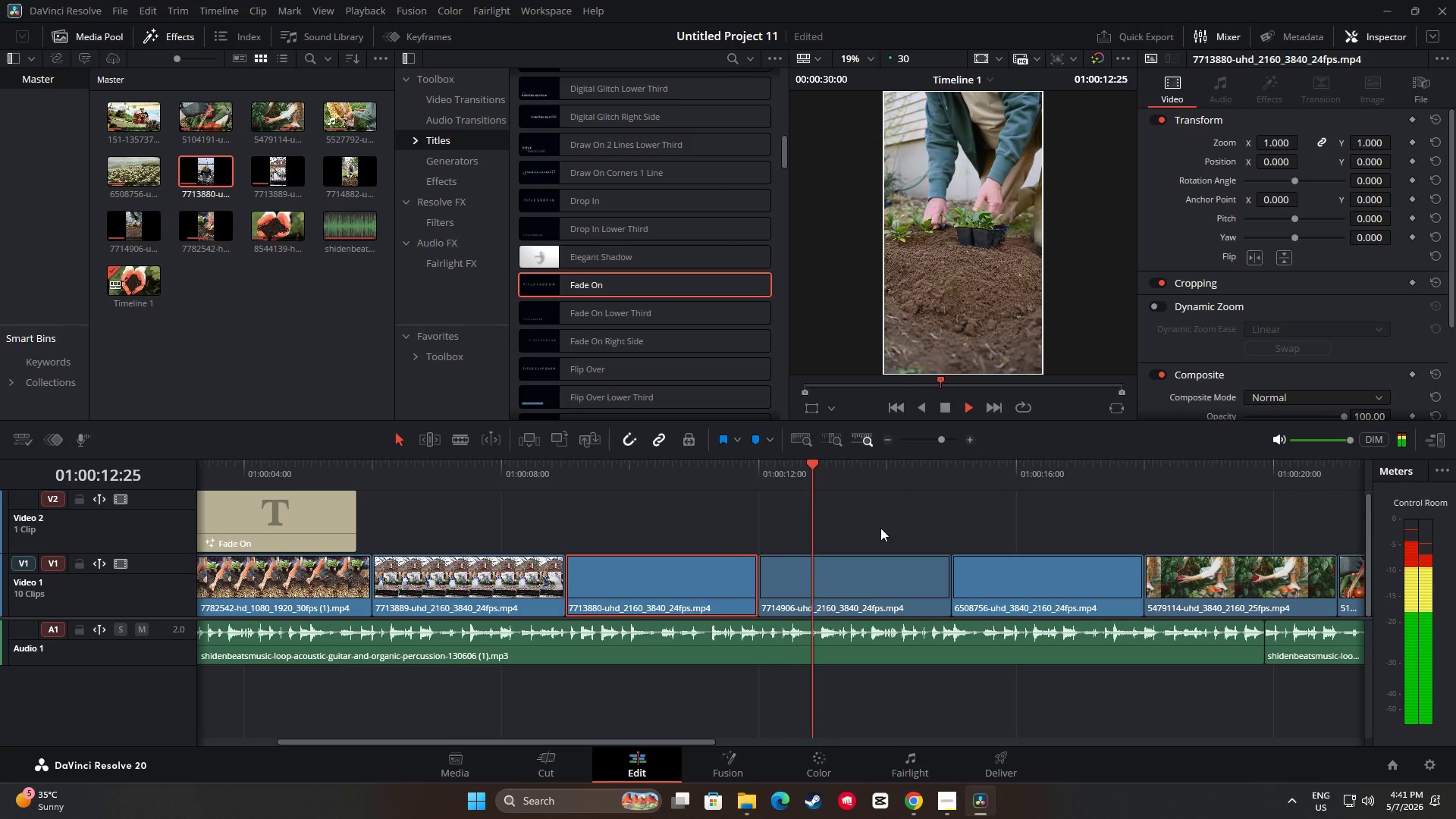 
left_click_drag(start_coordinate=[708, 741], to_coordinate=[902, 720])
 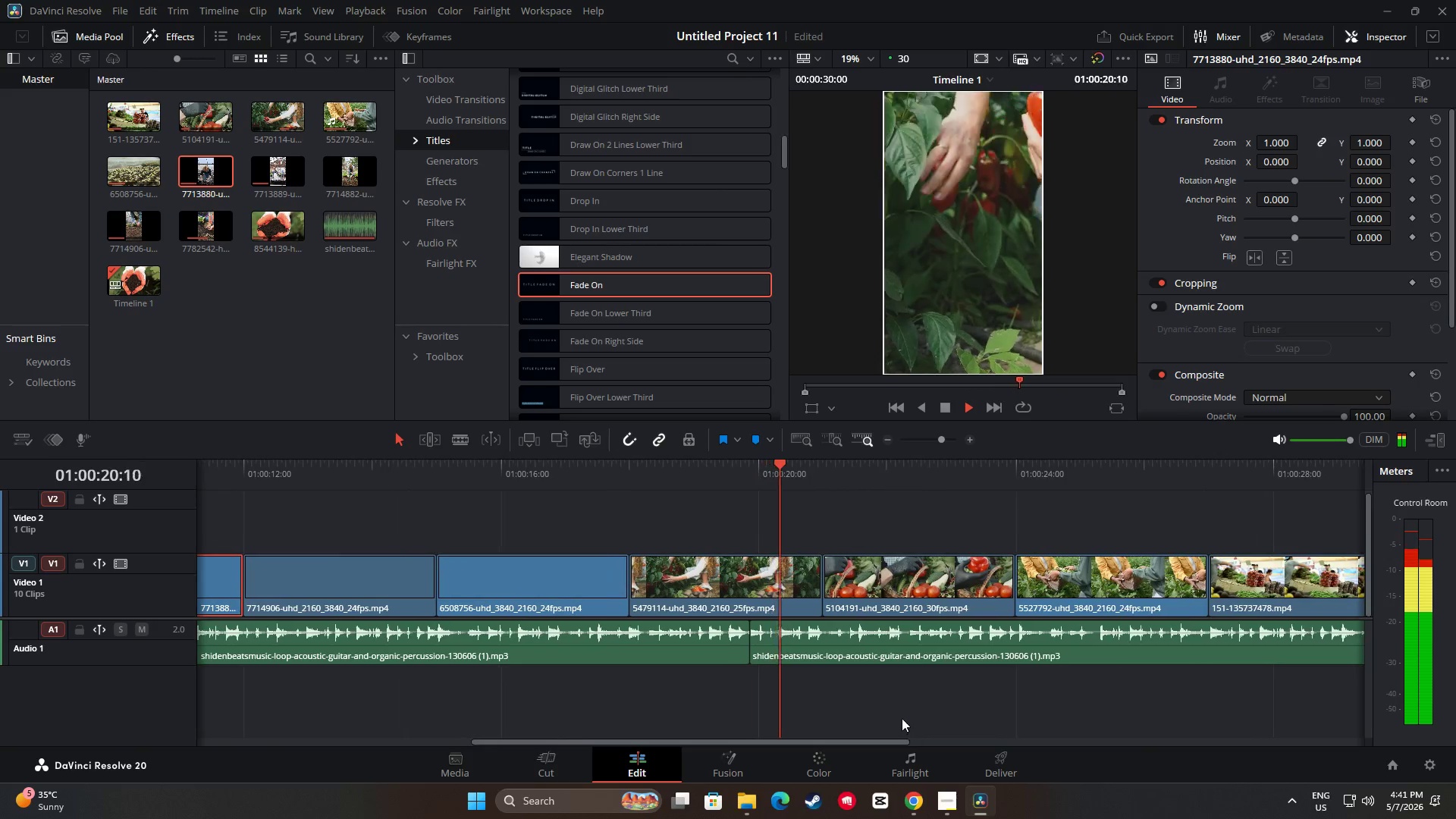 
key(Space)
 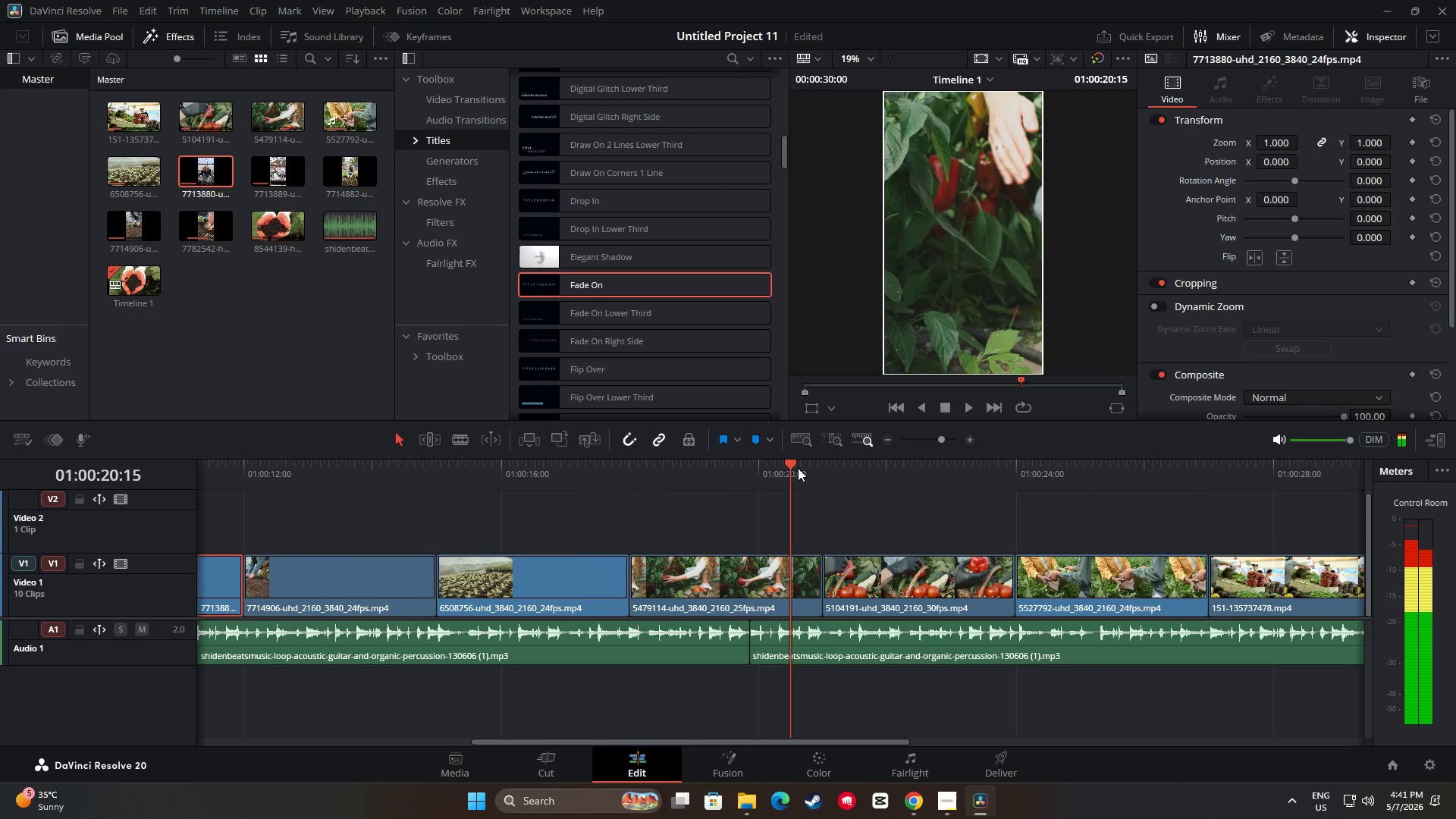 
left_click_drag(start_coordinate=[794, 464], to_coordinate=[557, 501])
 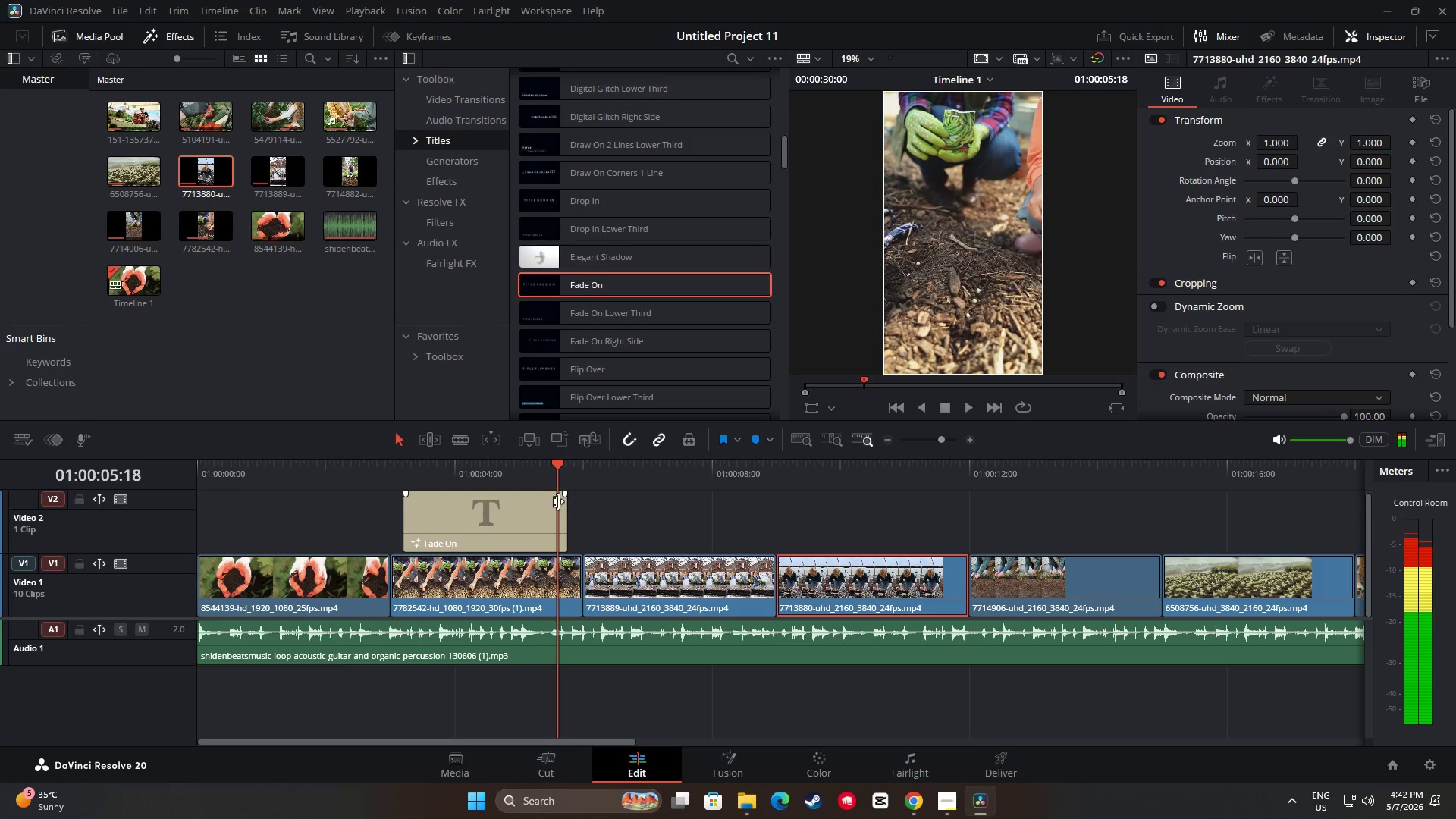 
key(Space)
 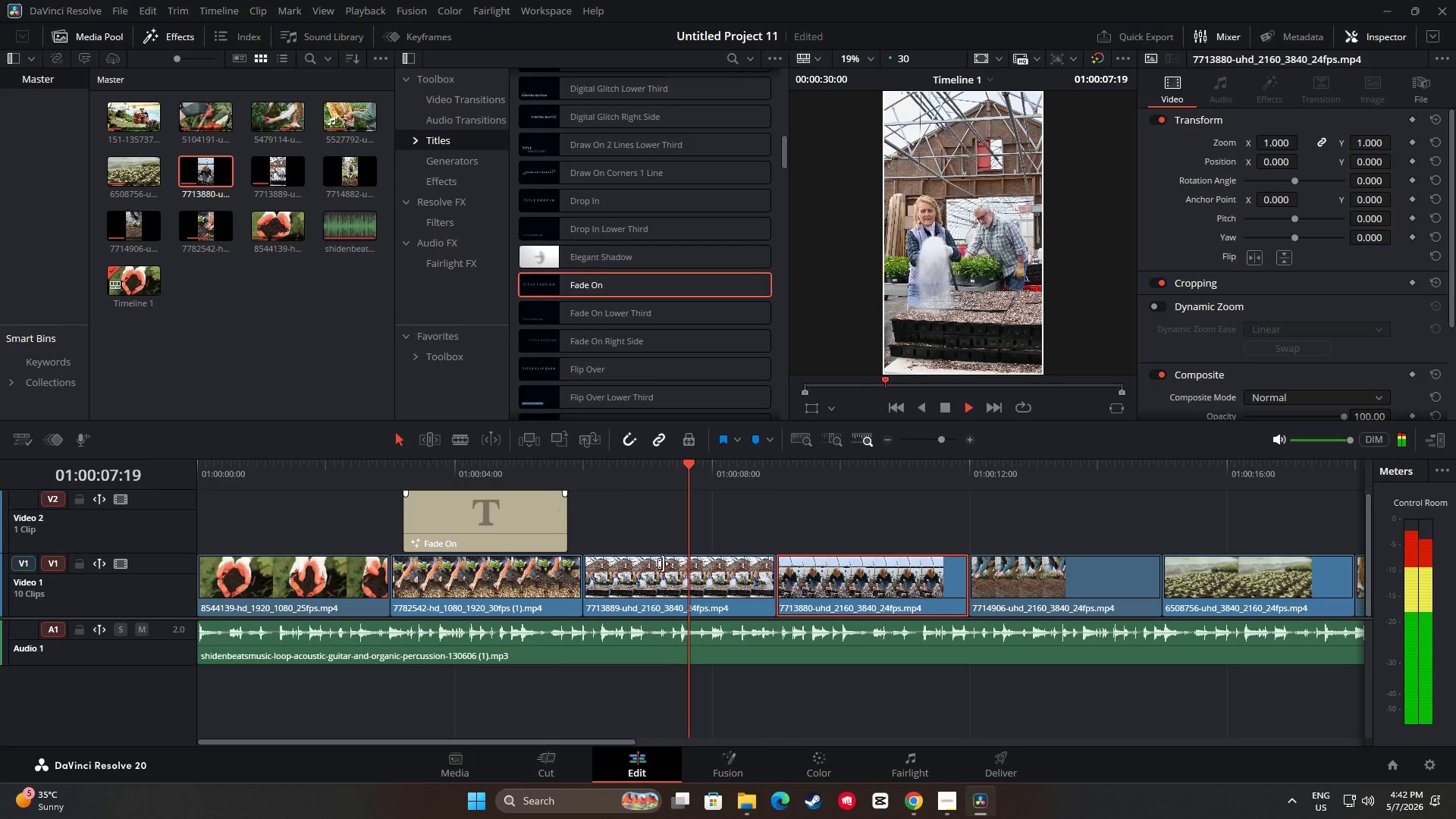 
left_click_drag(start_coordinate=[629, 741], to_coordinate=[667, 743])
 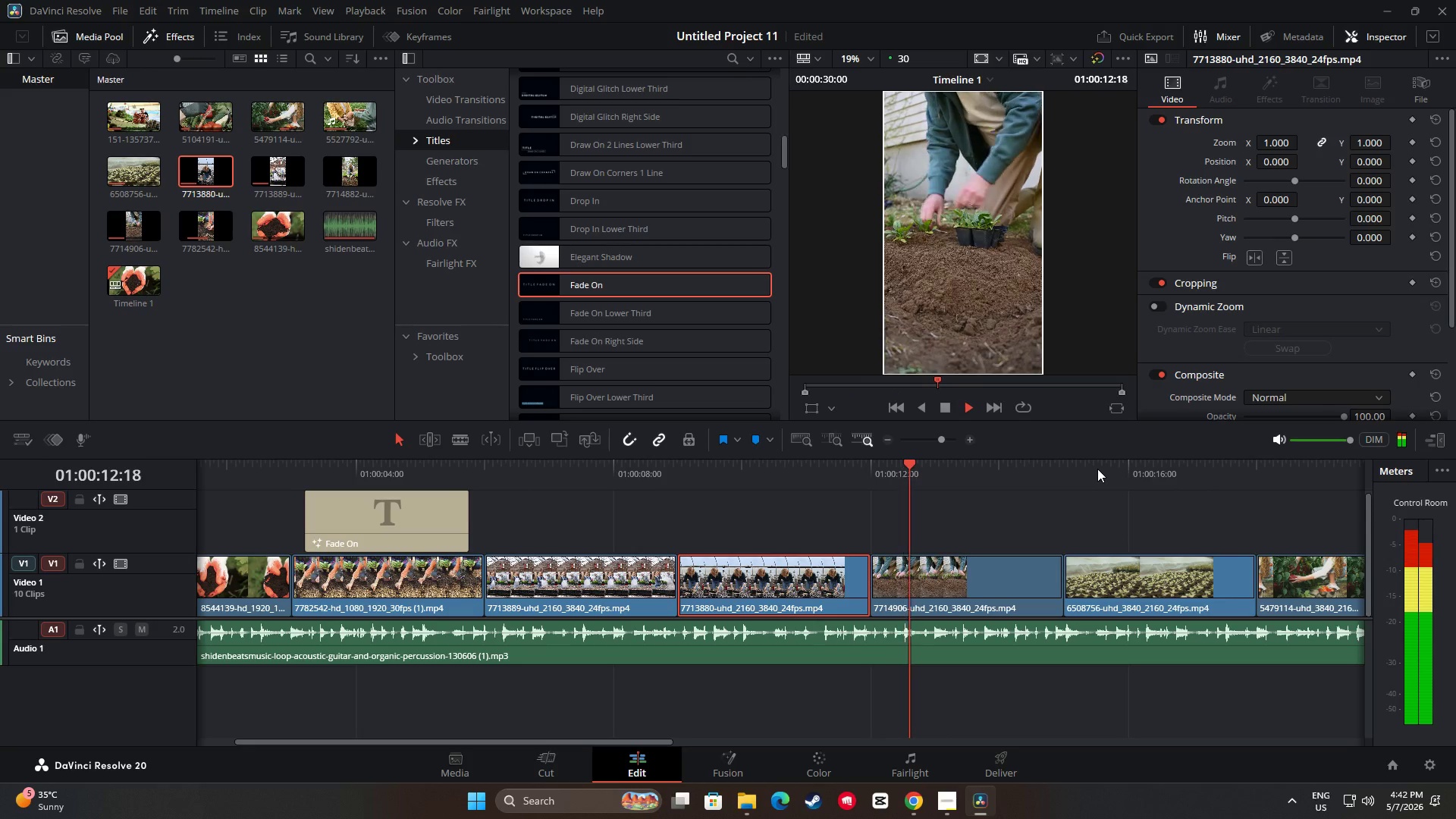 
wait(5.11)
 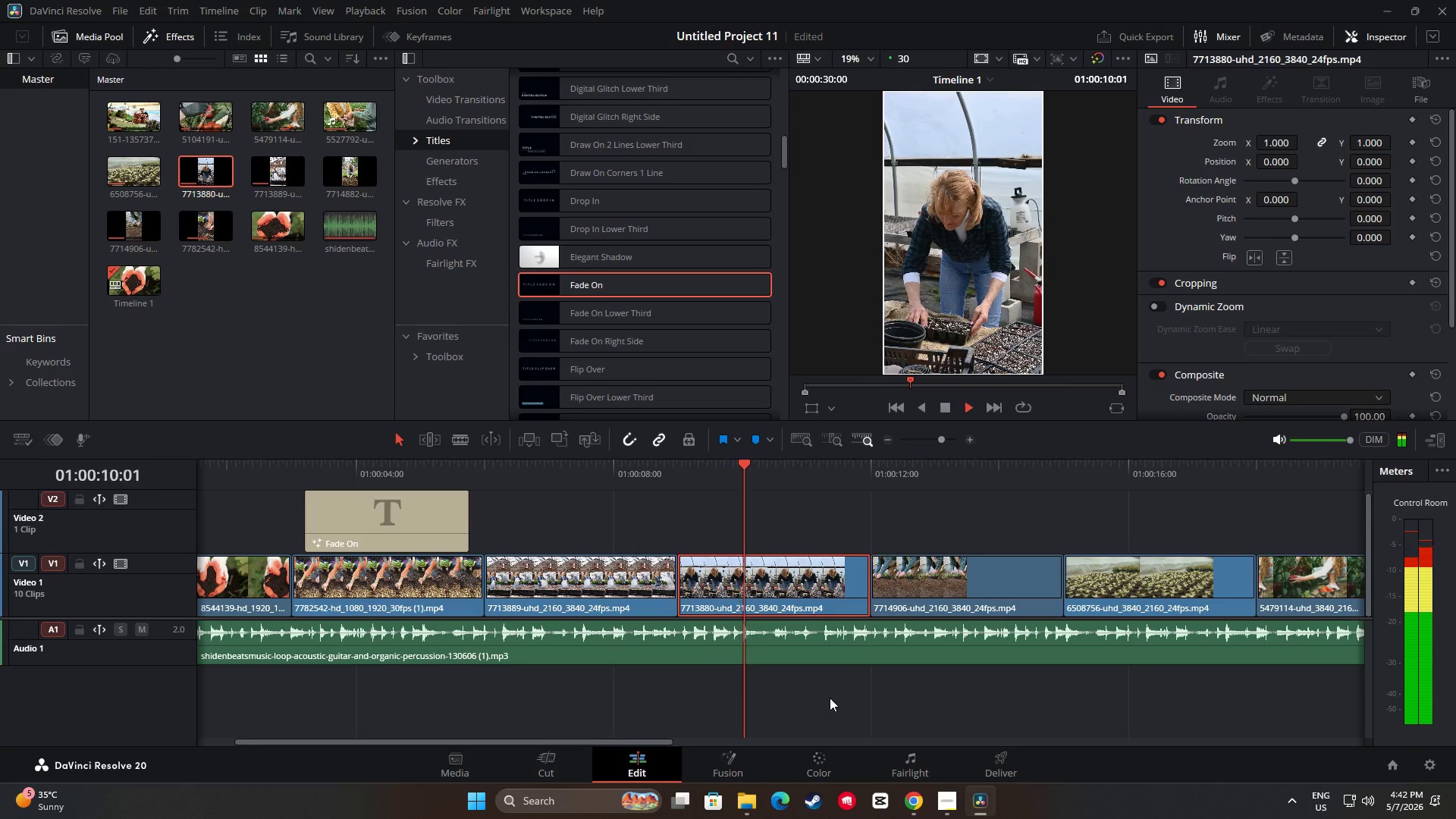 
left_click_drag(start_coordinate=[667, 741], to_coordinate=[802, 744])
 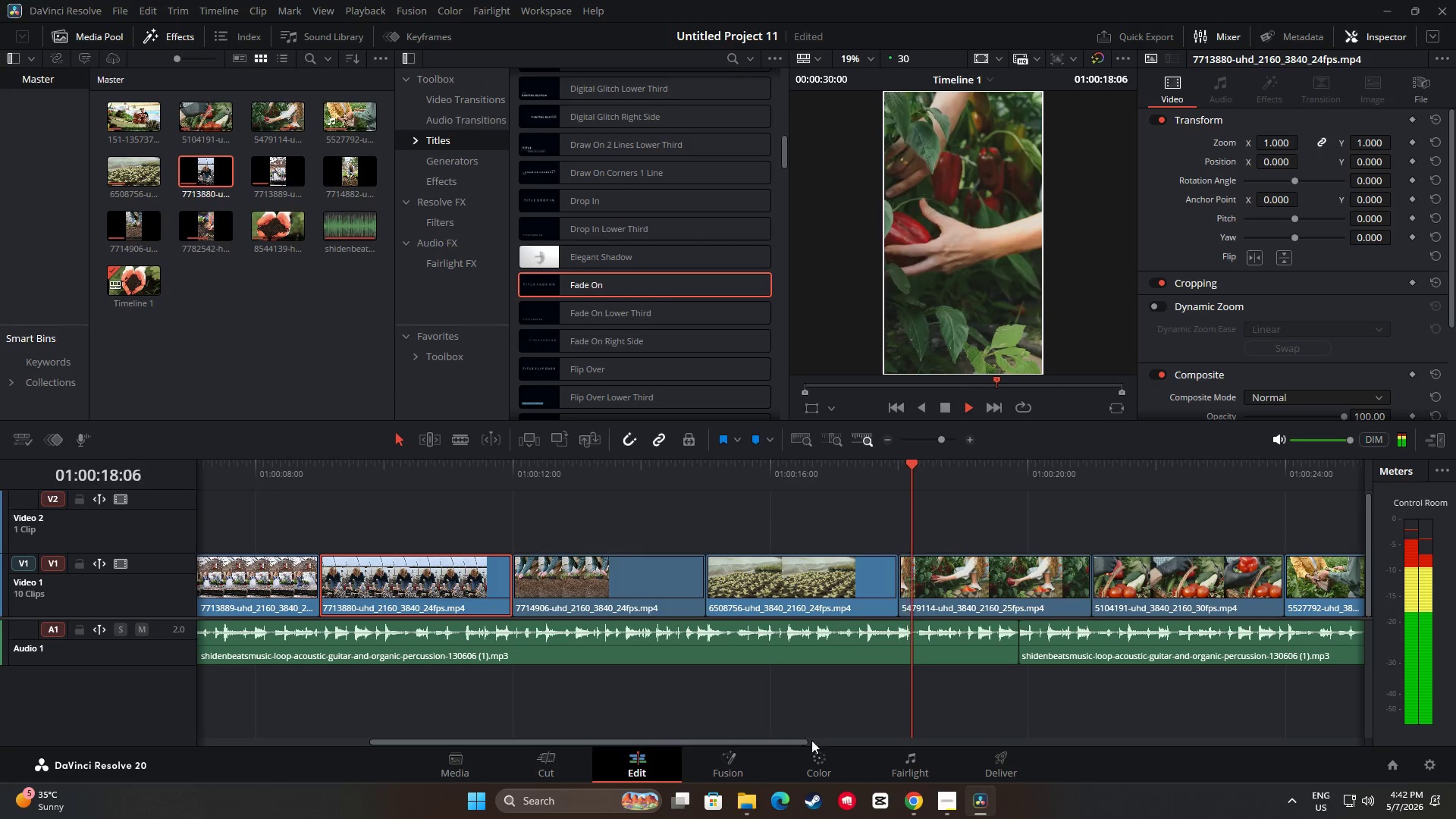 
key(Space)
 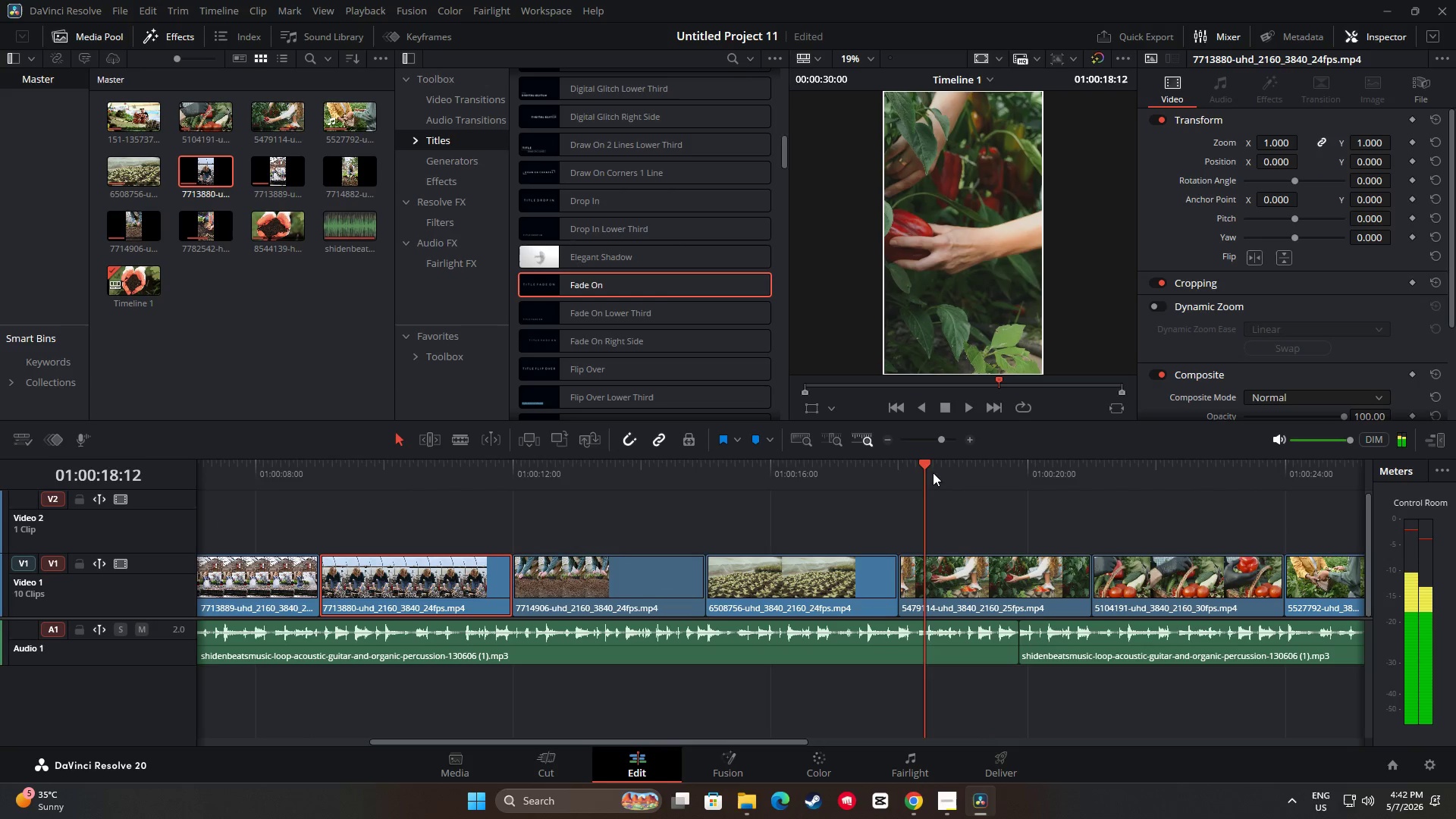 
left_click_drag(start_coordinate=[927, 461], to_coordinate=[492, 481])
 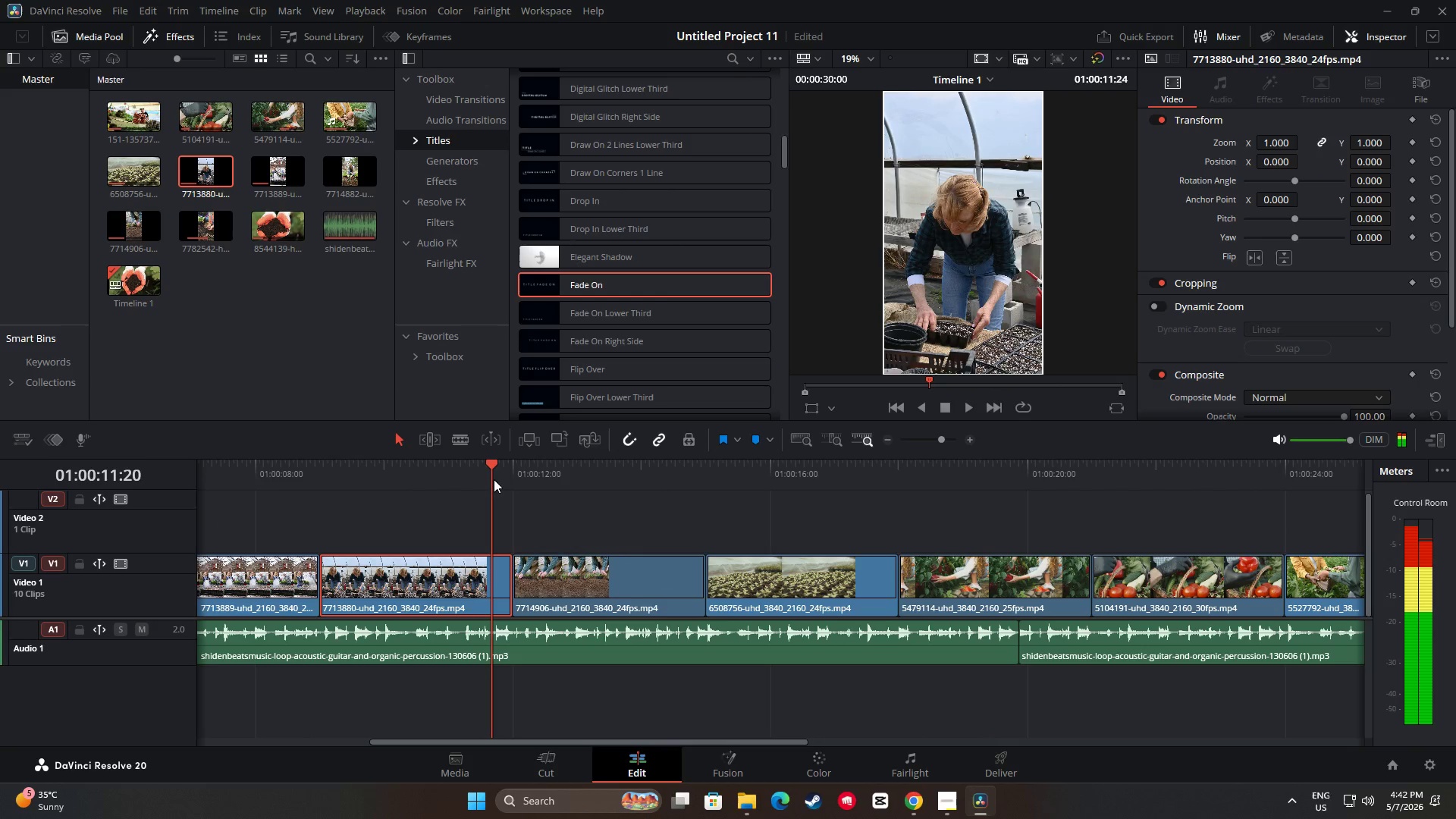 
key(Space)
 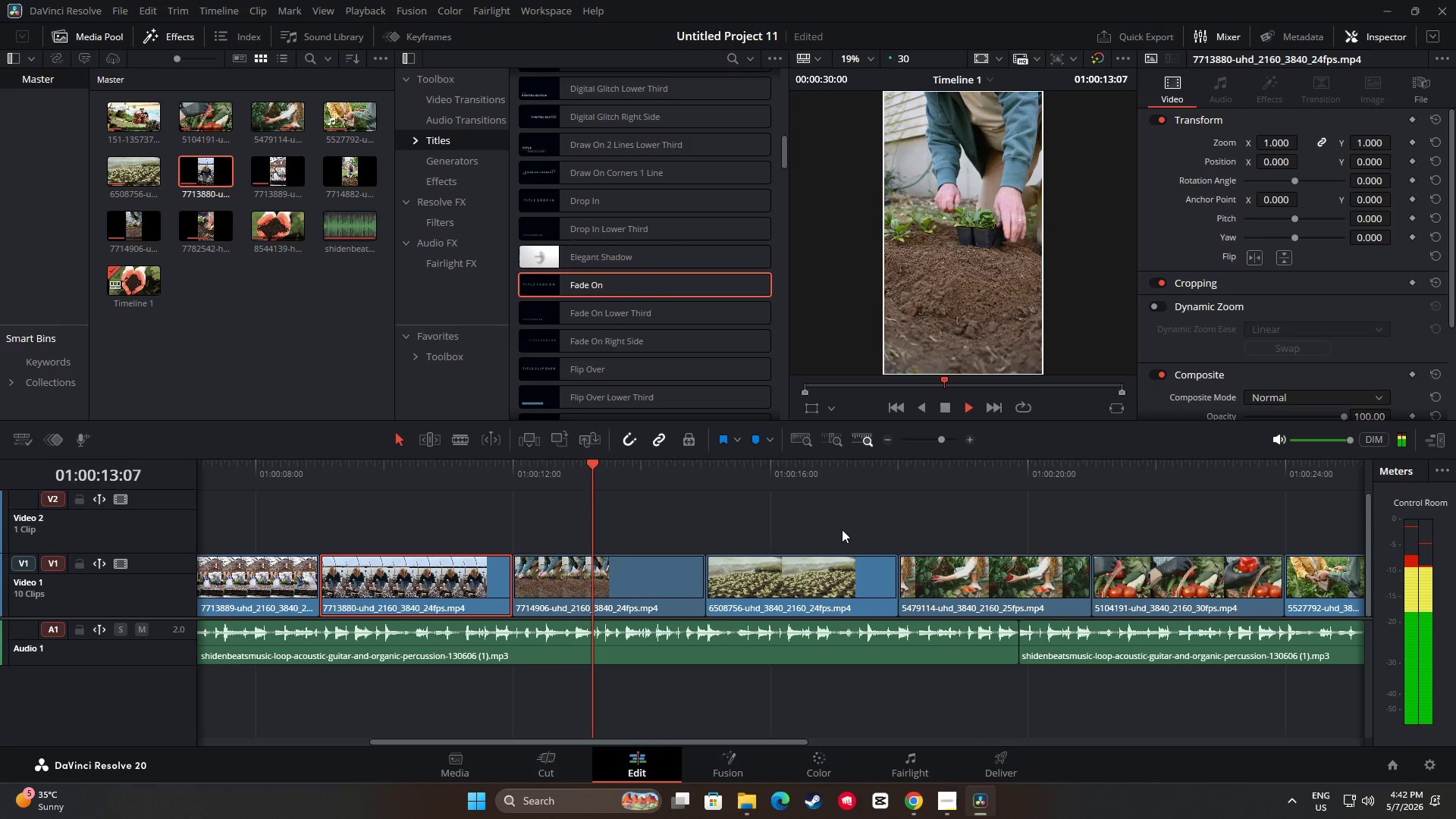 
key(Space)
 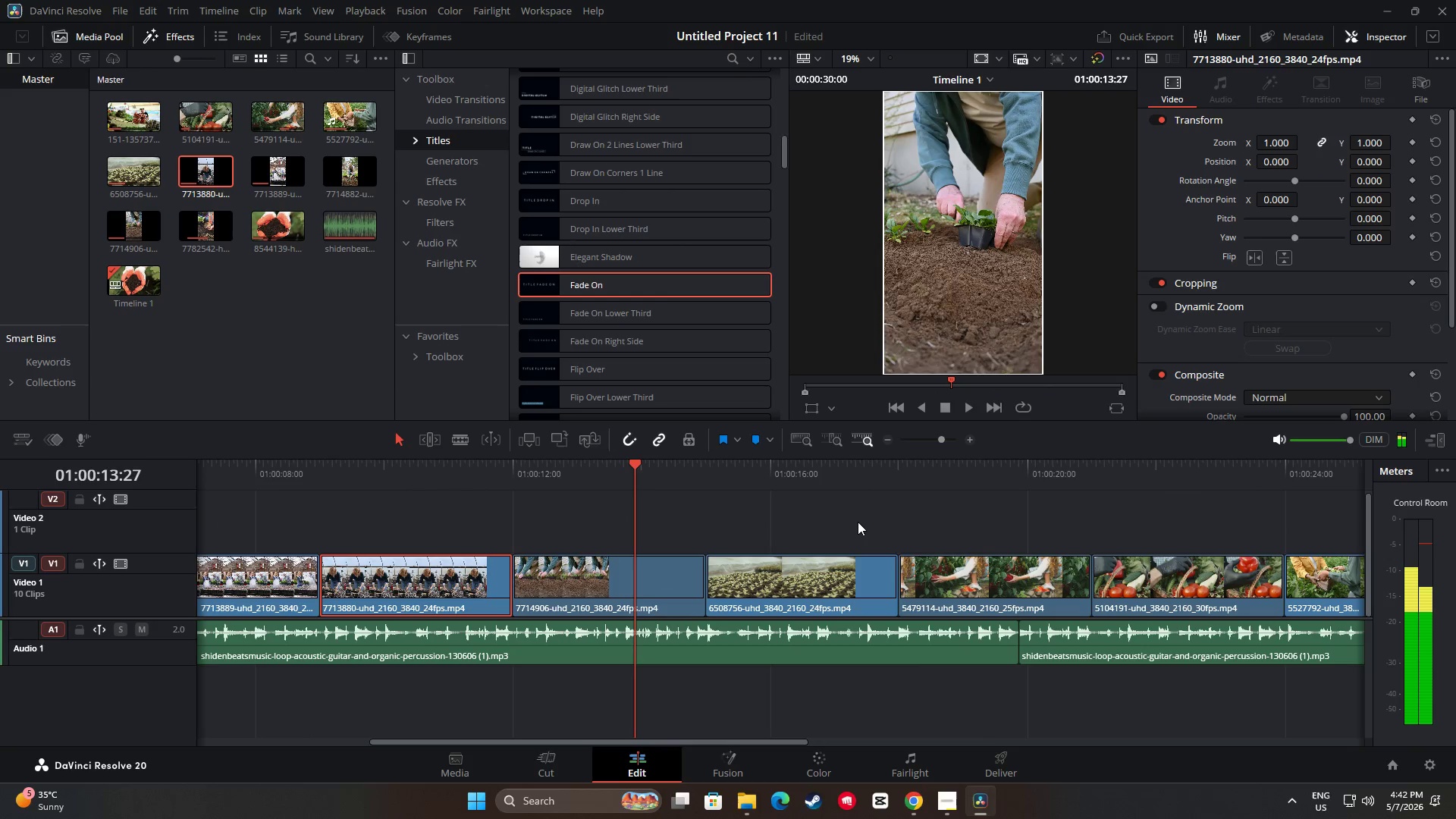 
key(Space)
 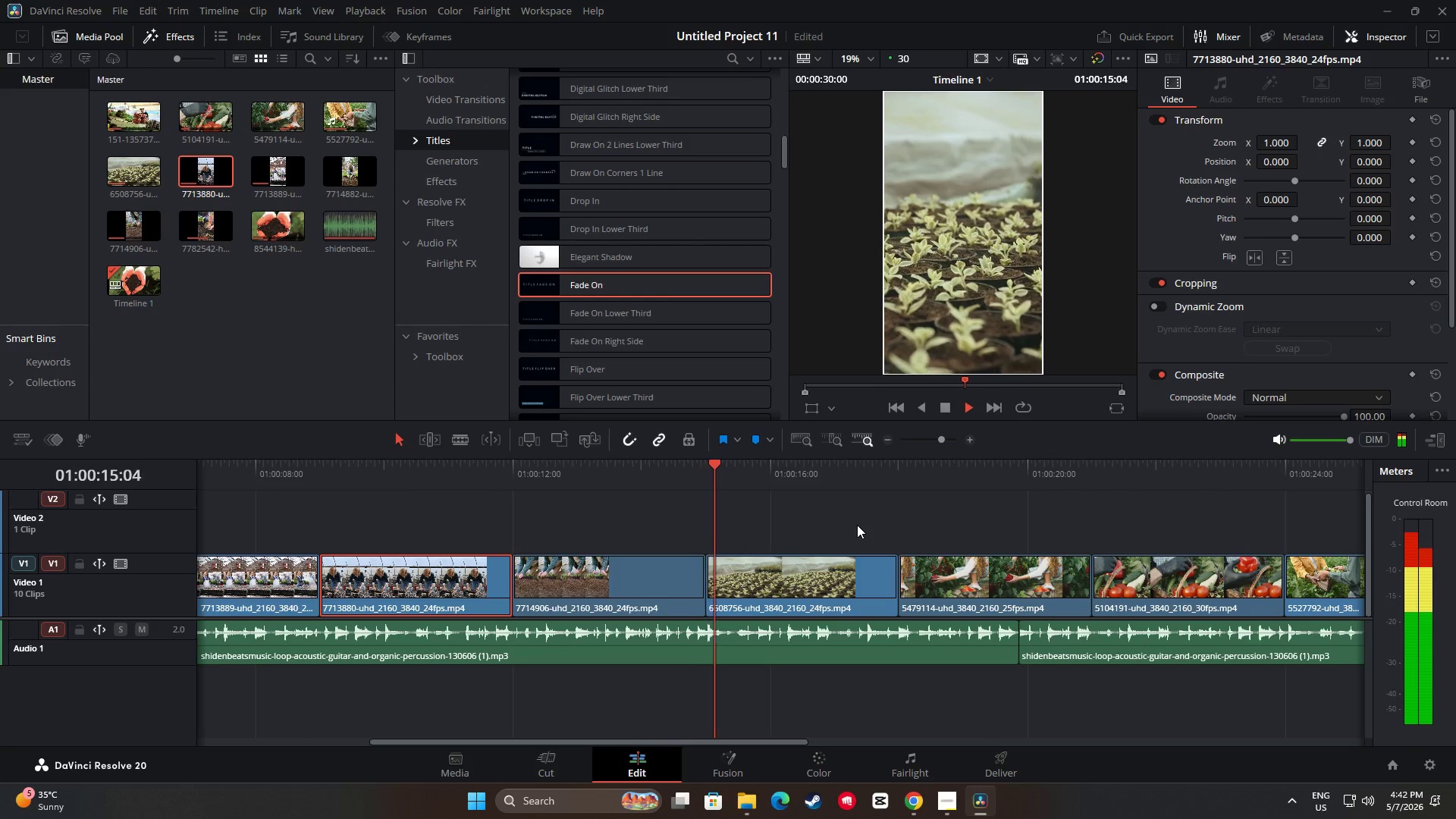 
key(Space)
 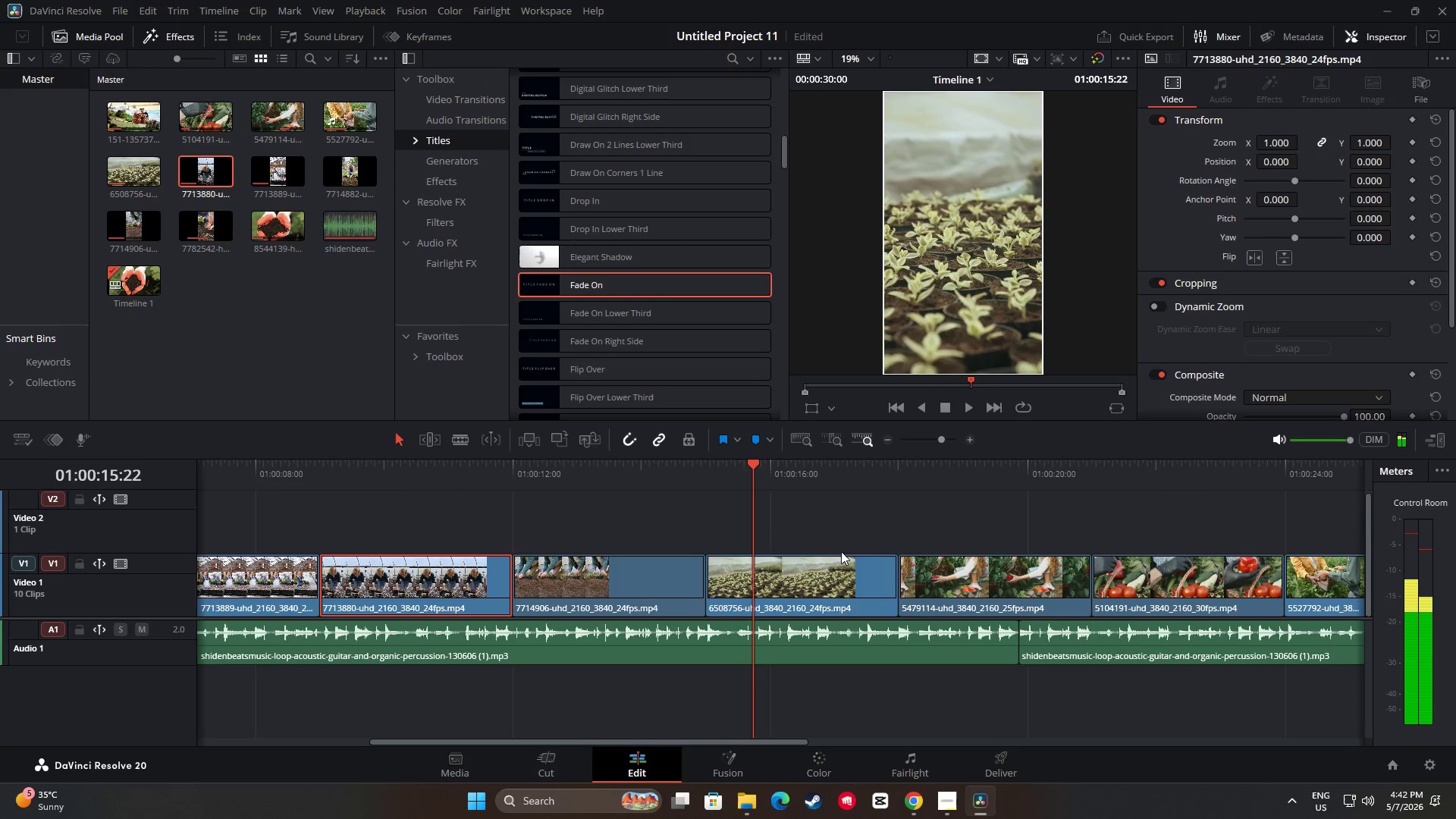 
left_click_drag(start_coordinate=[814, 584], to_coordinate=[626, 521])
 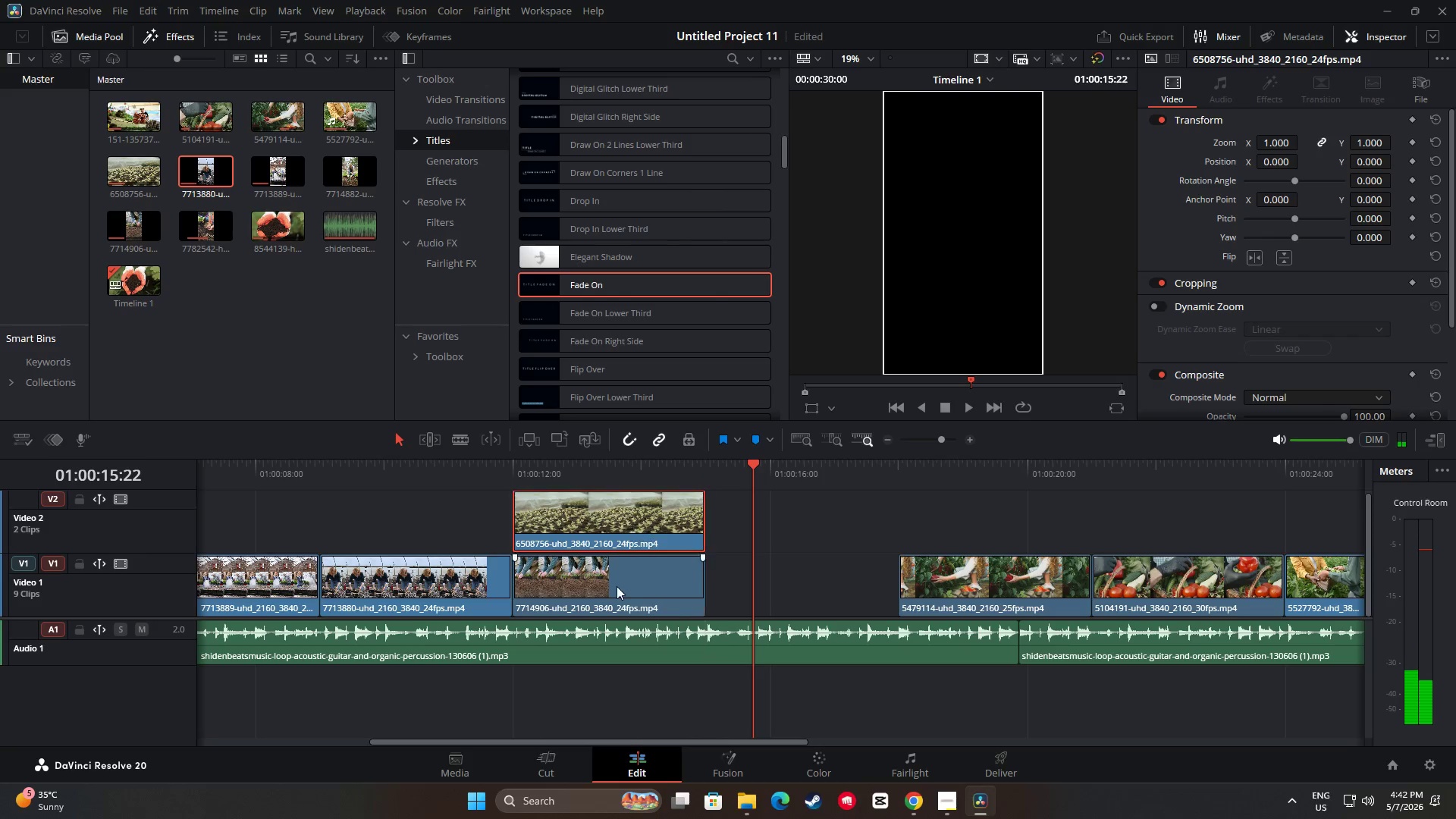 
left_click_drag(start_coordinate=[617, 586], to_coordinate=[809, 588])
 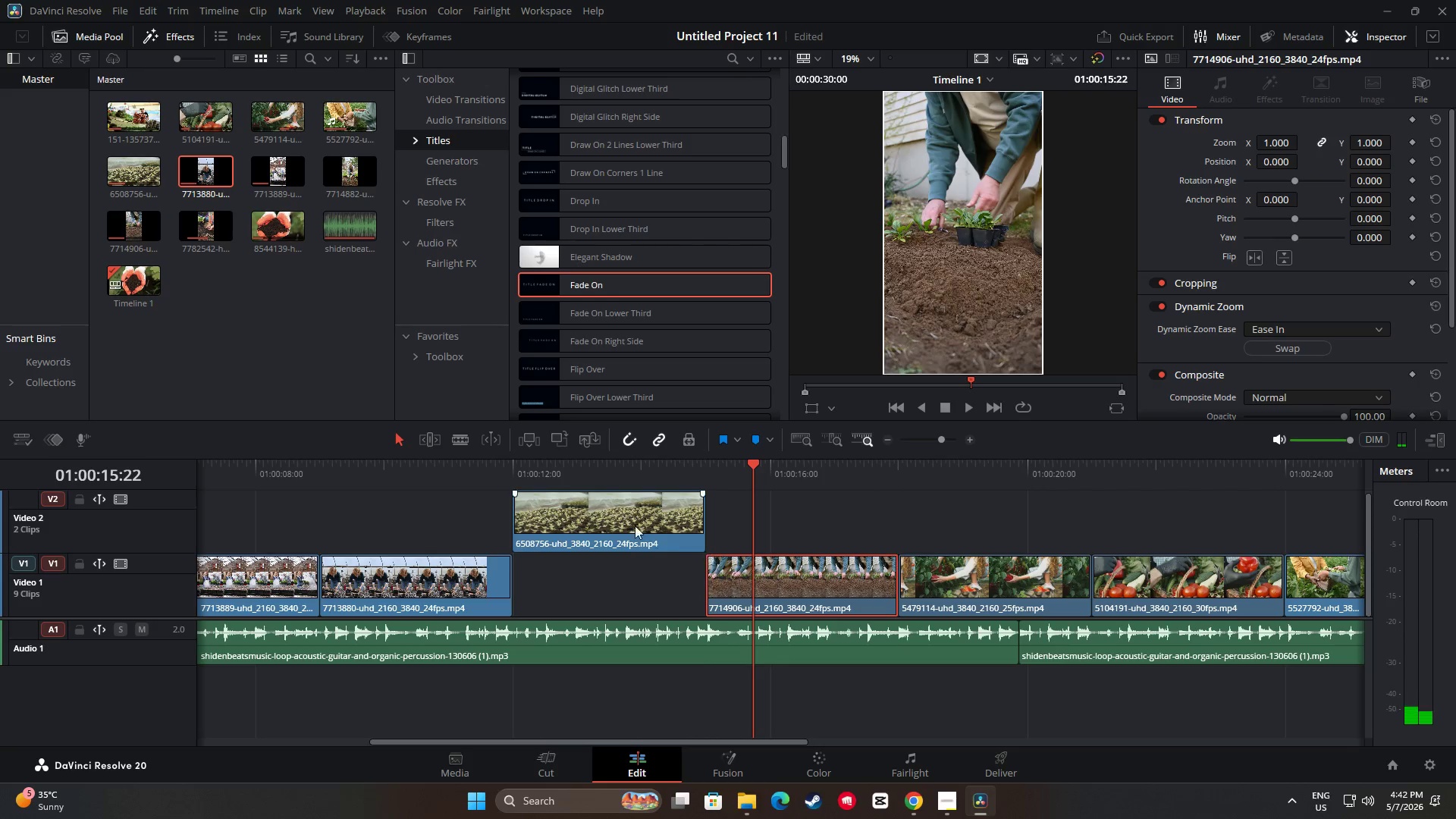 
left_click_drag(start_coordinate=[620, 510], to_coordinate=[623, 565])
 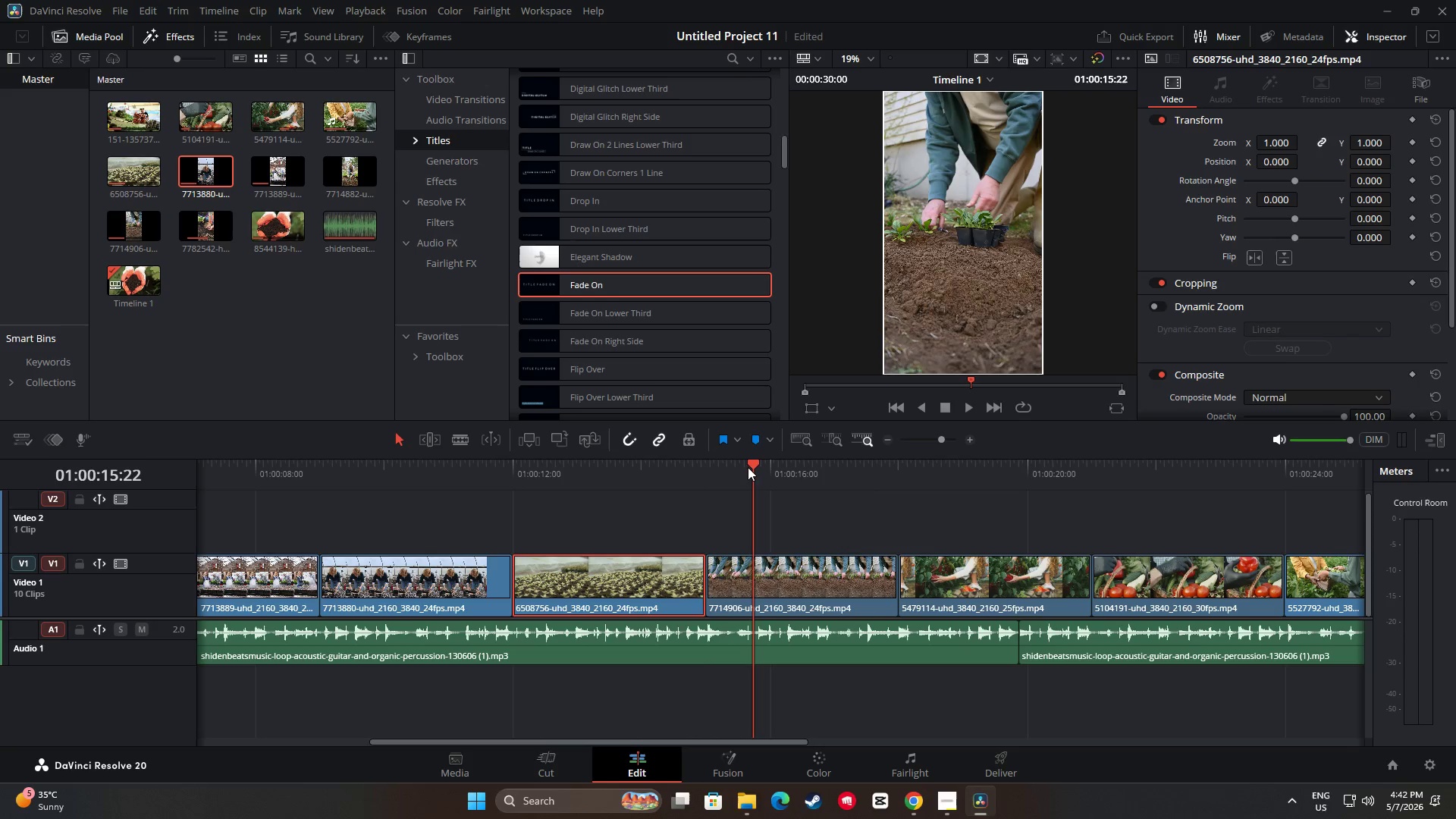 
left_click_drag(start_coordinate=[751, 464], to_coordinate=[280, 488])
 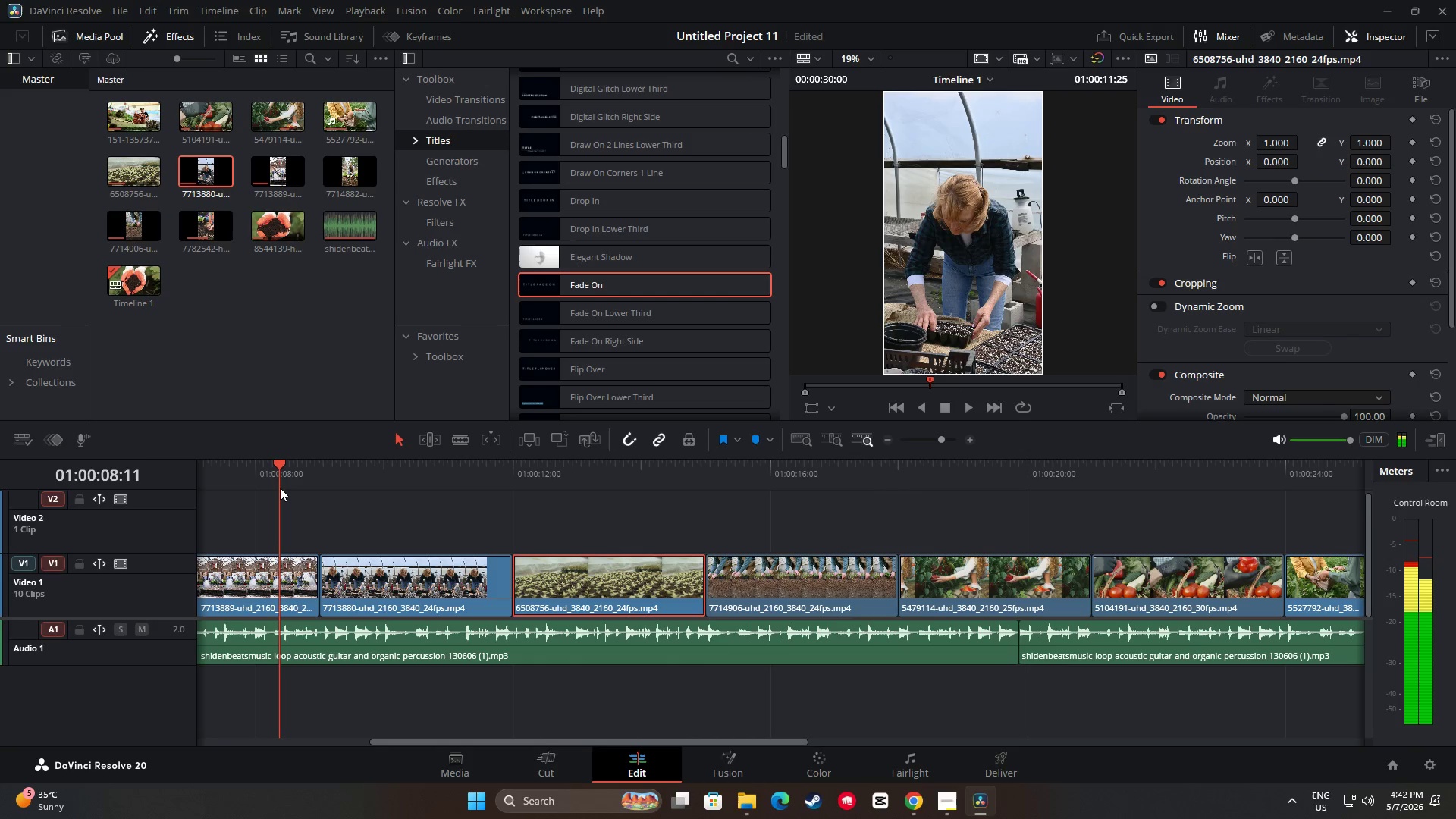 
key(Space)
 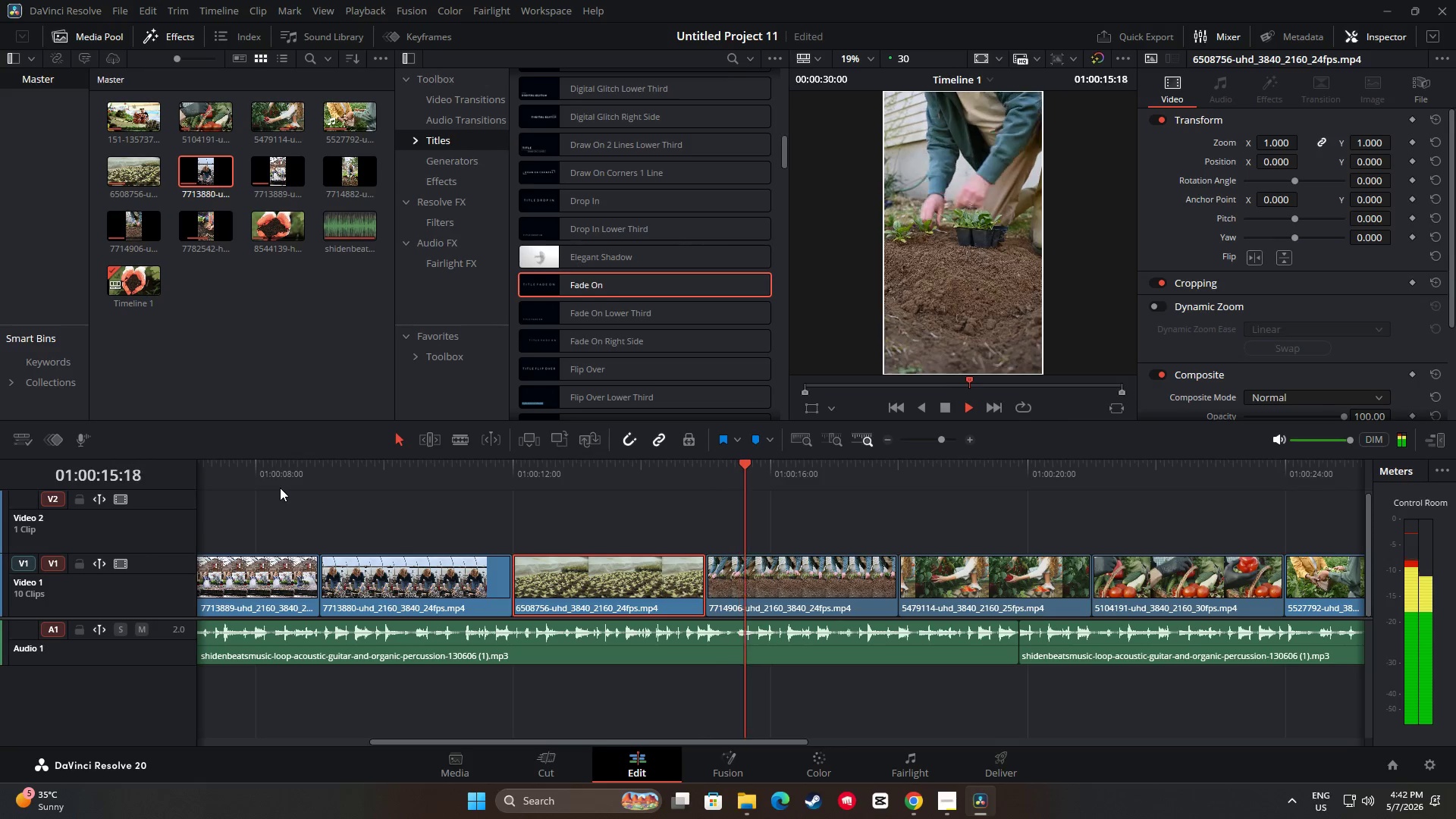 
wait(12.64)
 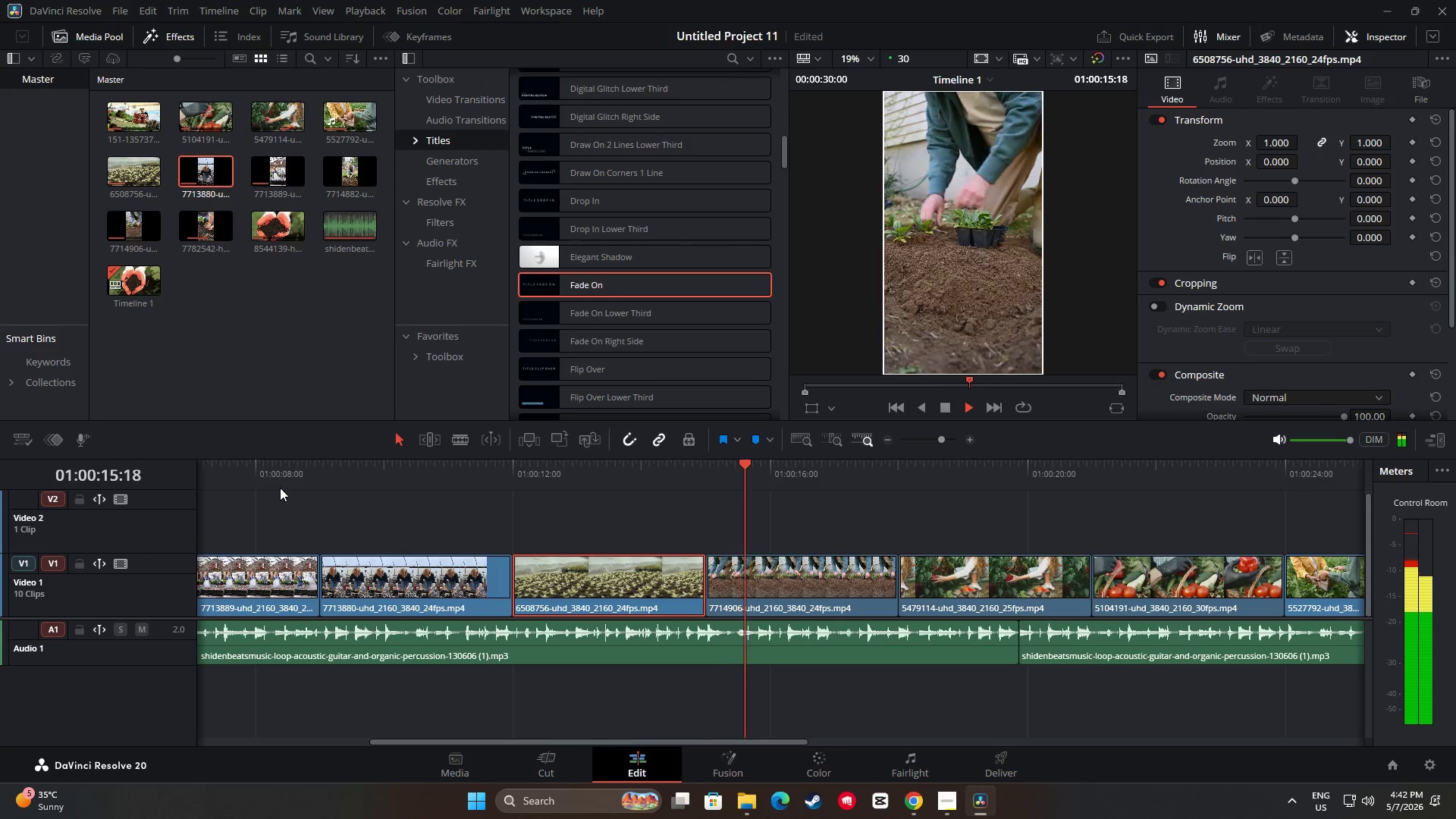 
left_click_drag(start_coordinate=[777, 743], to_coordinate=[852, 742])
 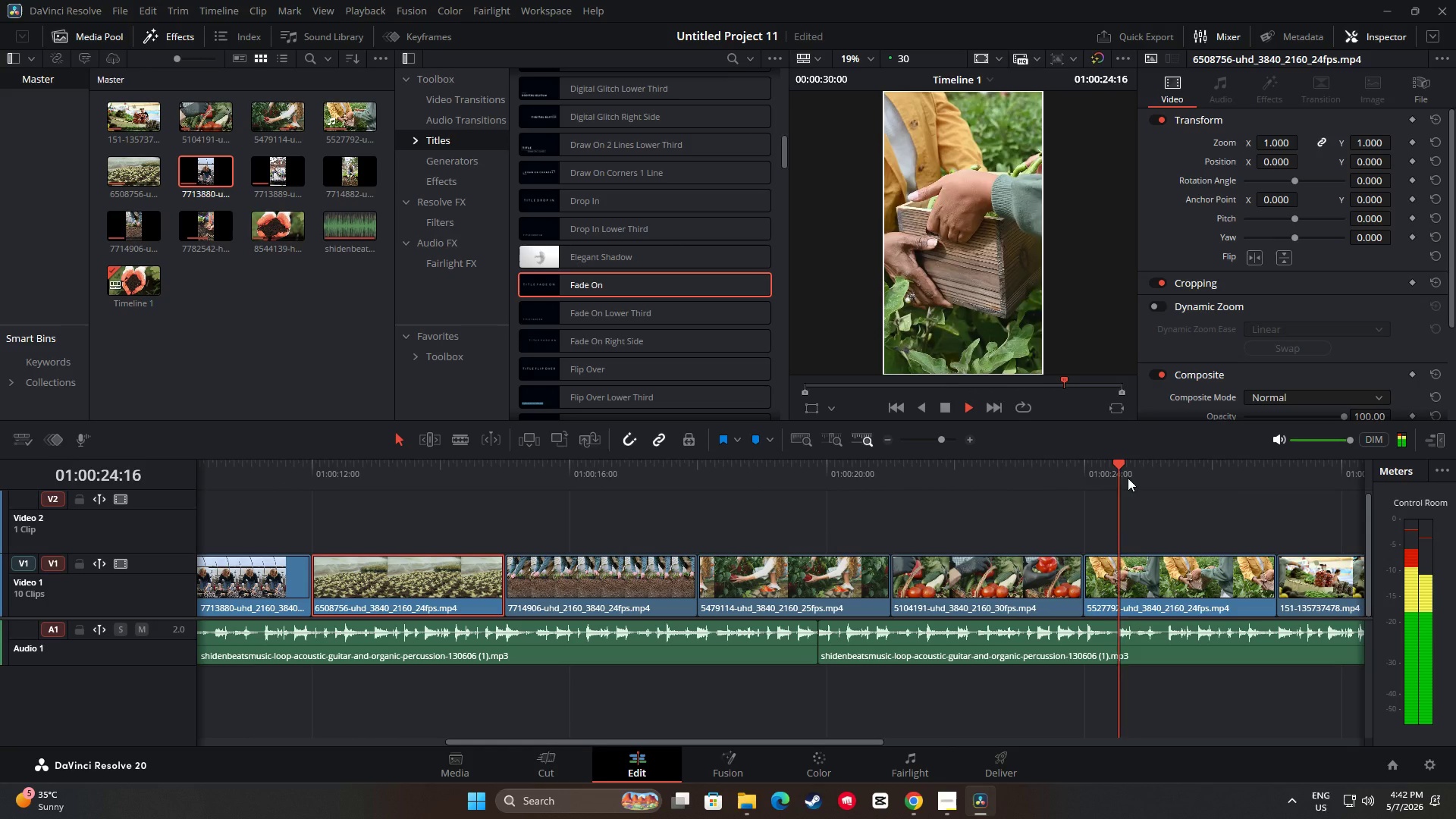 
left_click_drag(start_coordinate=[1128, 464], to_coordinate=[117, 576])
 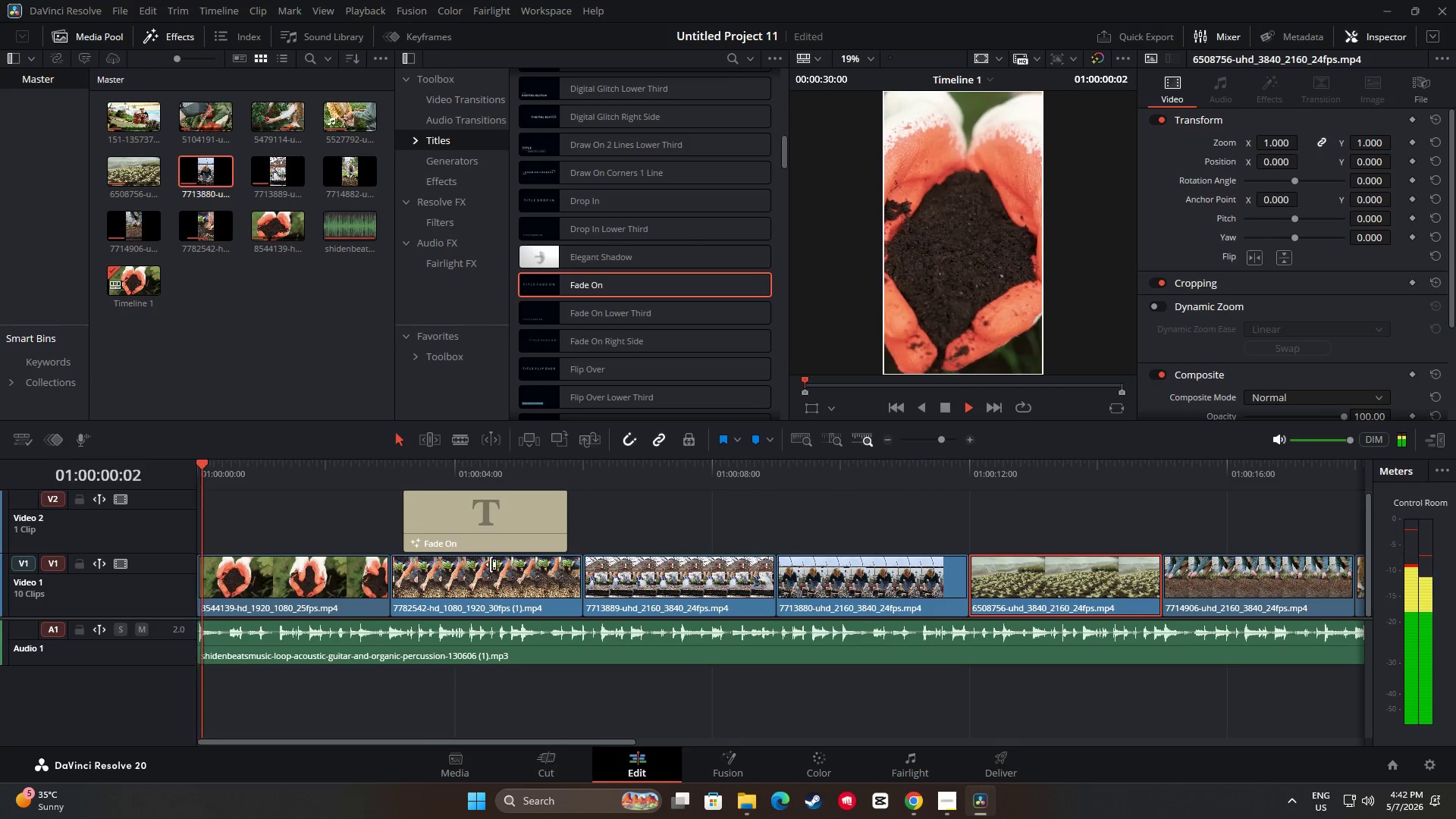 
key(Space)
 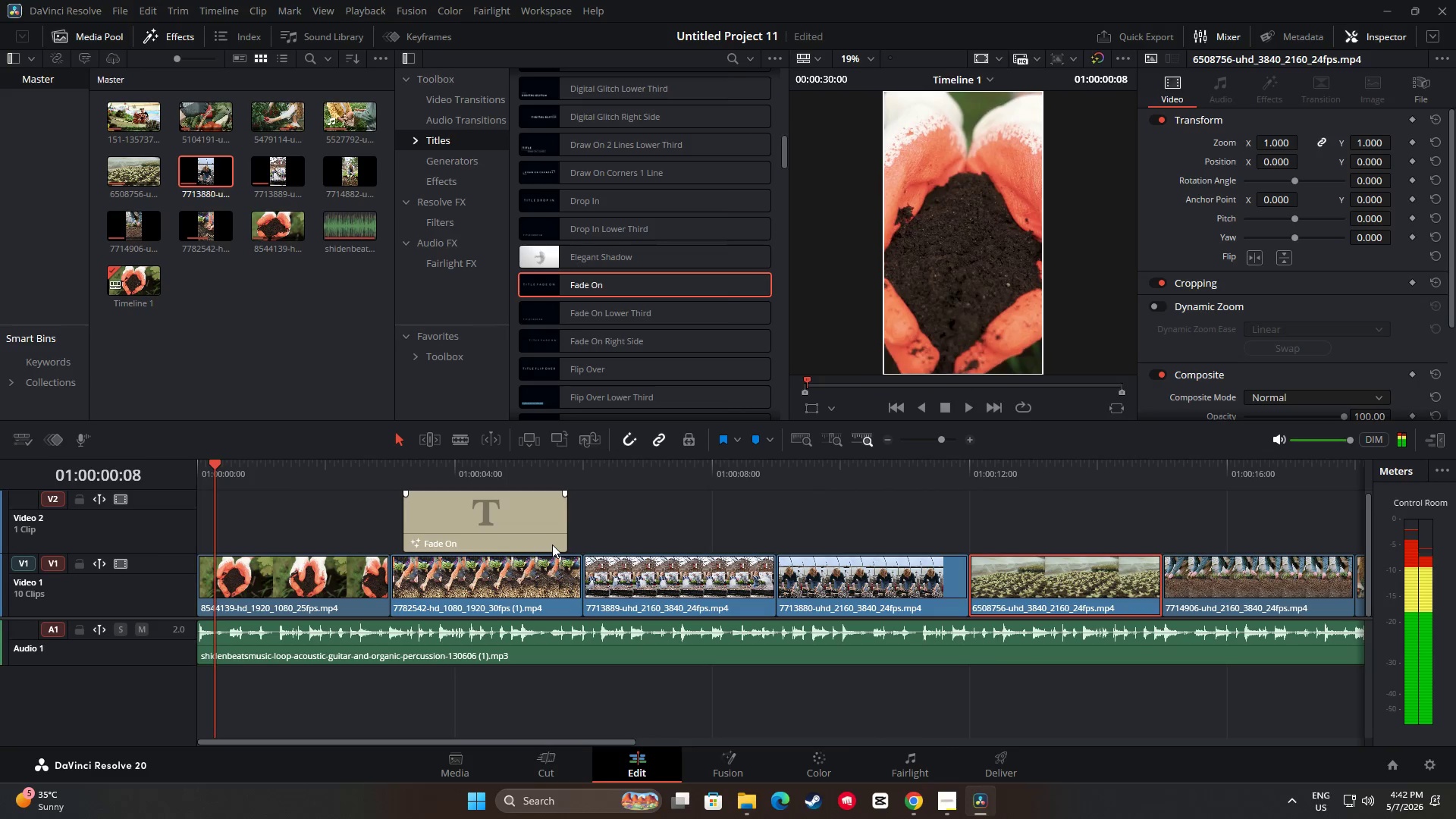 
key(Space)
 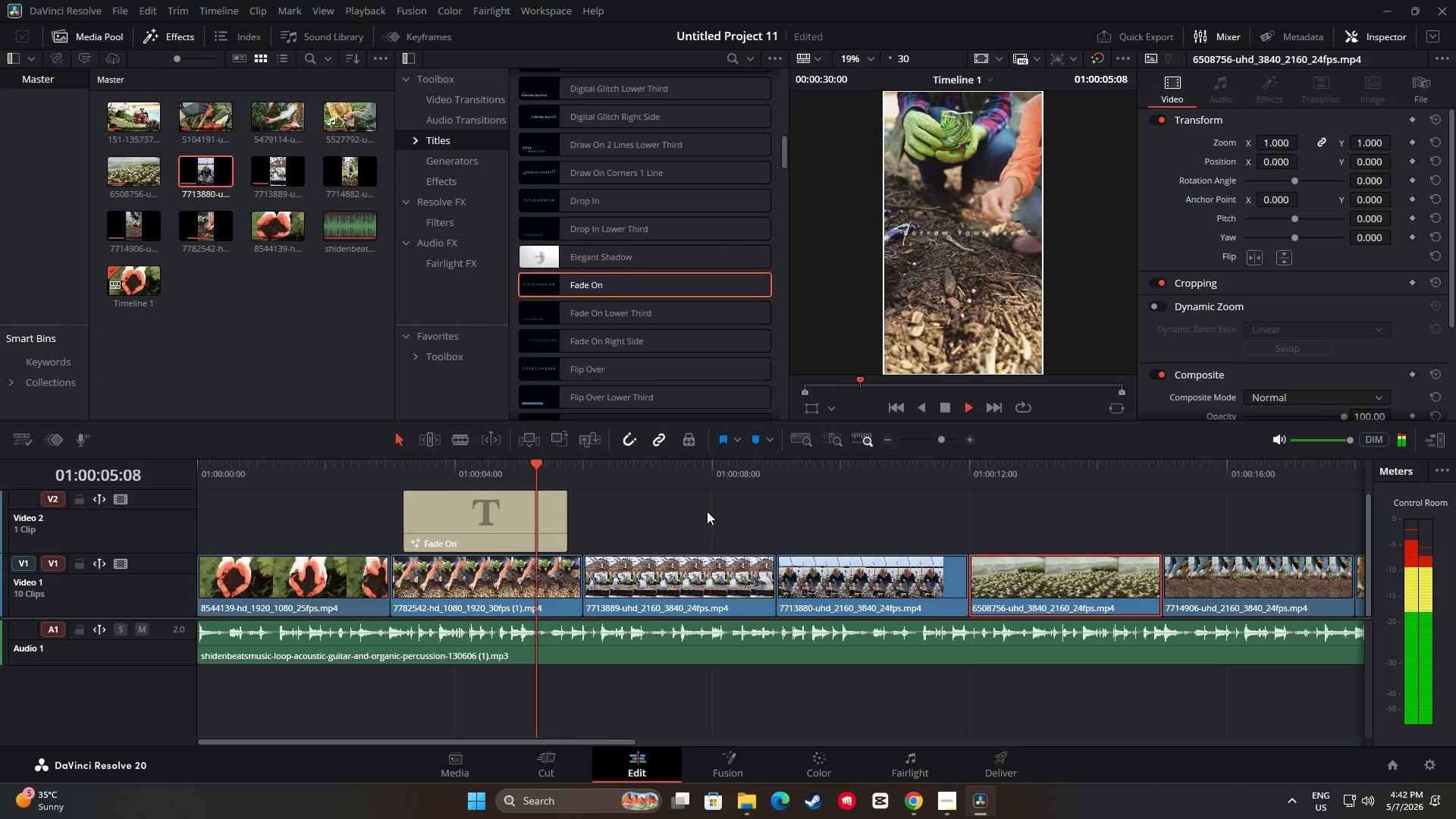 
wait(10.12)
 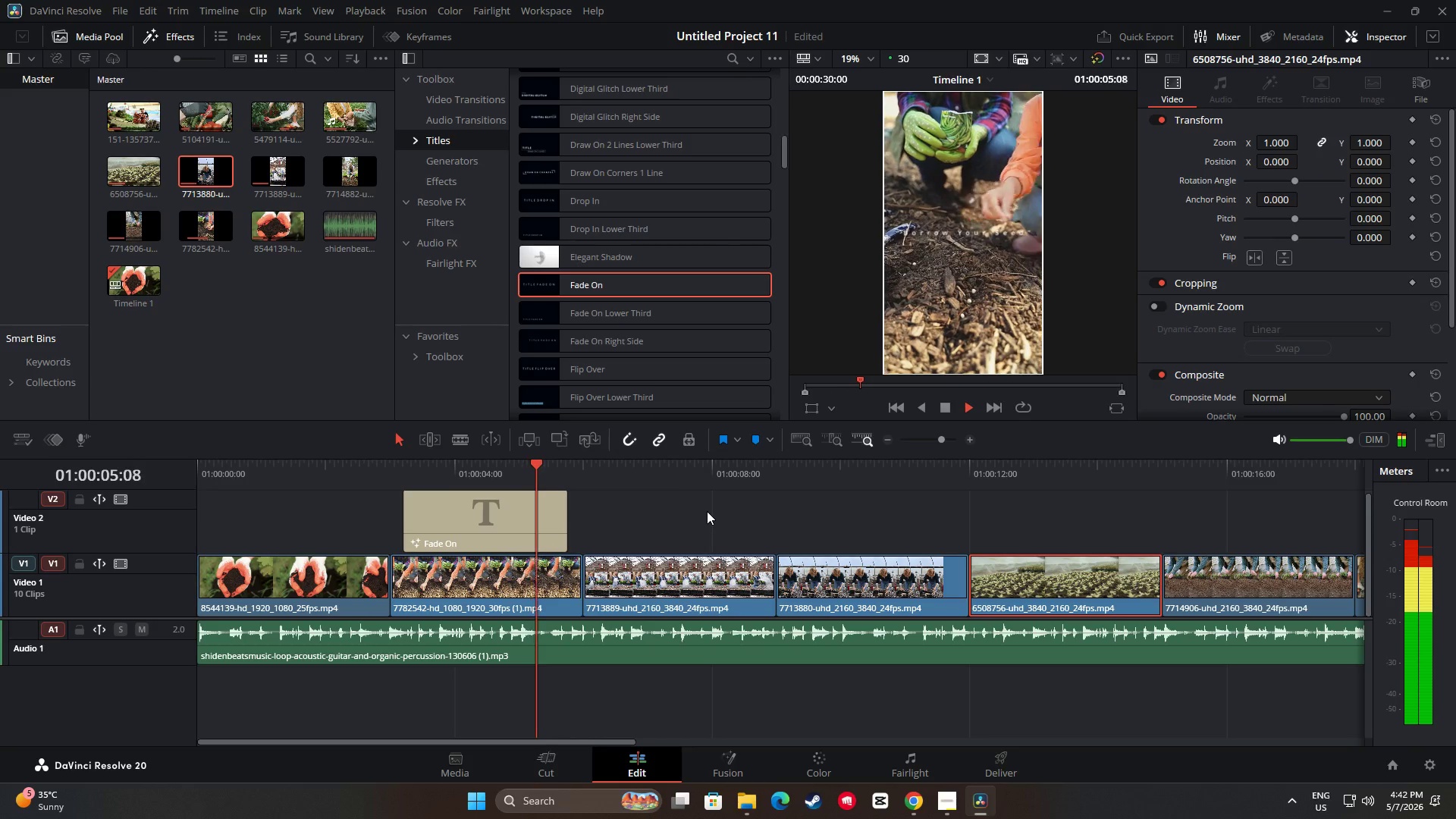 
left_click_drag(start_coordinate=[625, 740], to_coordinate=[711, 737])
 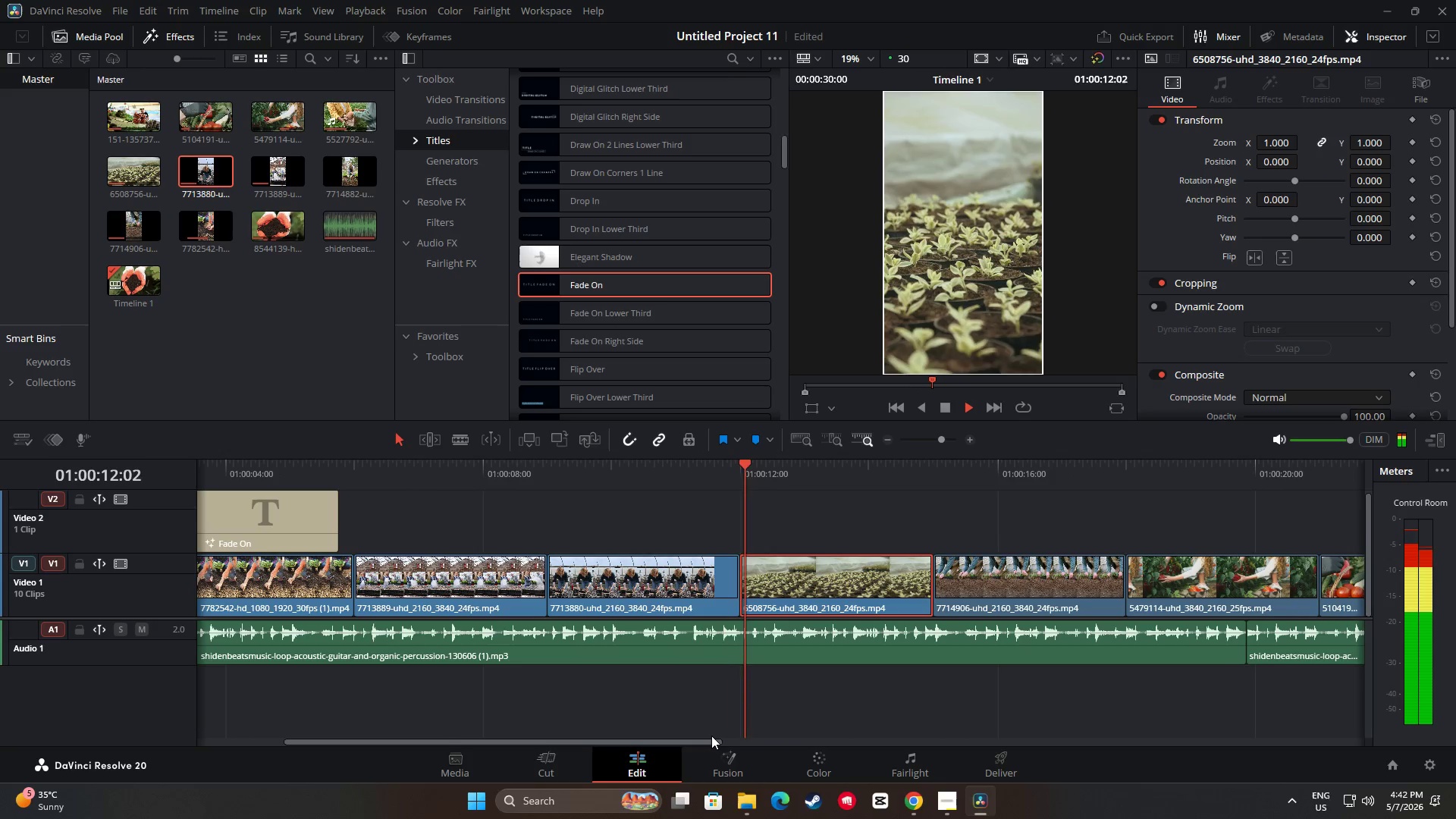 
key(Space)
 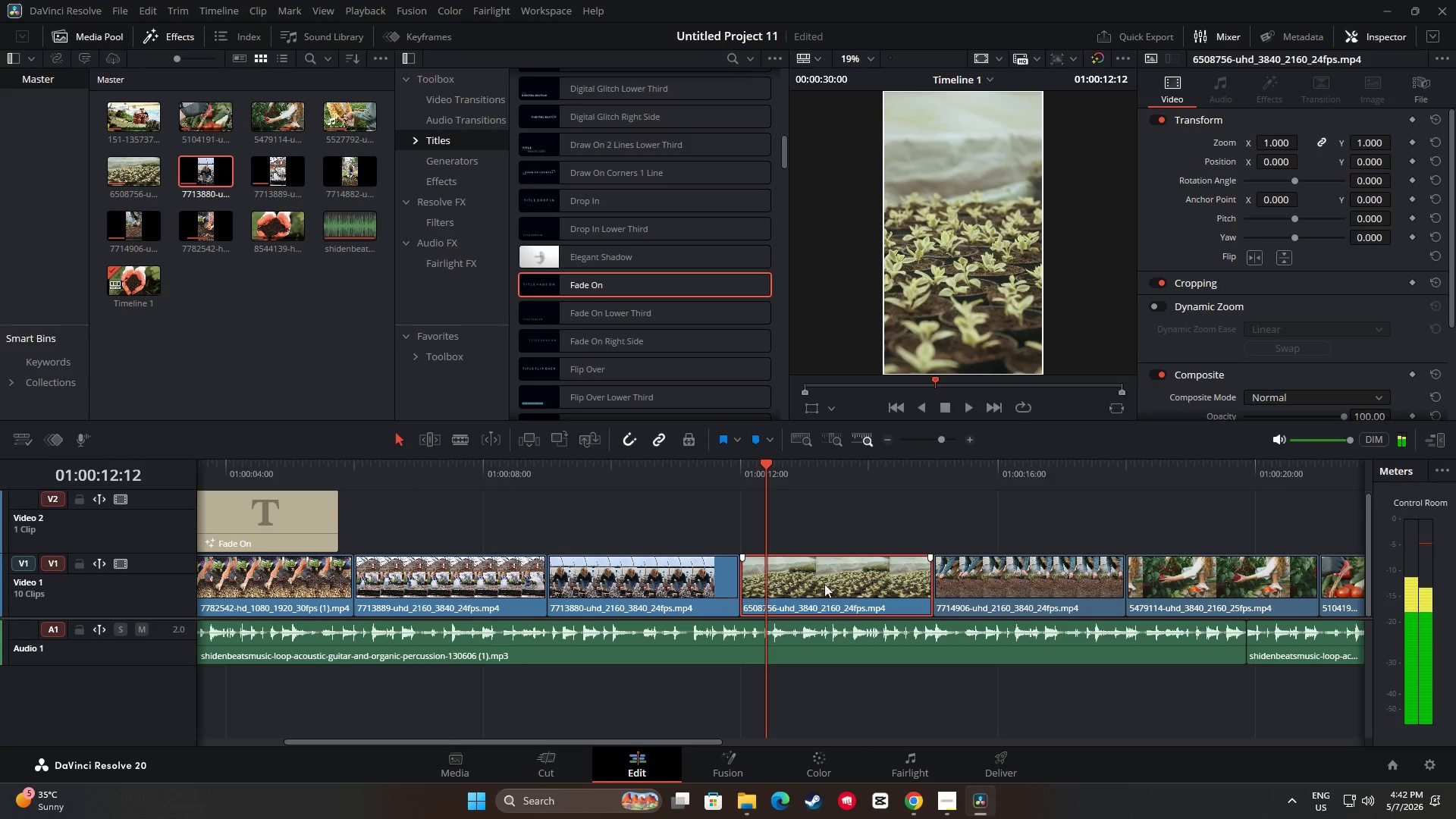 
key(Space)
 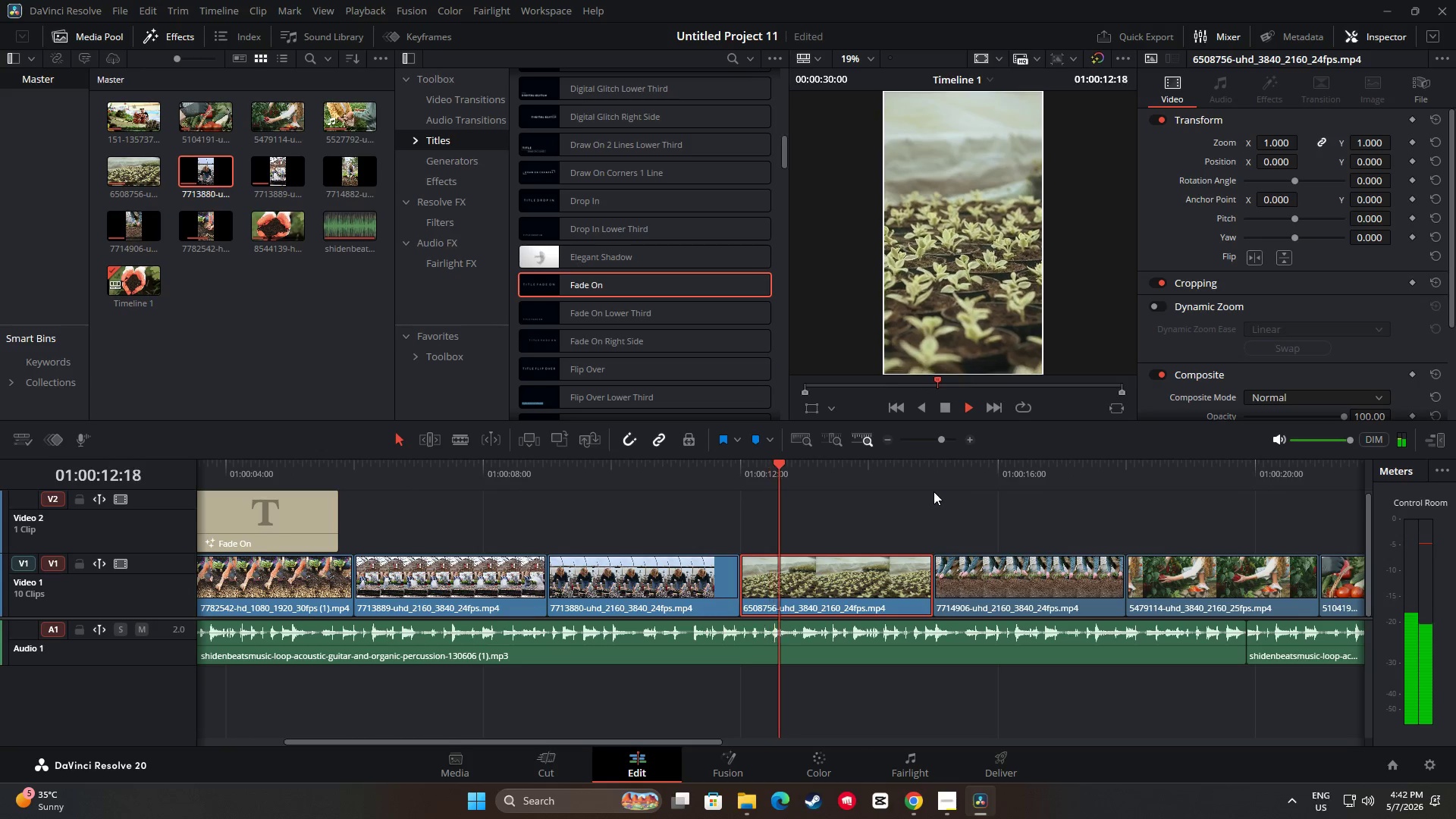 
key(Space)
 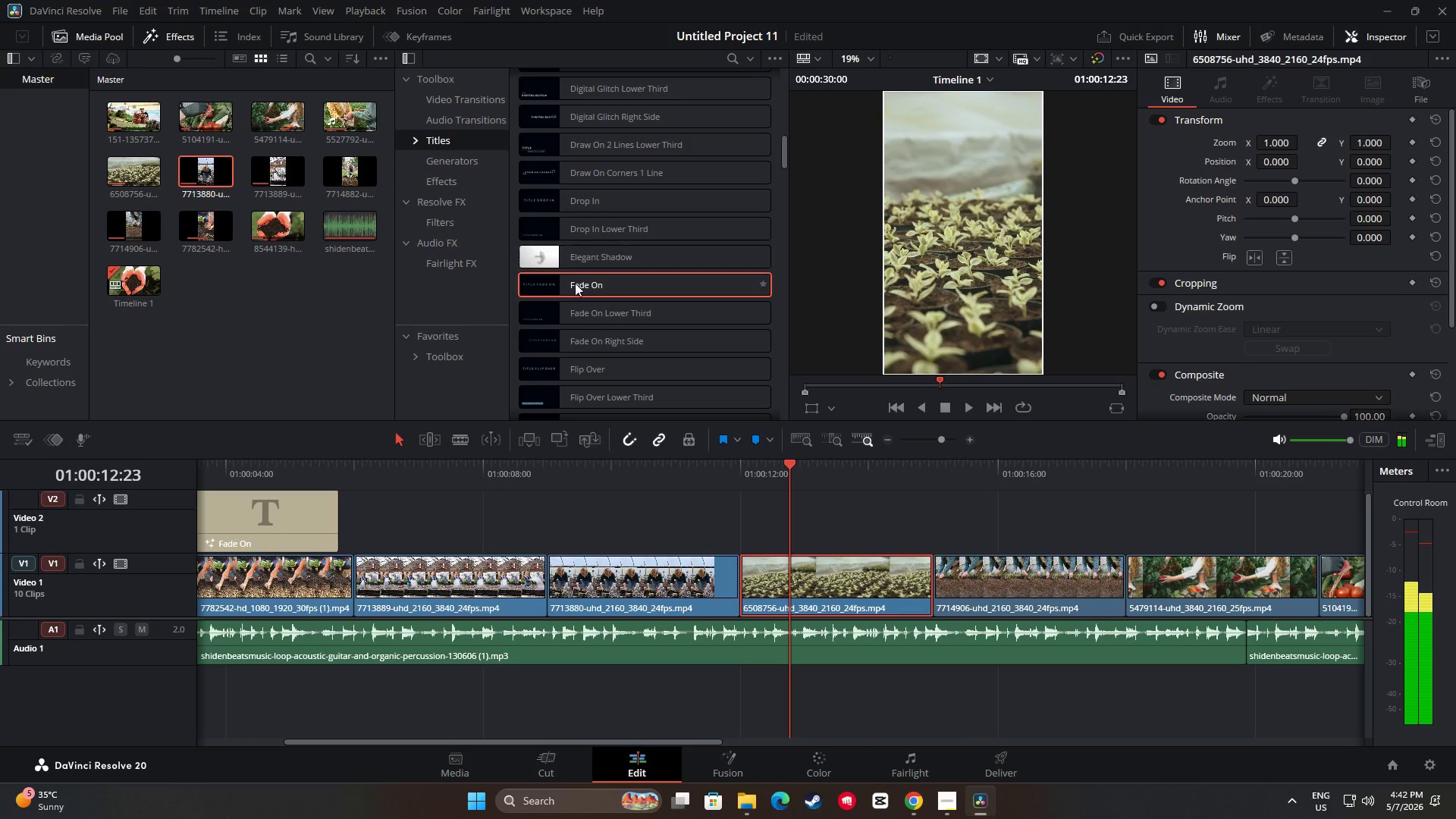 
left_click_drag(start_coordinate=[589, 284], to_coordinate=[747, 524])
 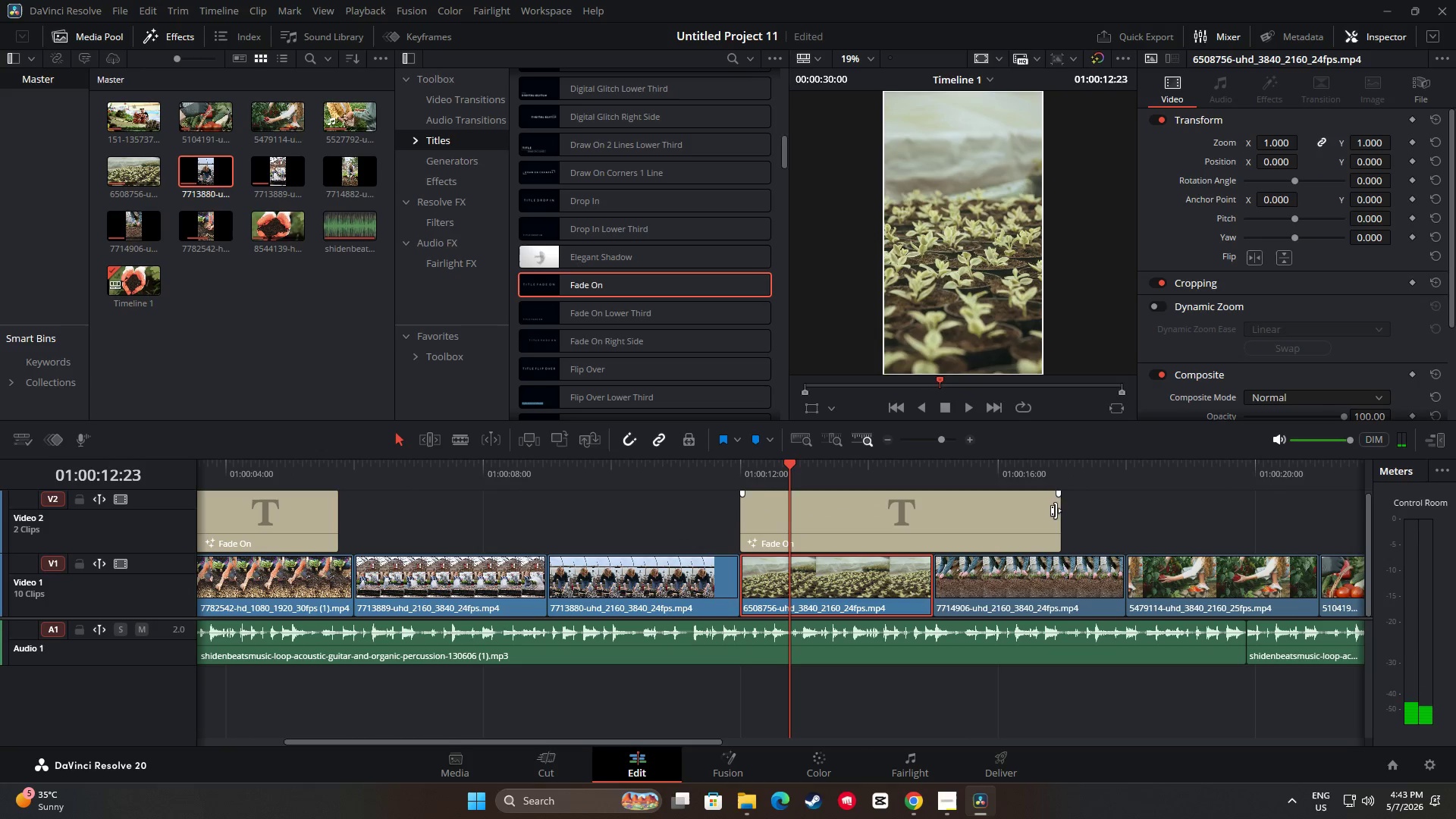 
left_click_drag(start_coordinate=[1054, 510], to_coordinate=[927, 519])
 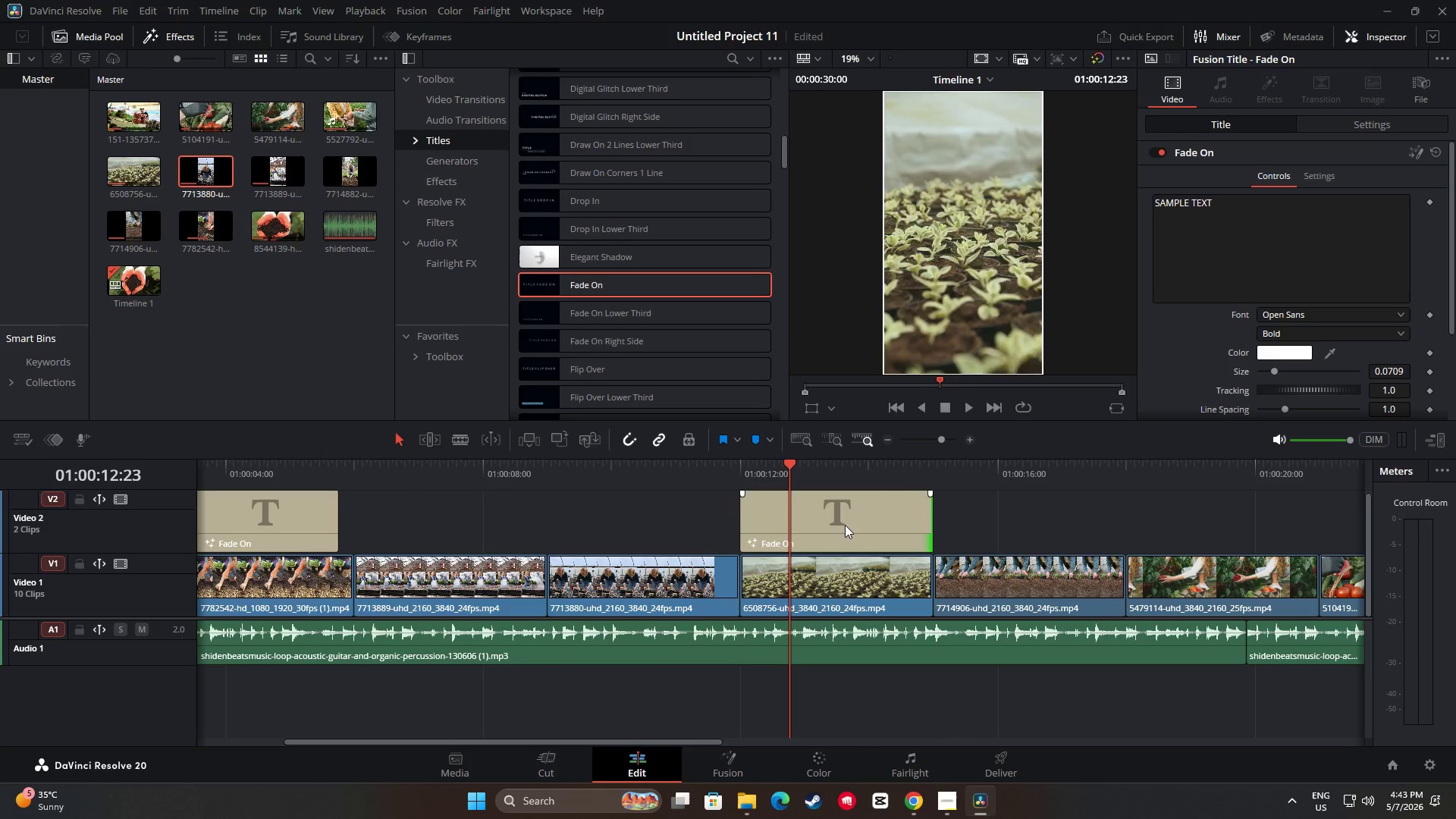 
left_click([845, 525])
 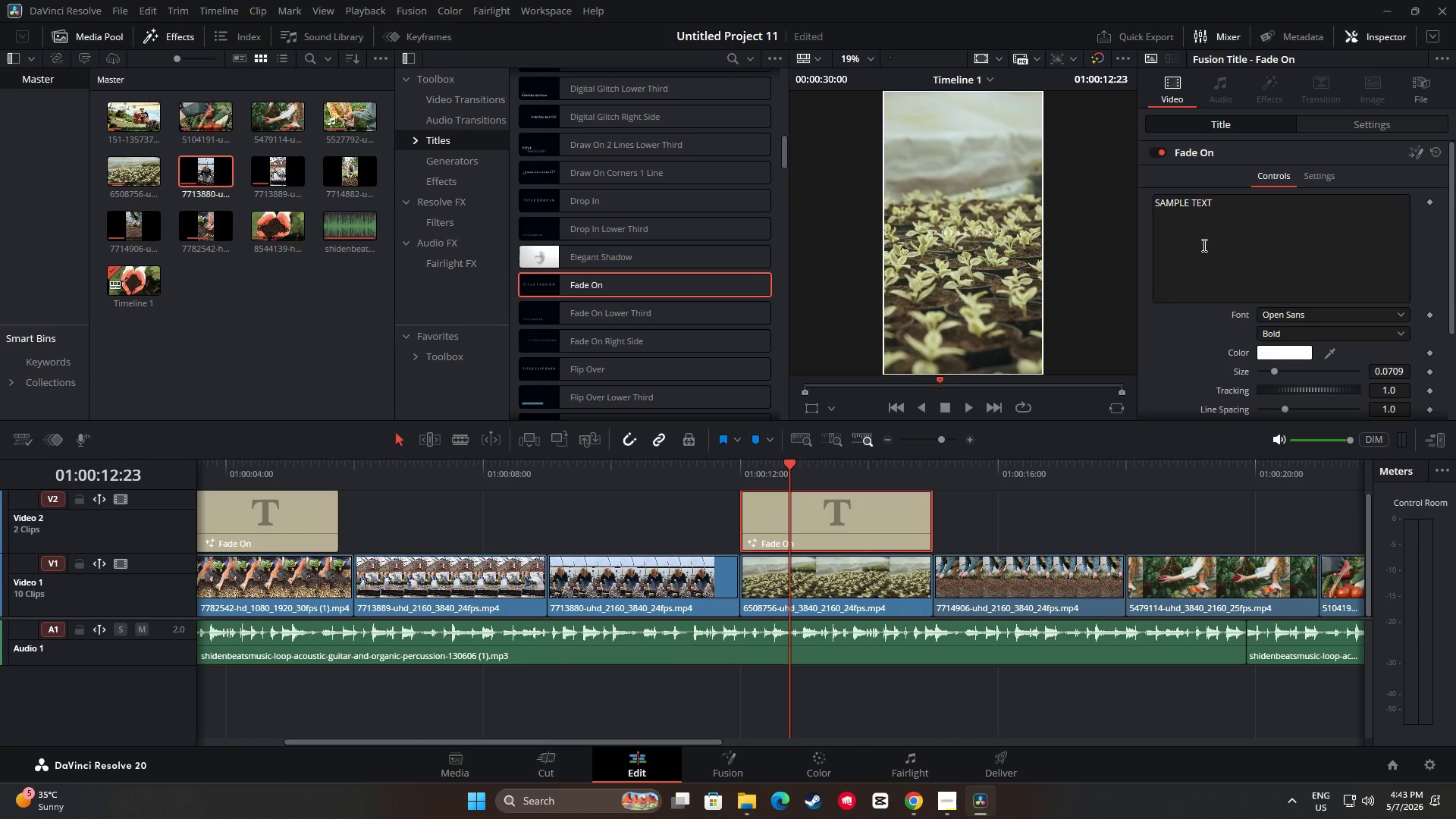 
left_click_drag(start_coordinate=[1229, 206], to_coordinate=[1127, 201])
 